 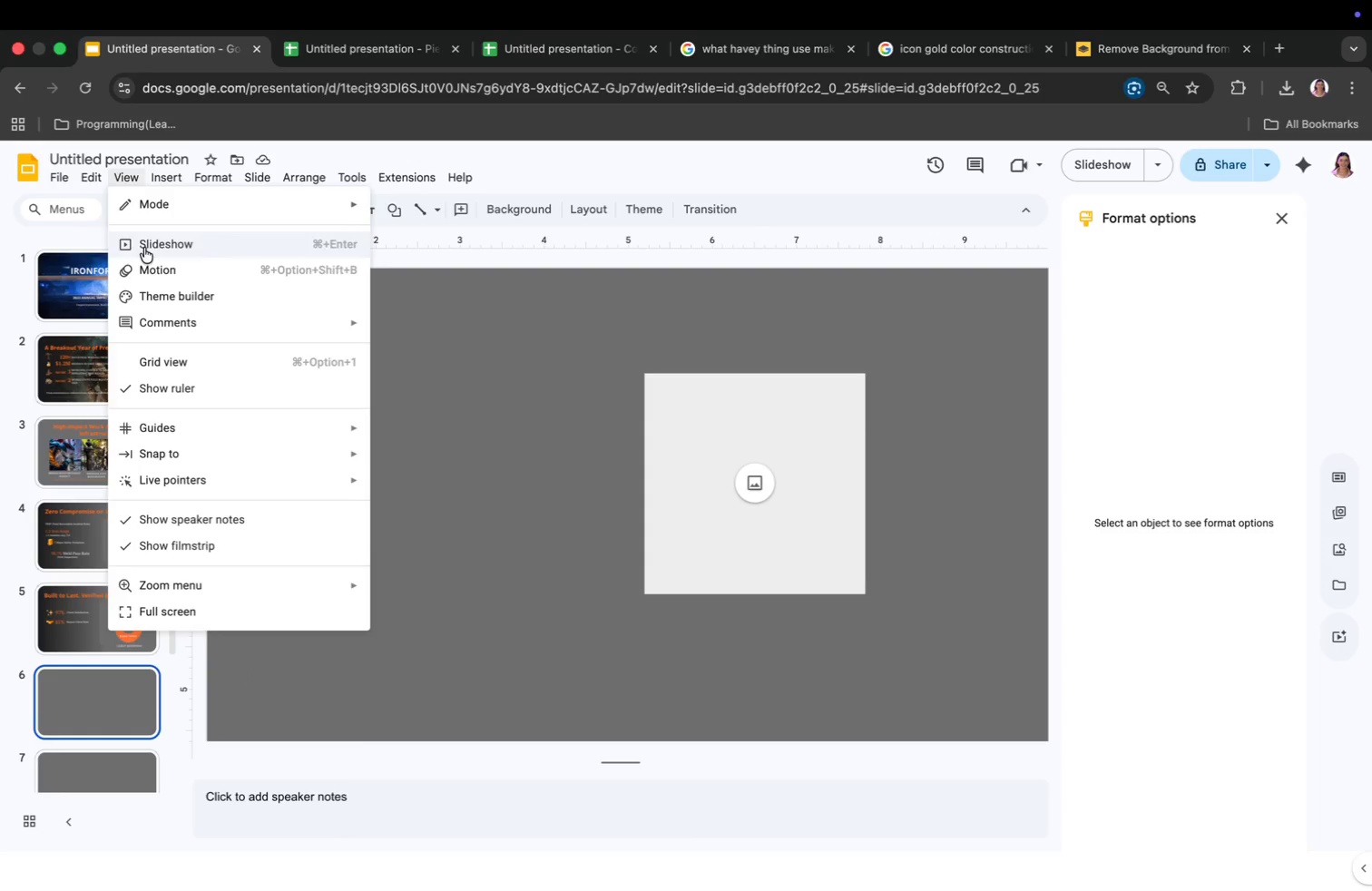 
left_click([158, 171])
 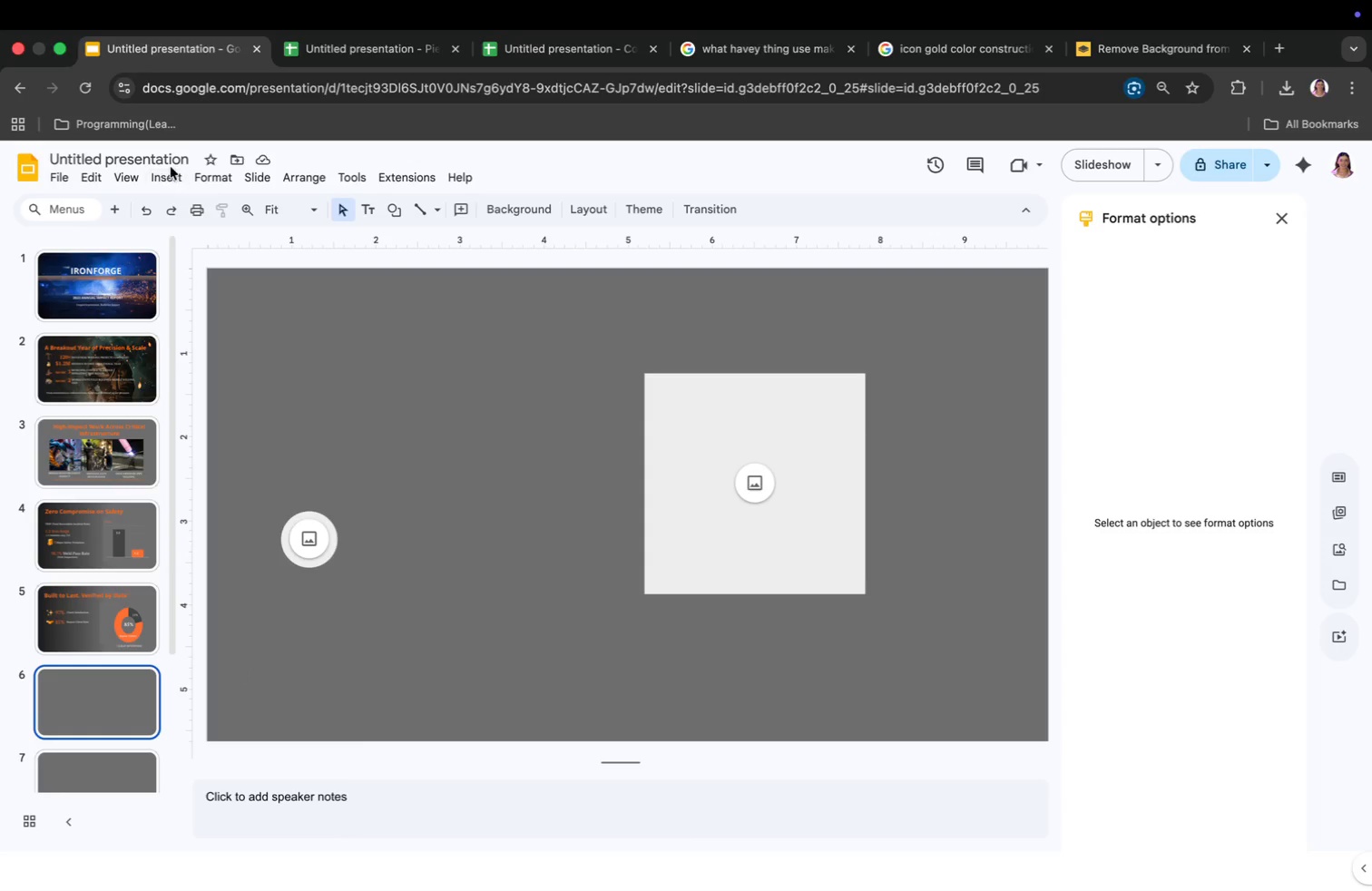 
left_click([171, 172])
 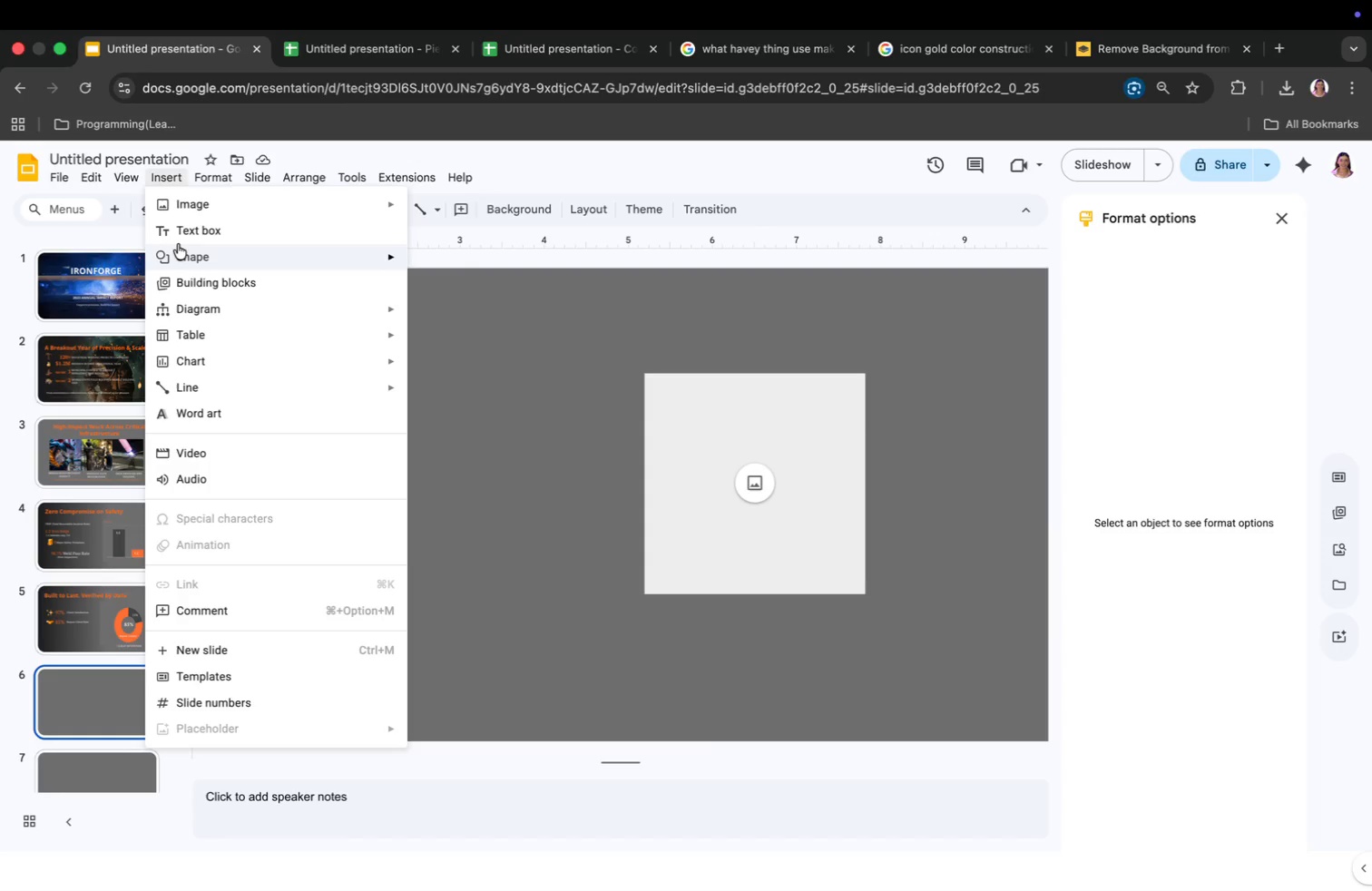 
left_click([180, 235])
 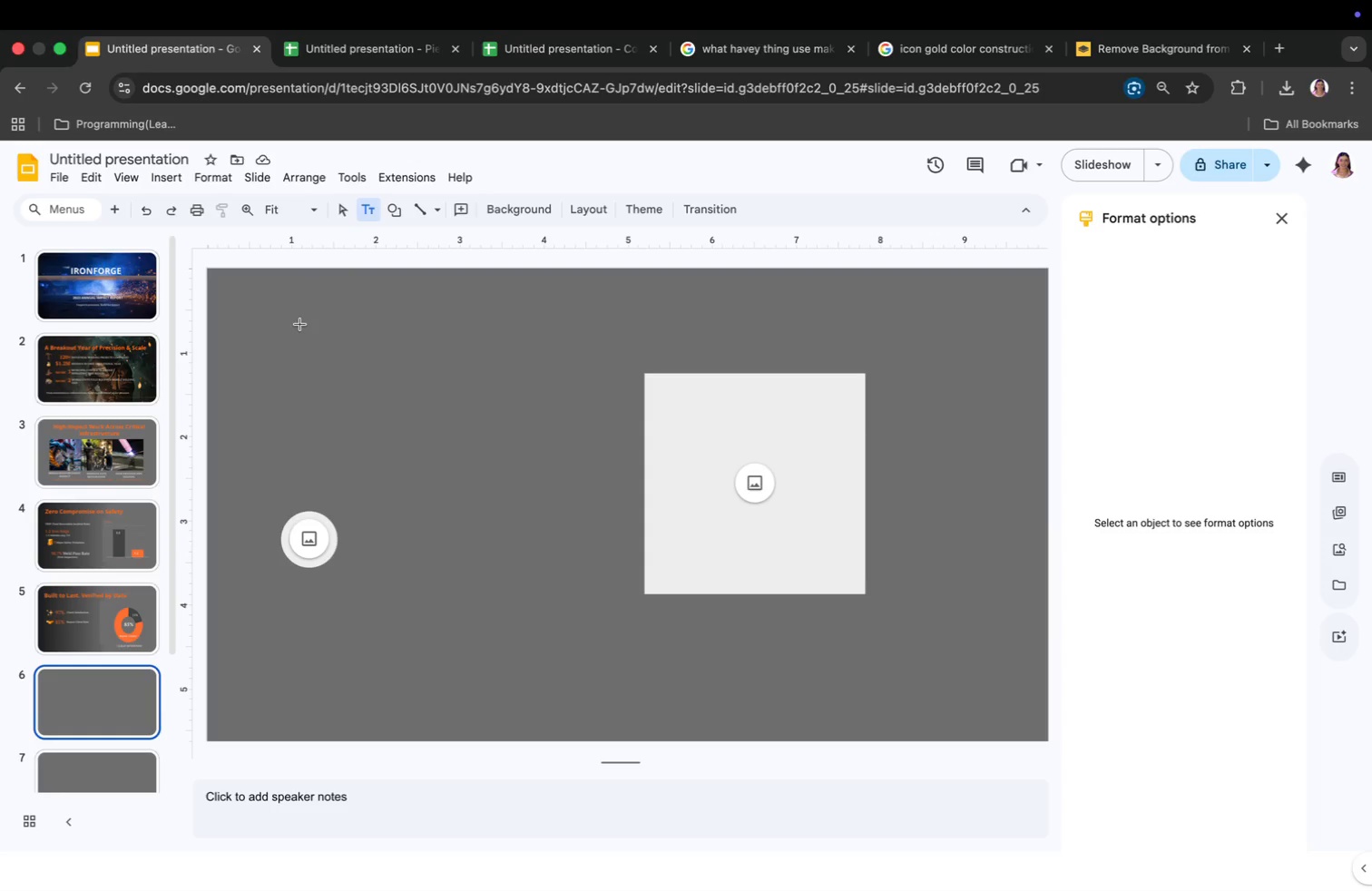 
left_click([312, 341])
 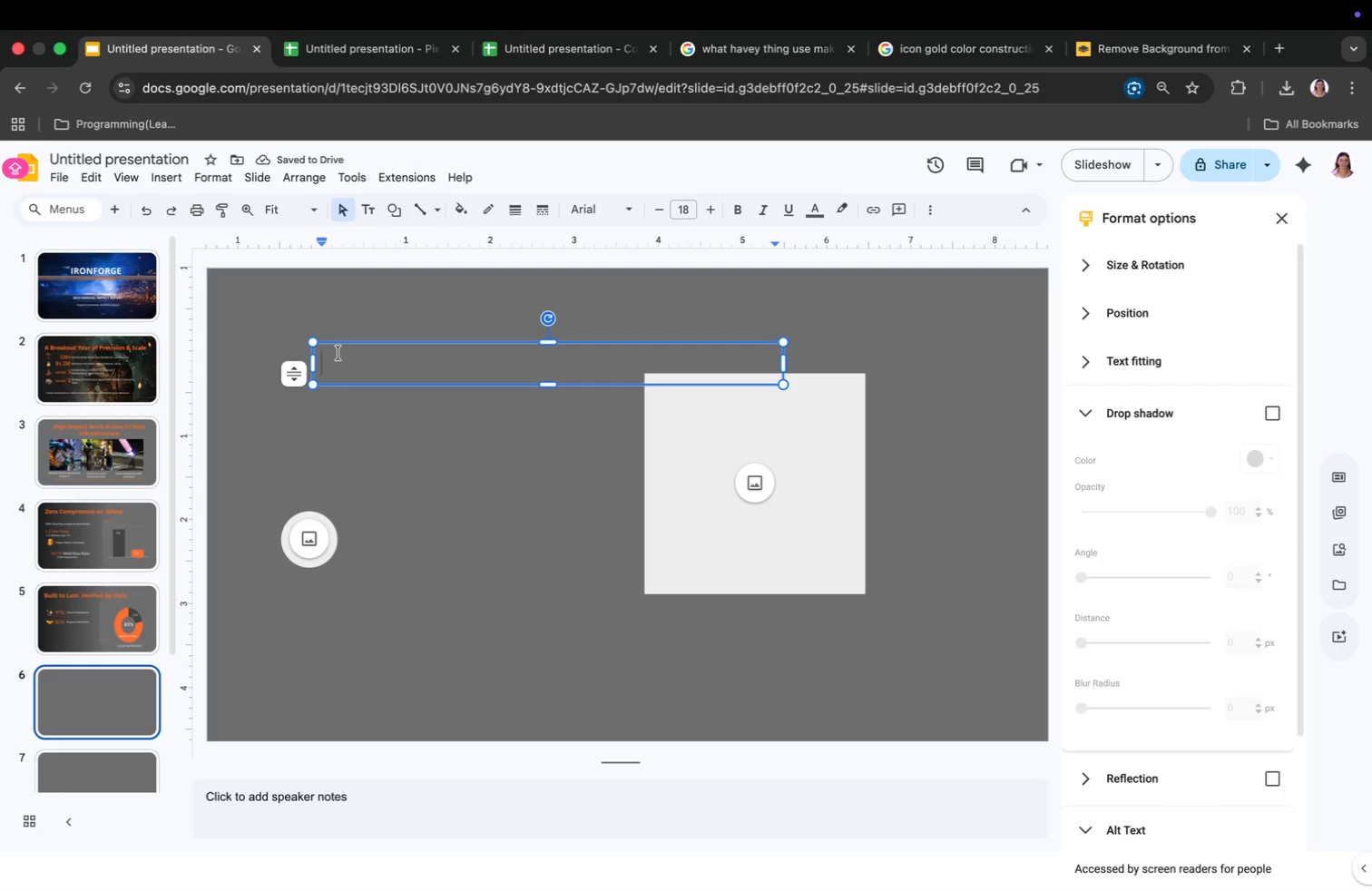 
type(m)
key(Backspace)
type(MAST)
key(Backspace)
key(Backspace)
key(Backspace)
type(aster-to-a)
key(Backspace)
type(Apprentice Program)
 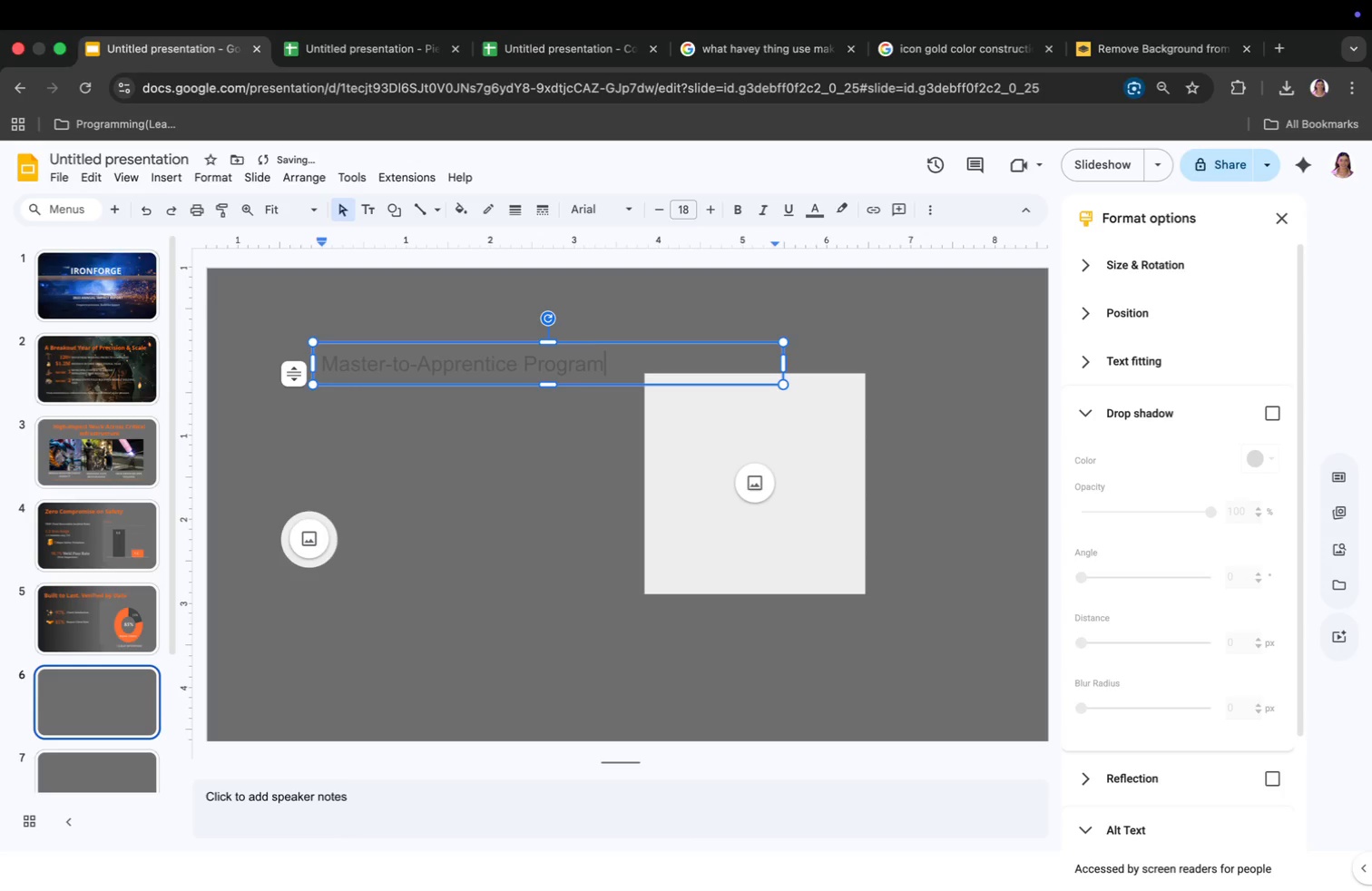 
key(Meta+CommandLeft)
 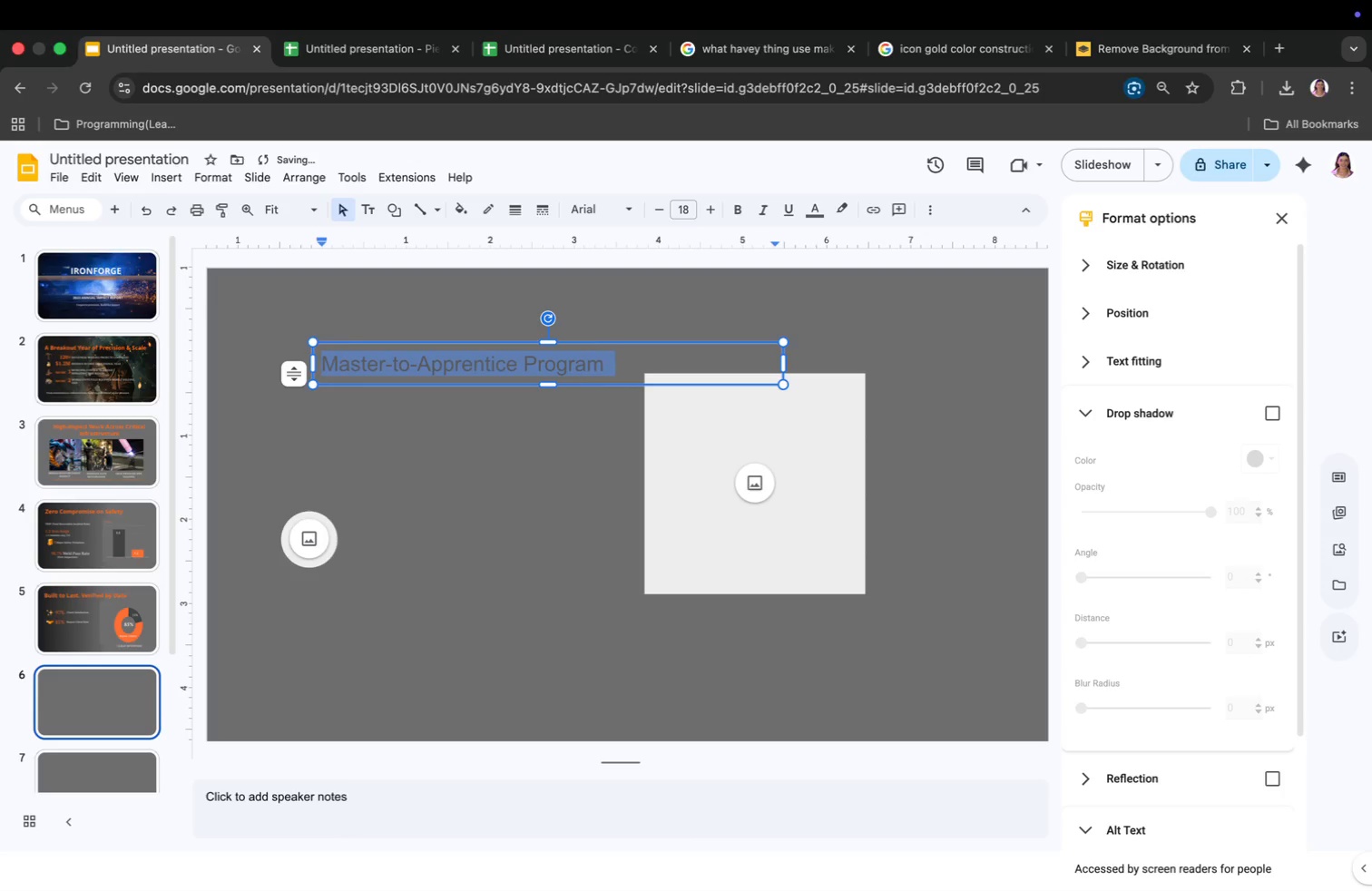 
key(Meta+A)
 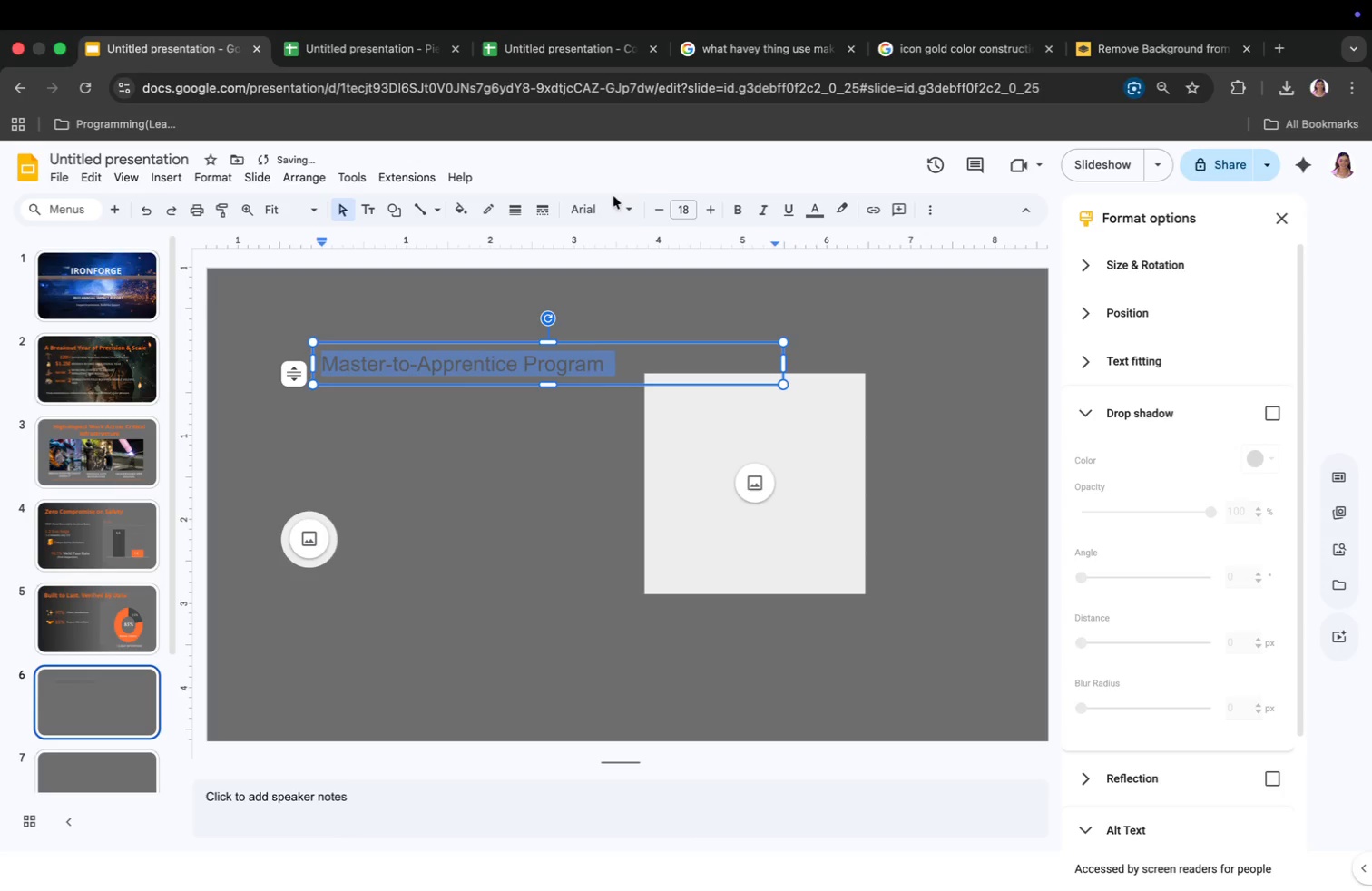 
left_click([603, 219])
 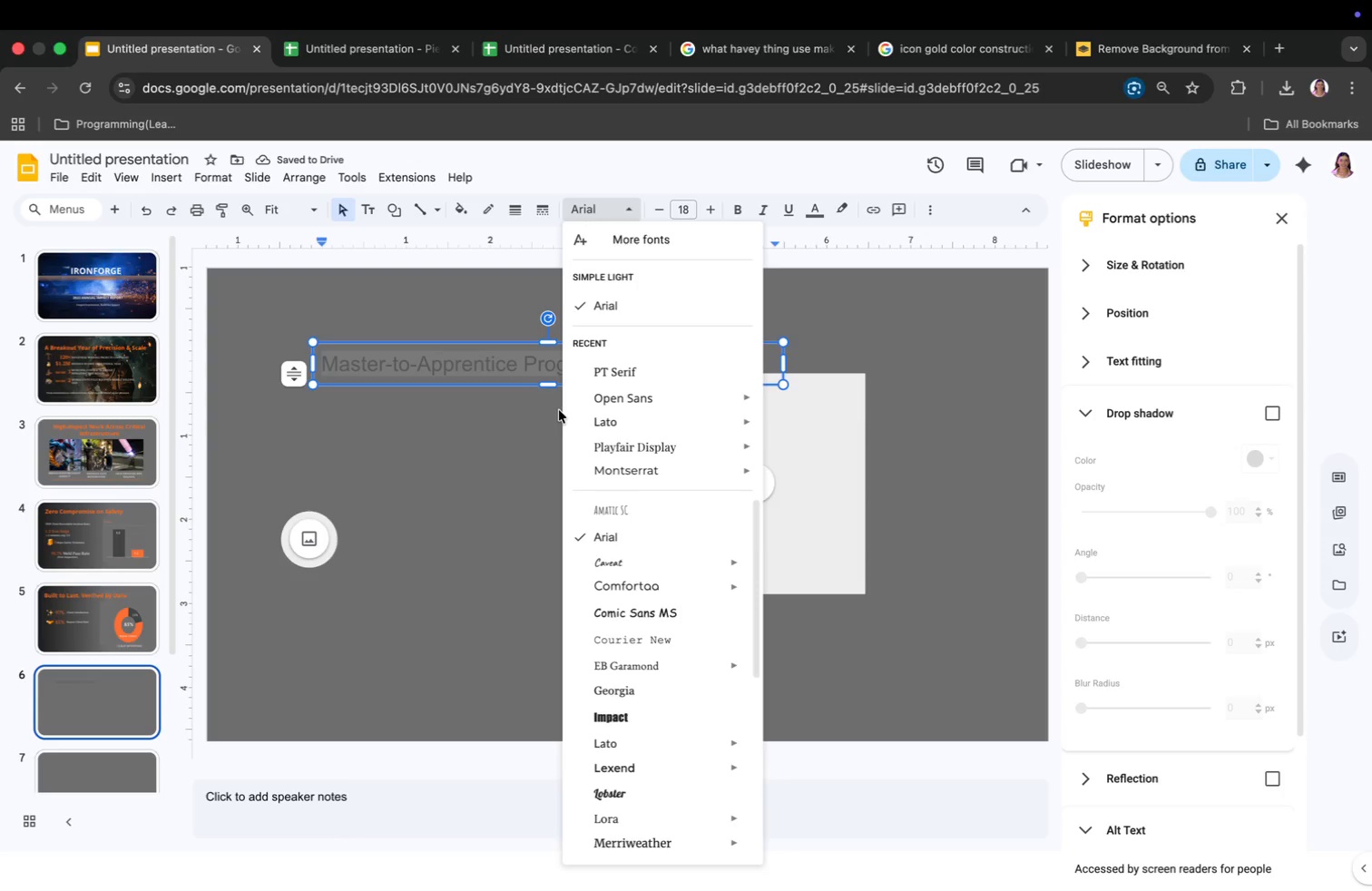 
mouse_move([647, 380])
 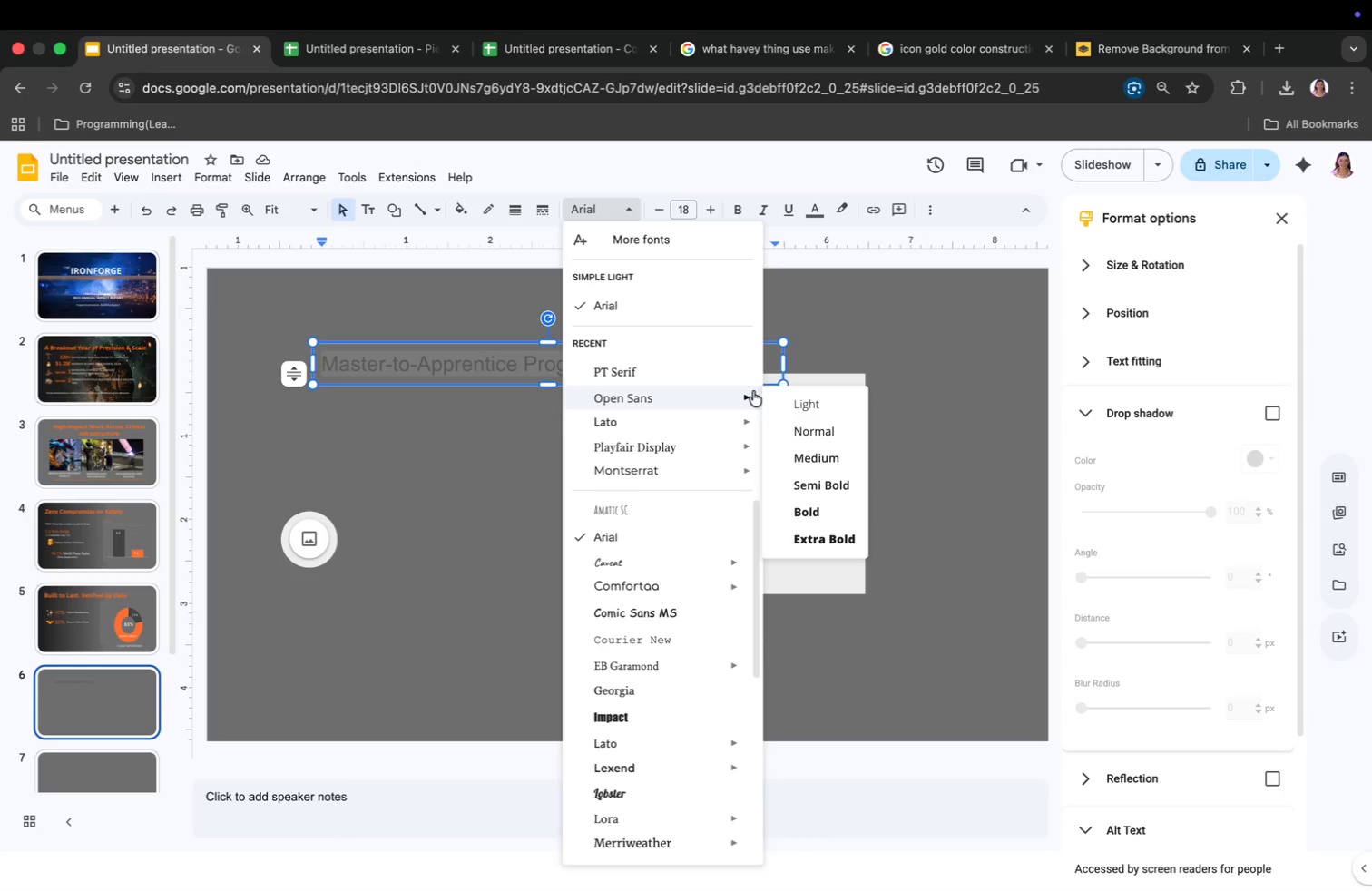 
mouse_move([776, 408])
 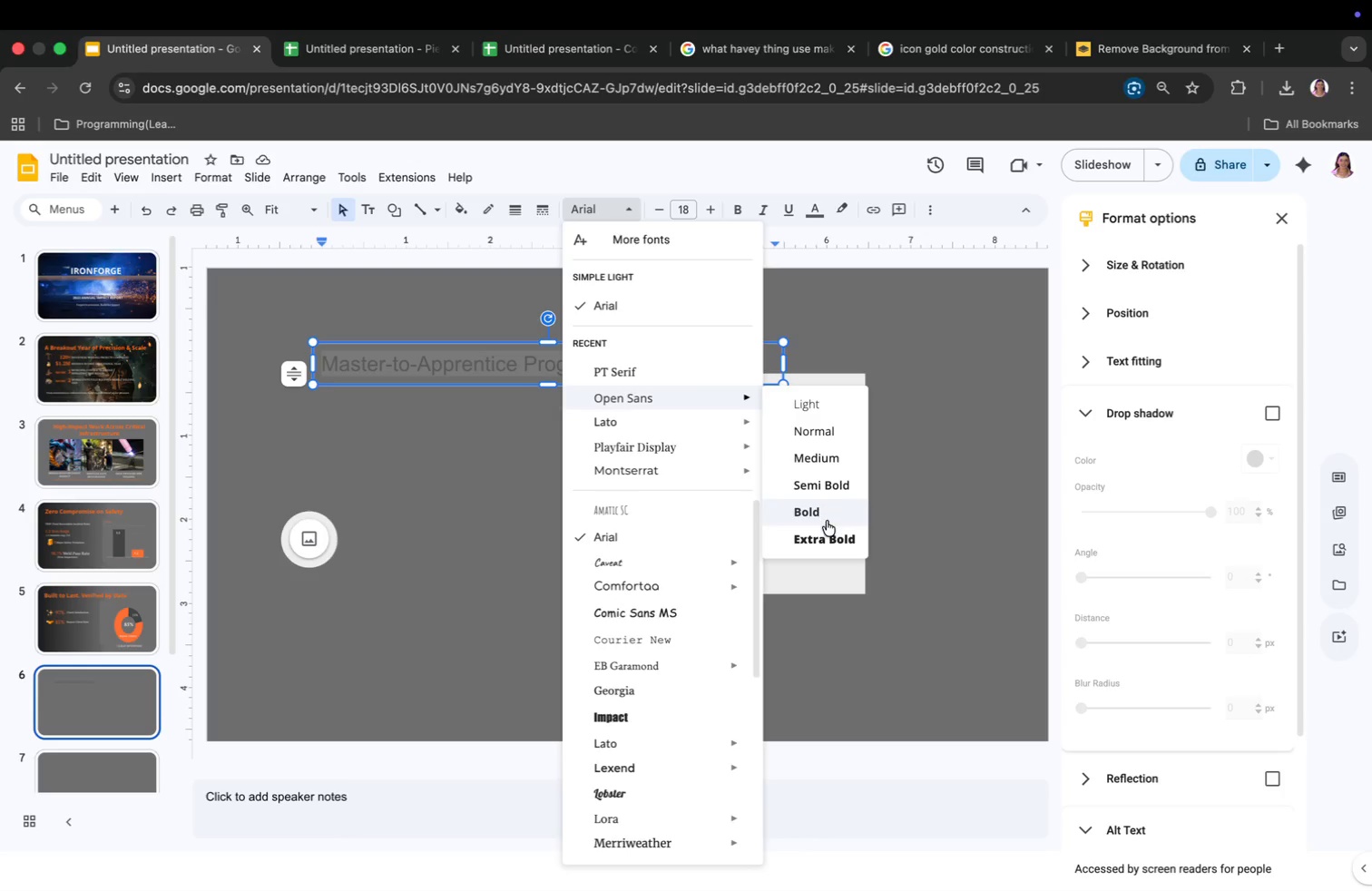 
left_click([827, 521])
 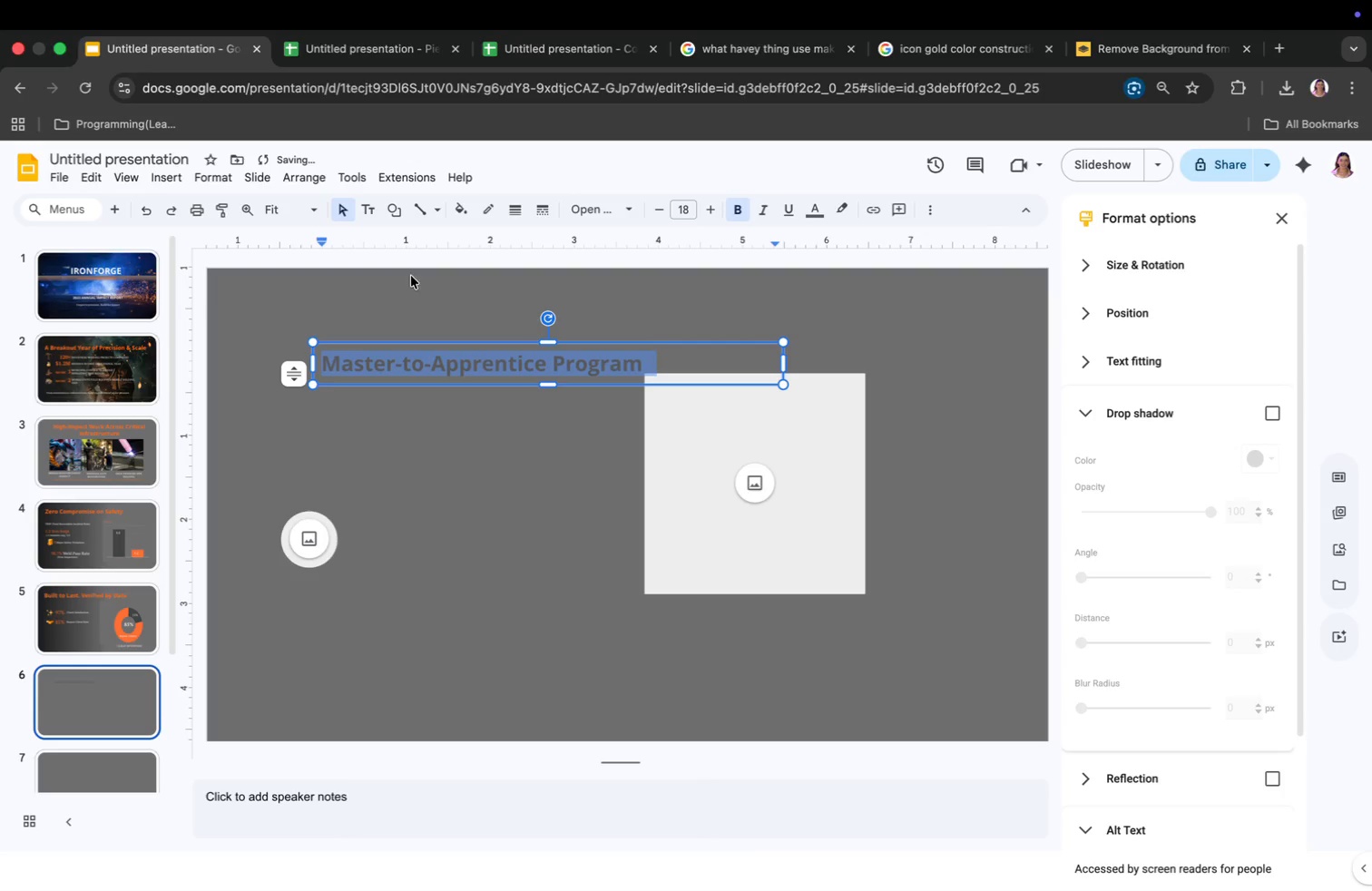 
left_click([690, 213])
 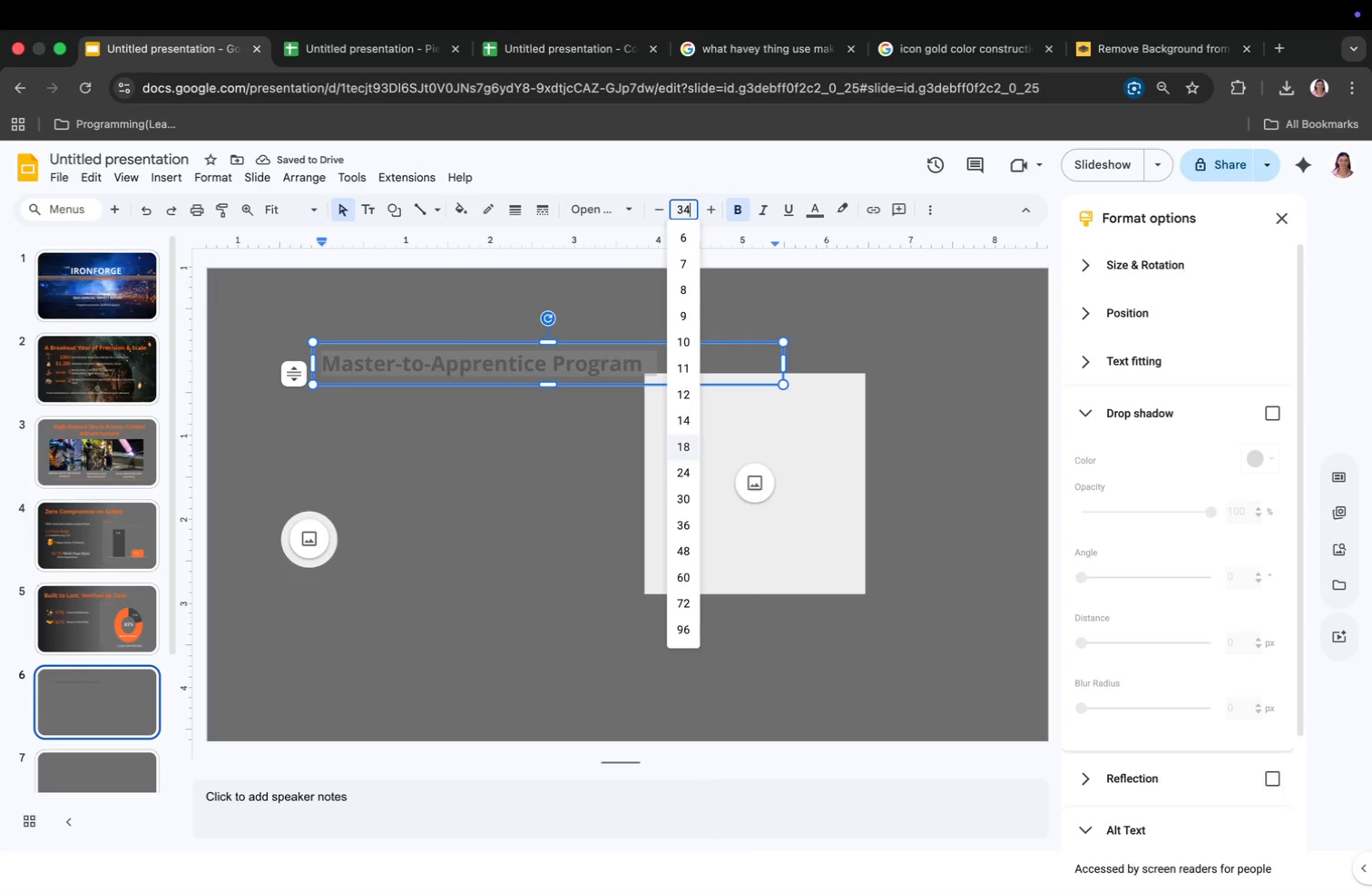 
type(34)
 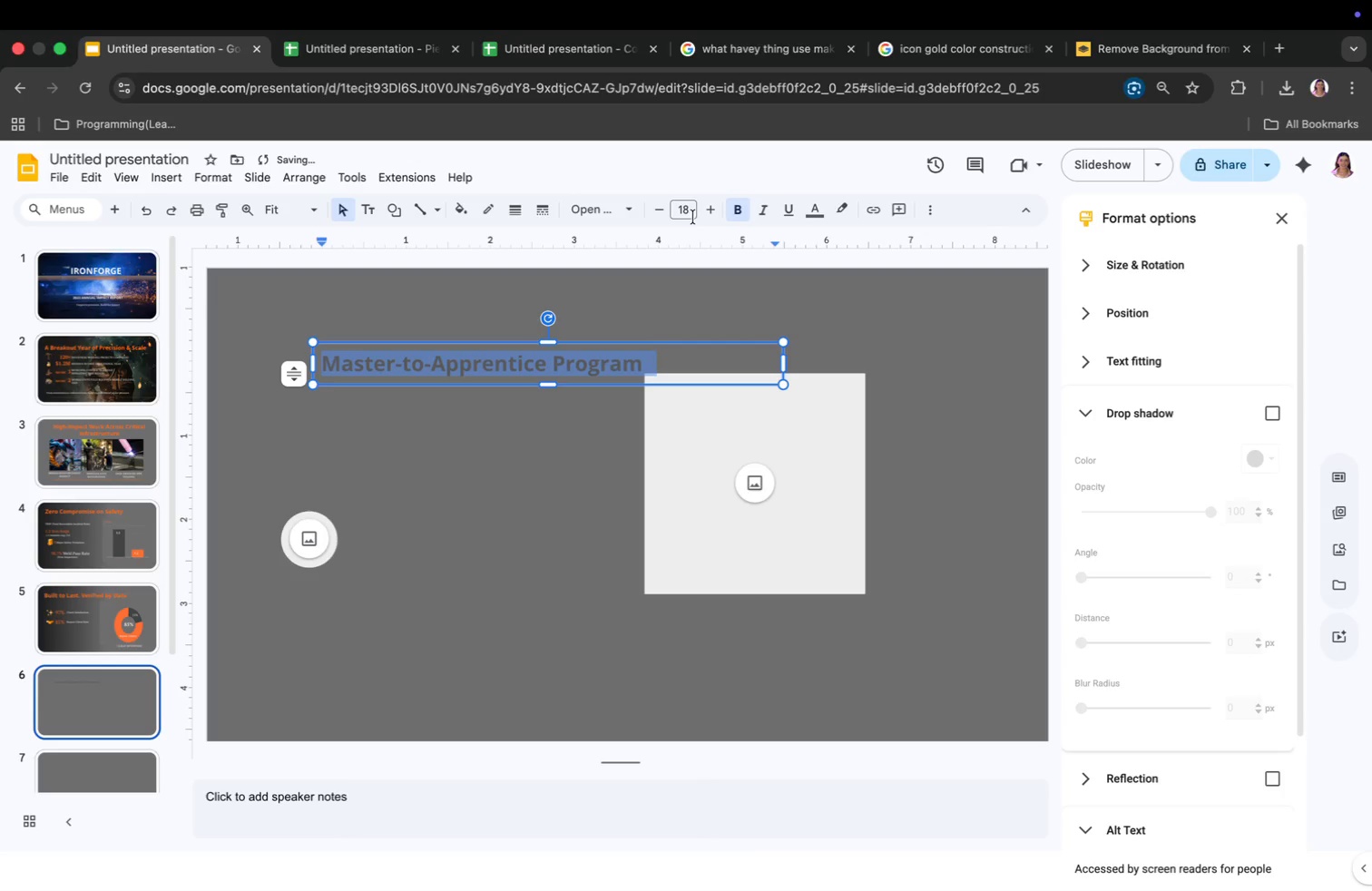 
key(Enter)
 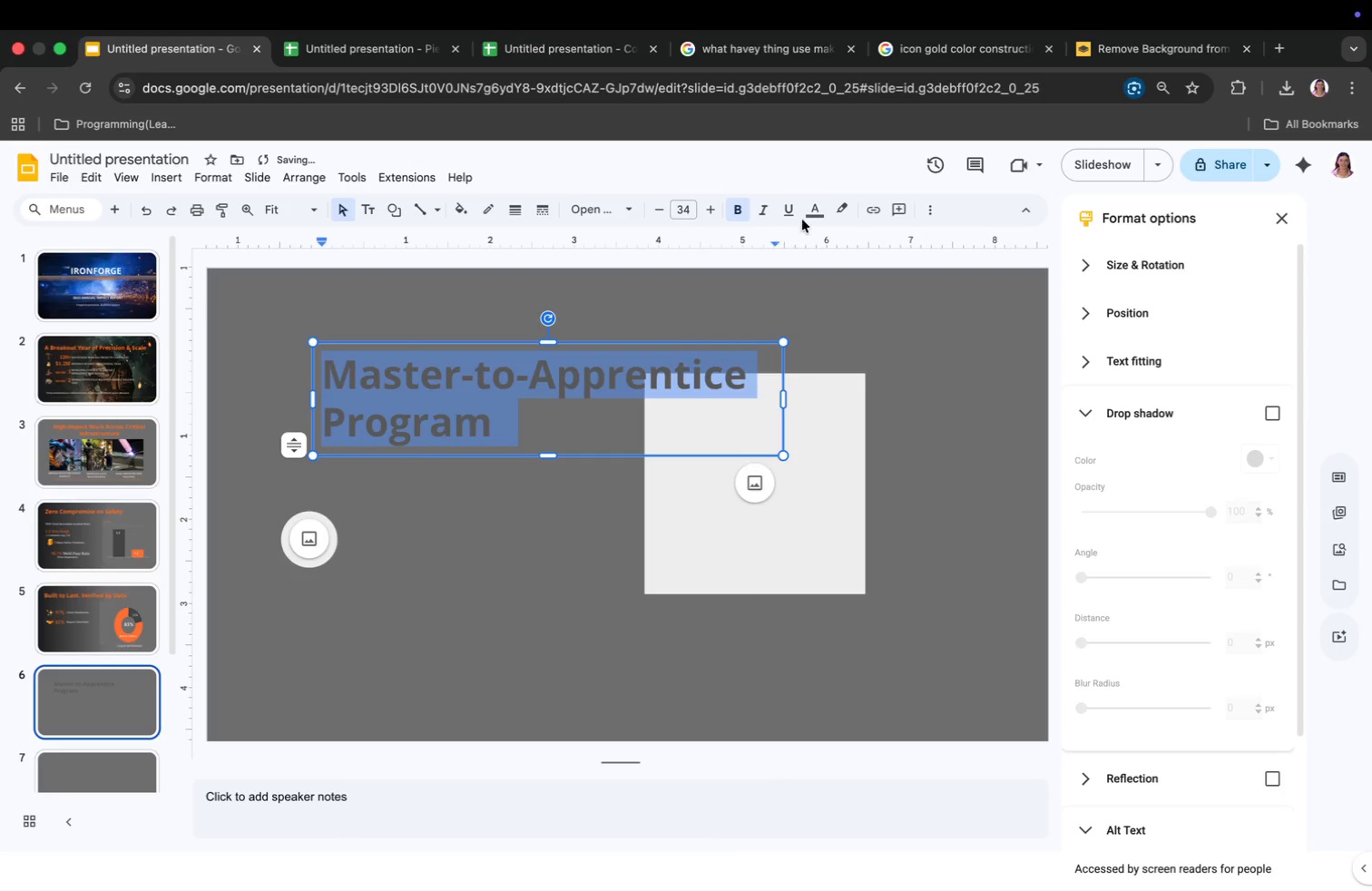 
left_click([809, 210])
 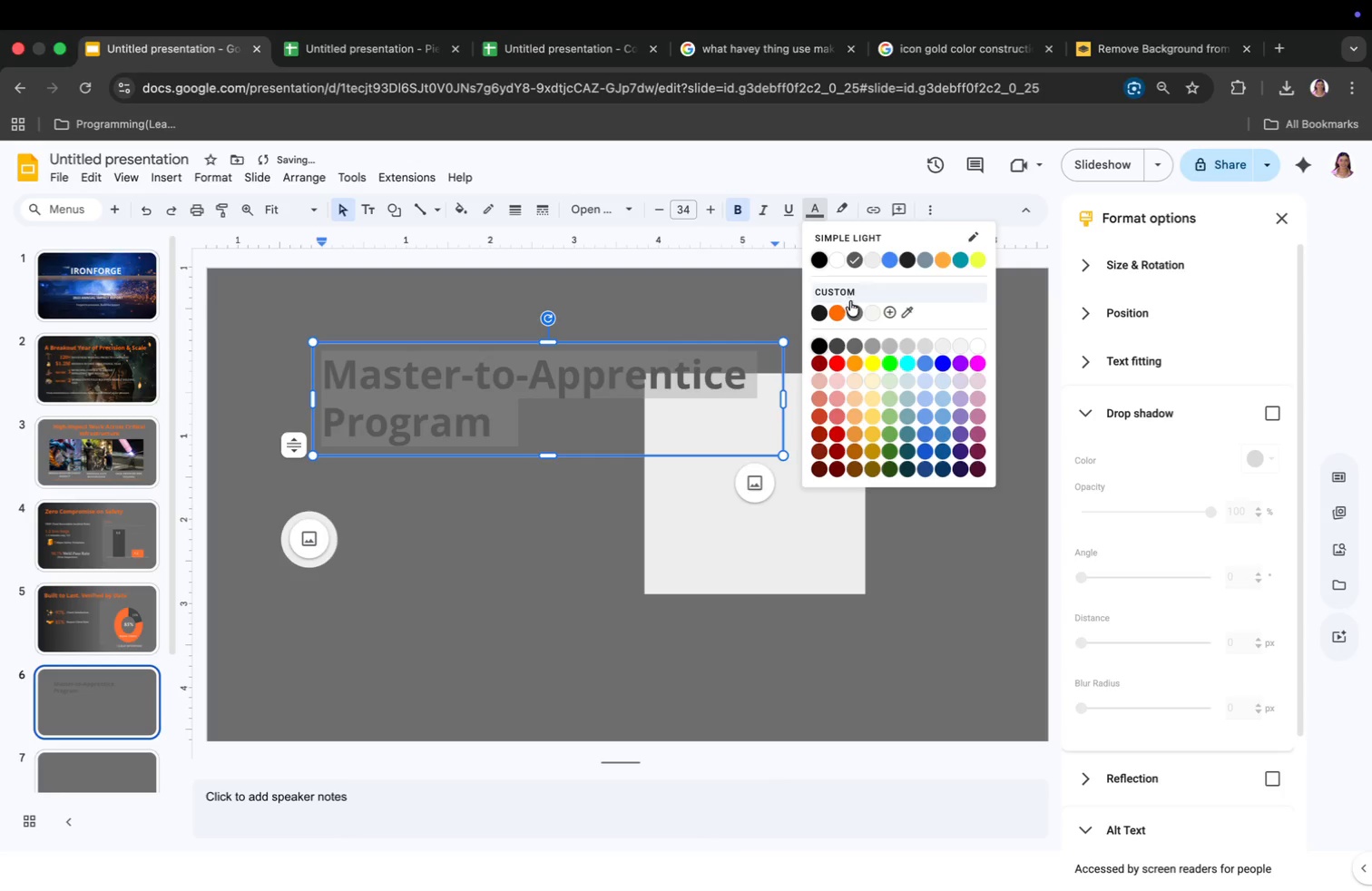 
left_click([836, 309])
 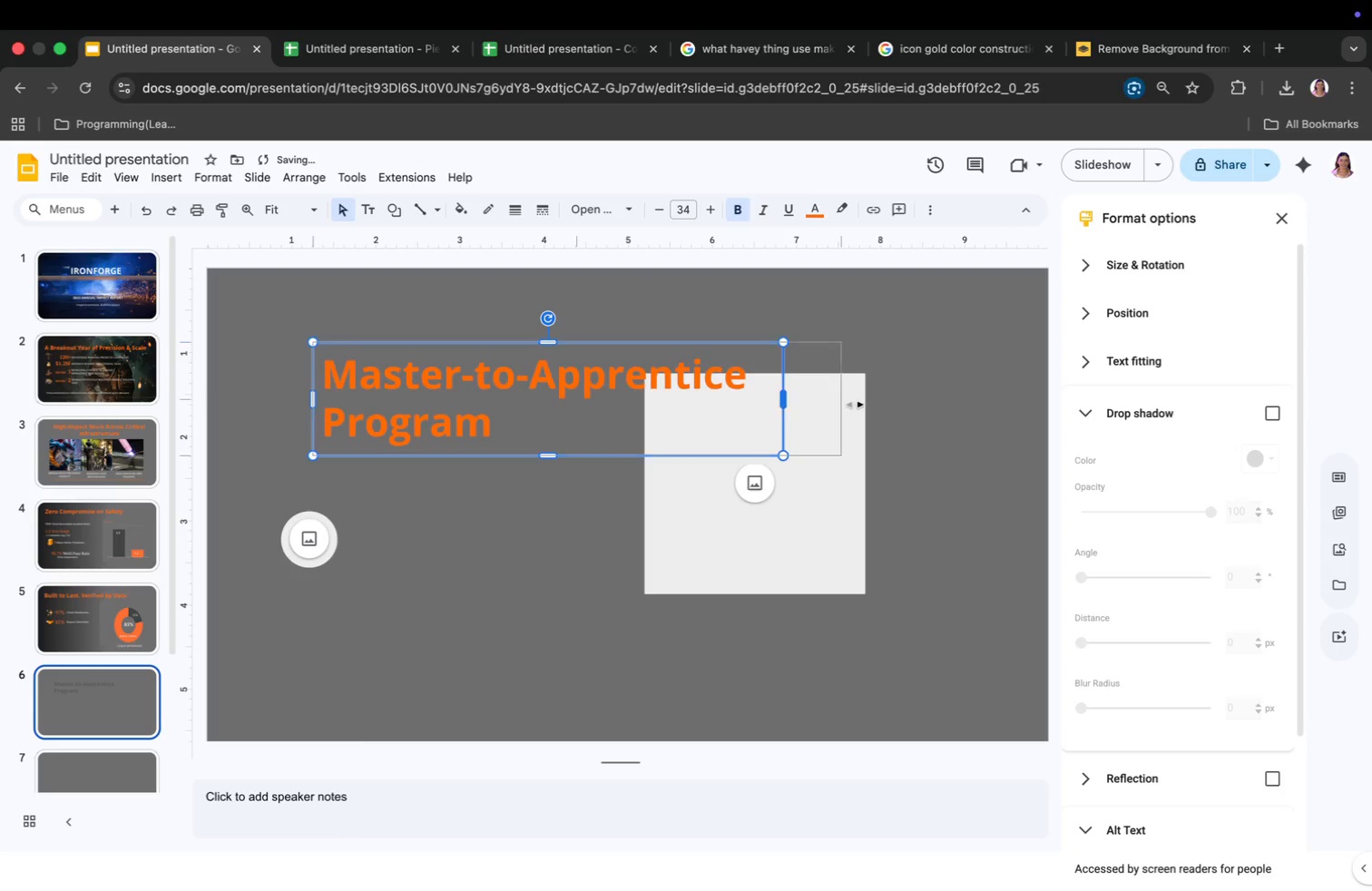 
left_click_drag(start_coordinate=[786, 405], to_coordinate=[985, 412])
 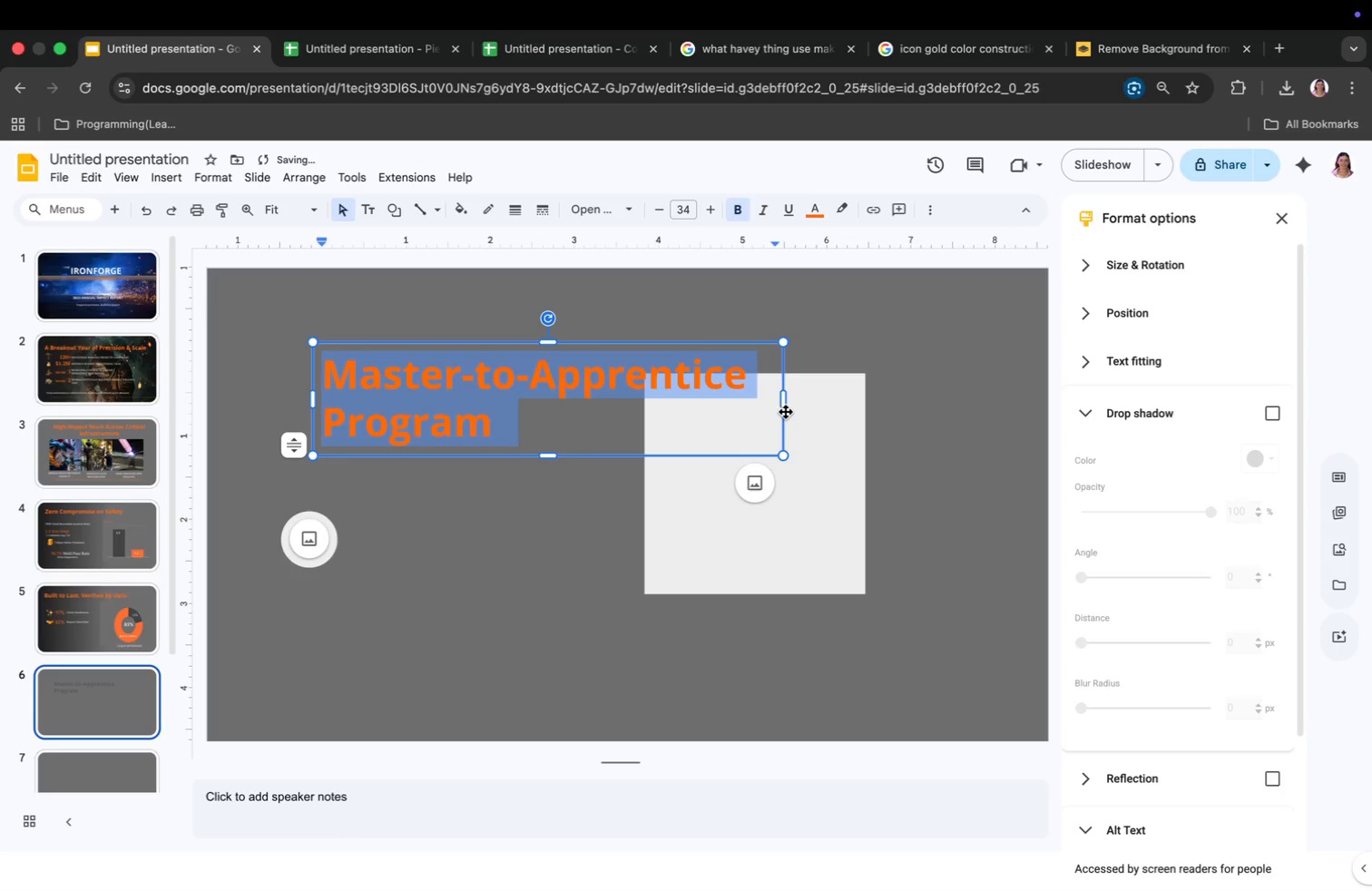 
left_click_drag(start_coordinate=[647, 348], to_coordinate=[583, 299])
 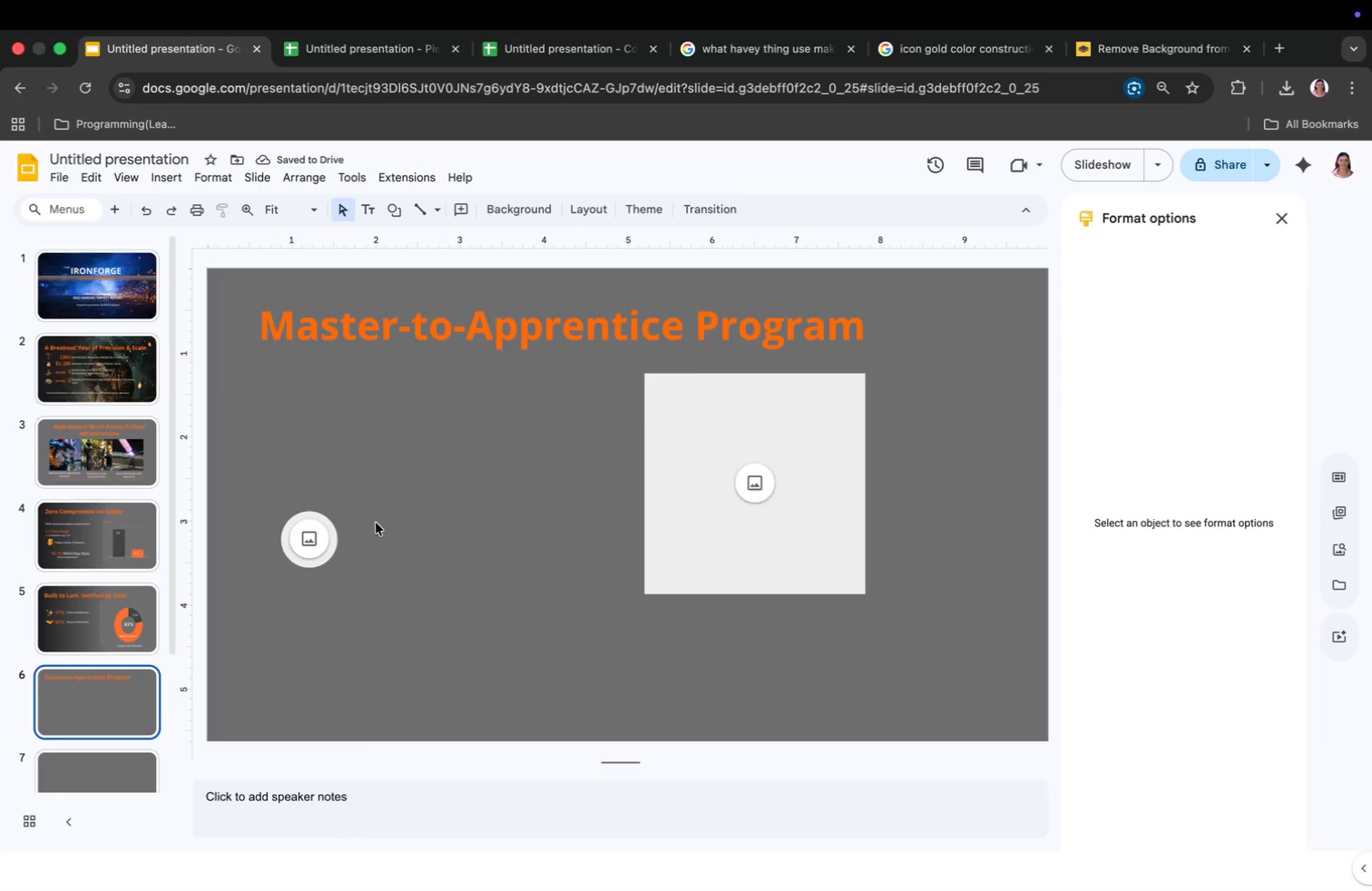 
wait(9.61)
 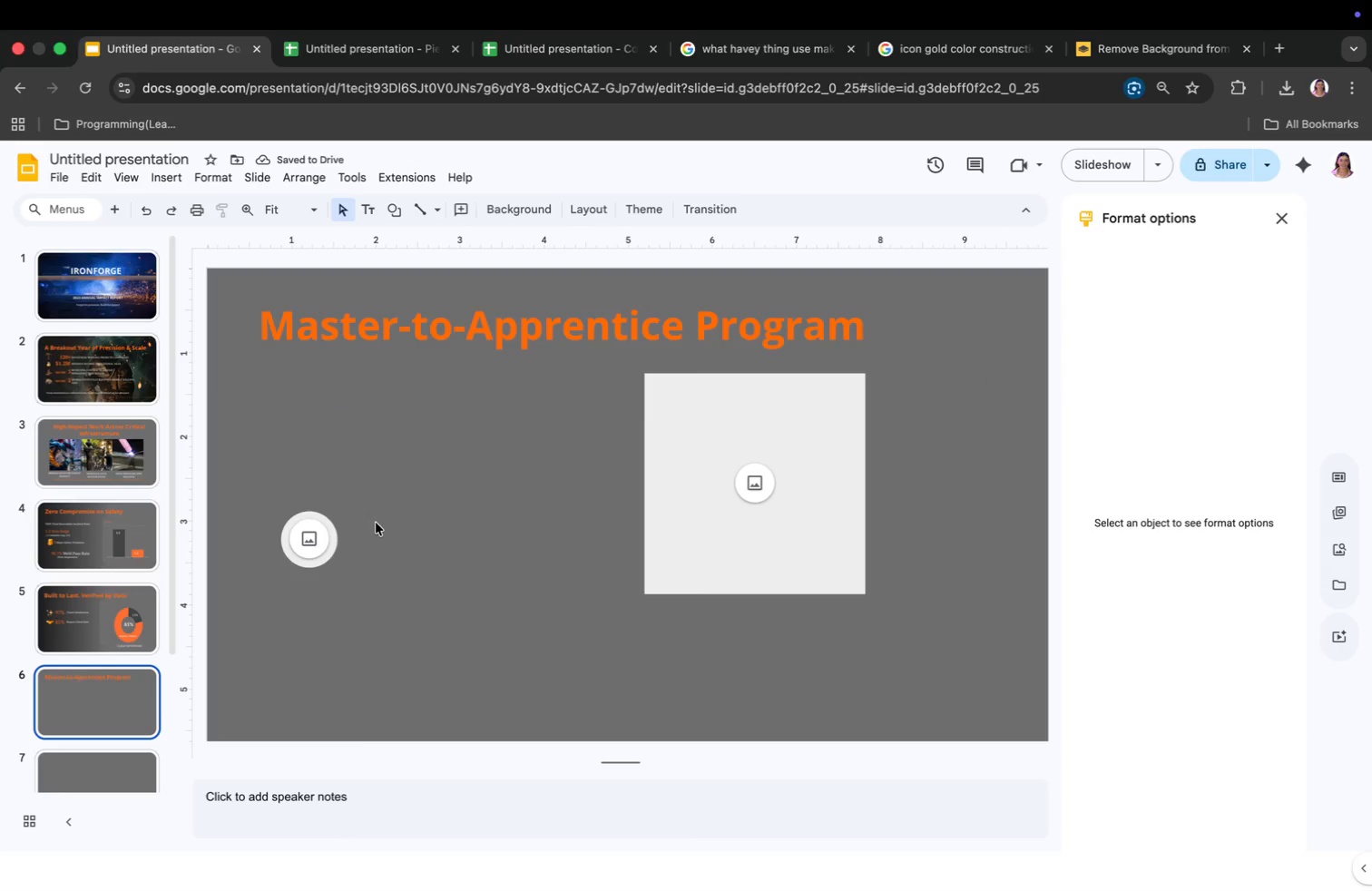 
left_click([73, 533])
 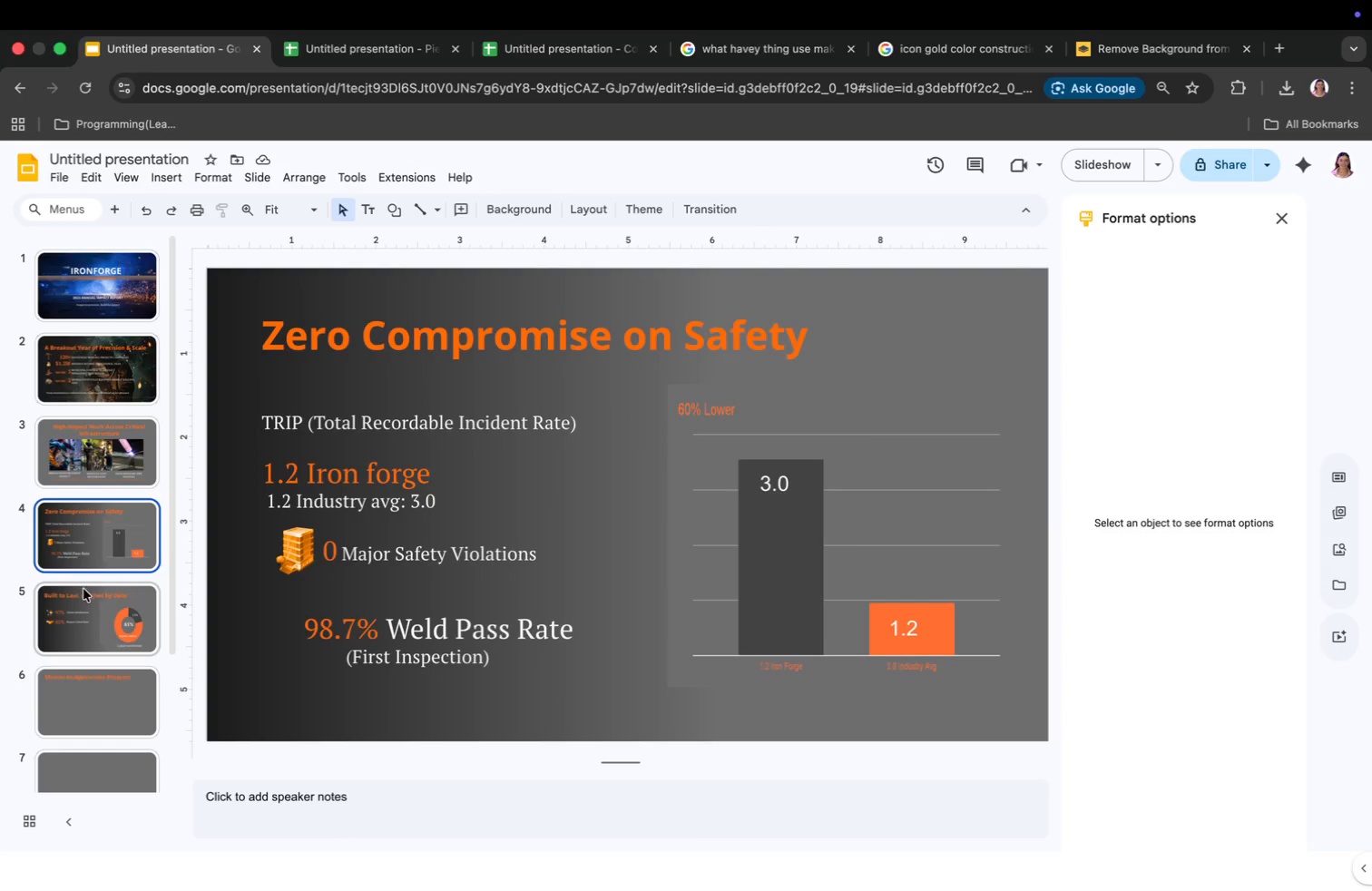 
left_click([83, 602])
 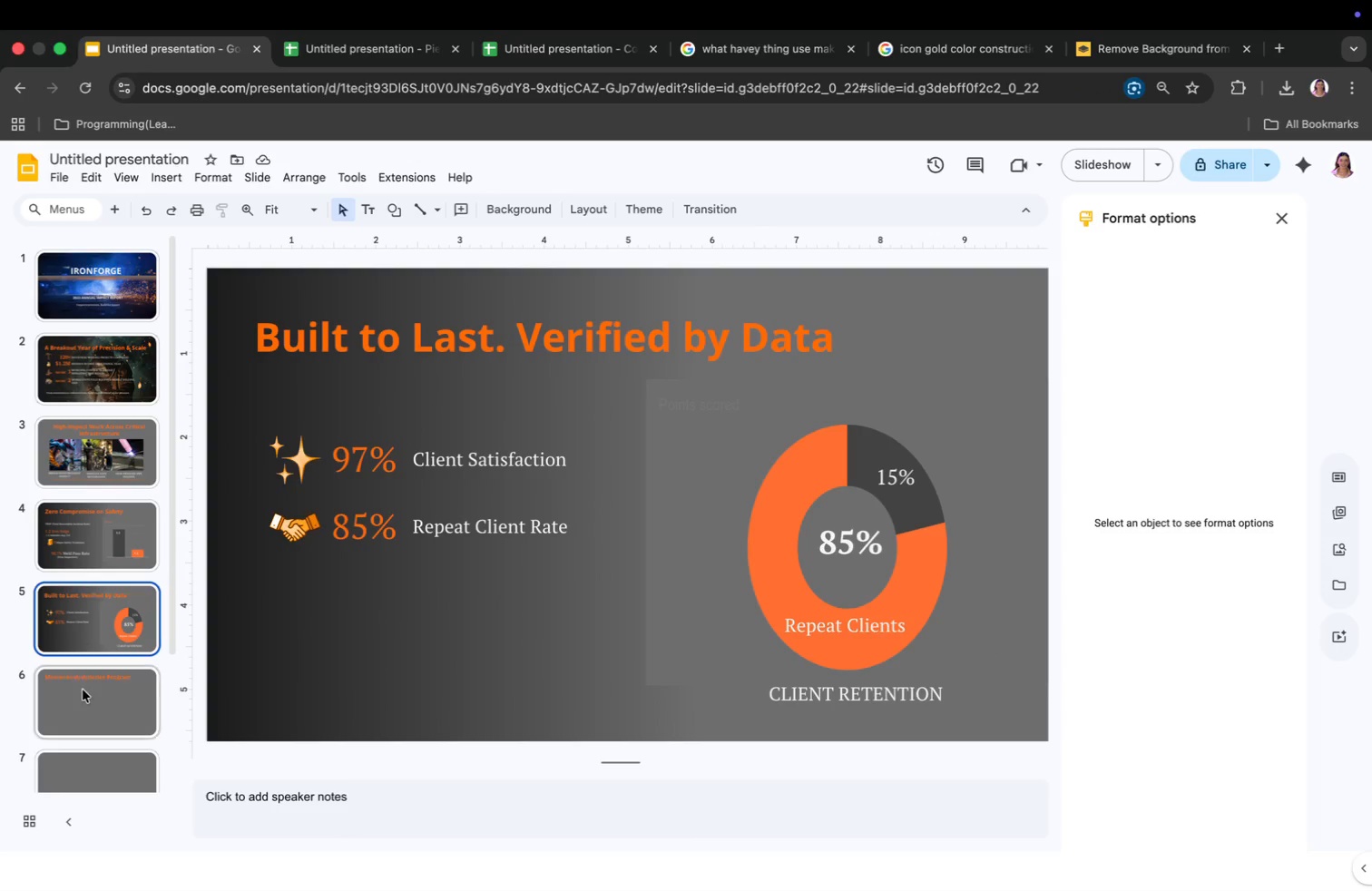 
left_click([83, 695])
 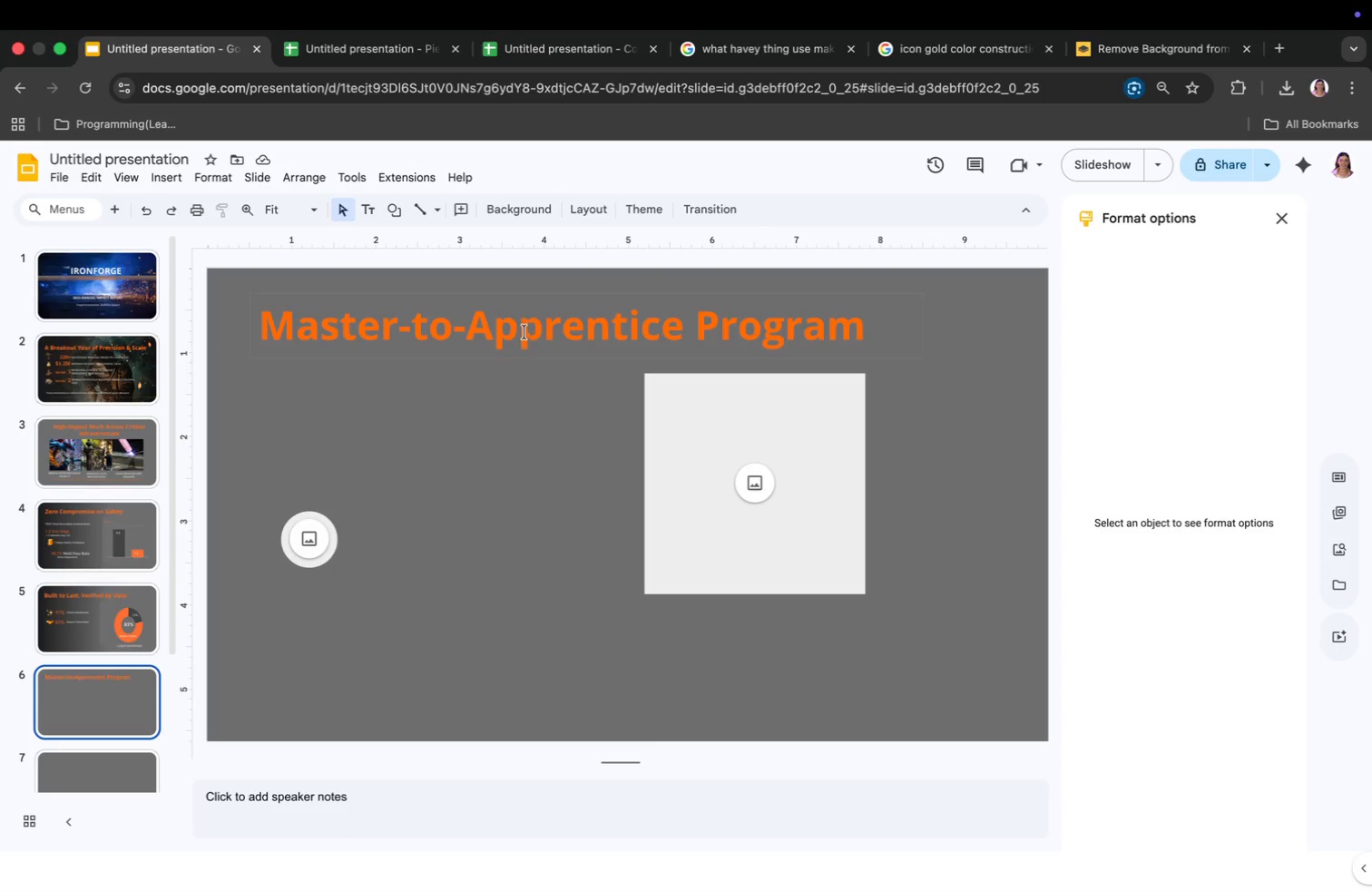 
left_click([529, 331])
 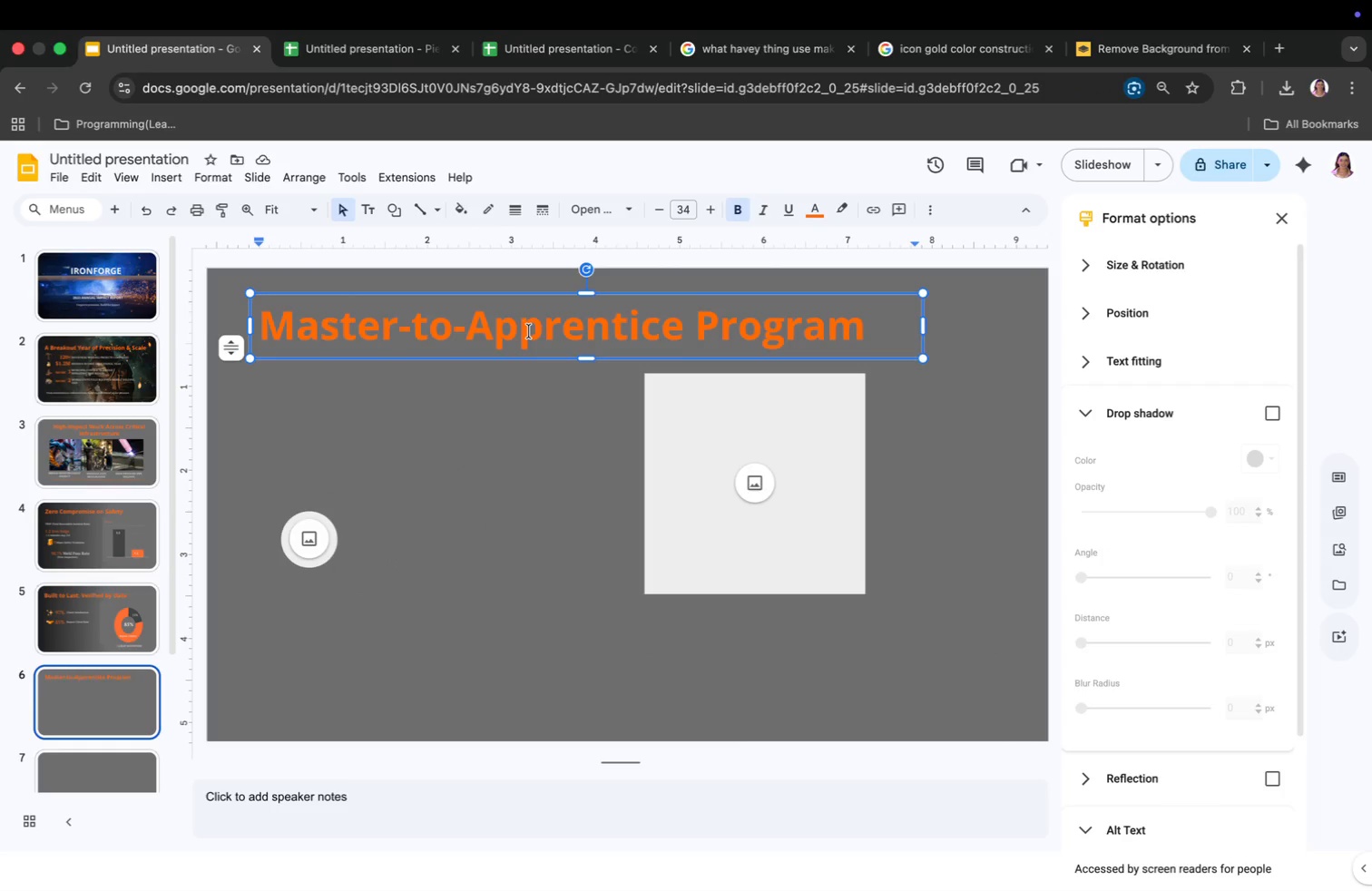 
key(Meta+CommandLeft)
 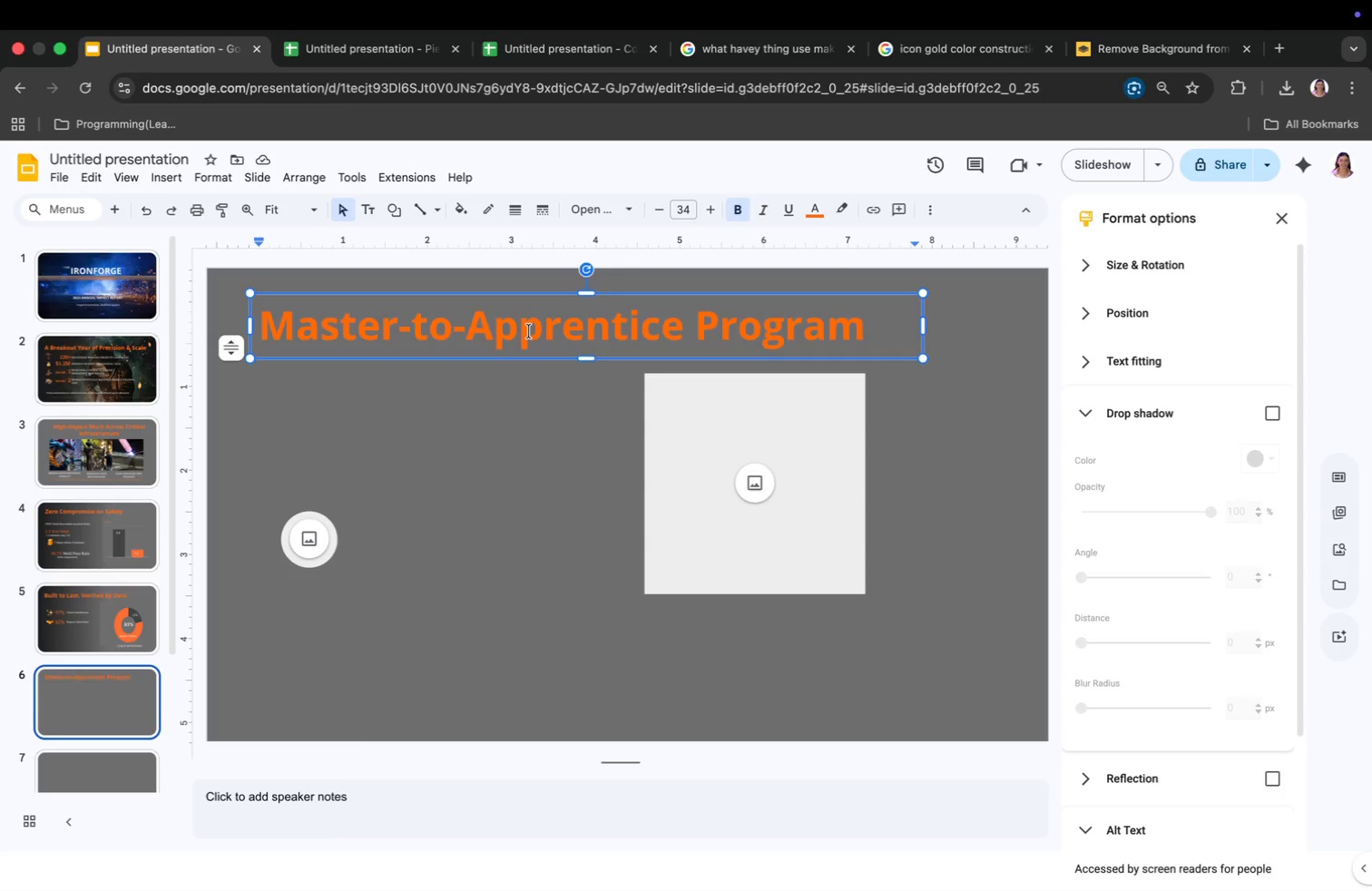 
key(Meta+A)
 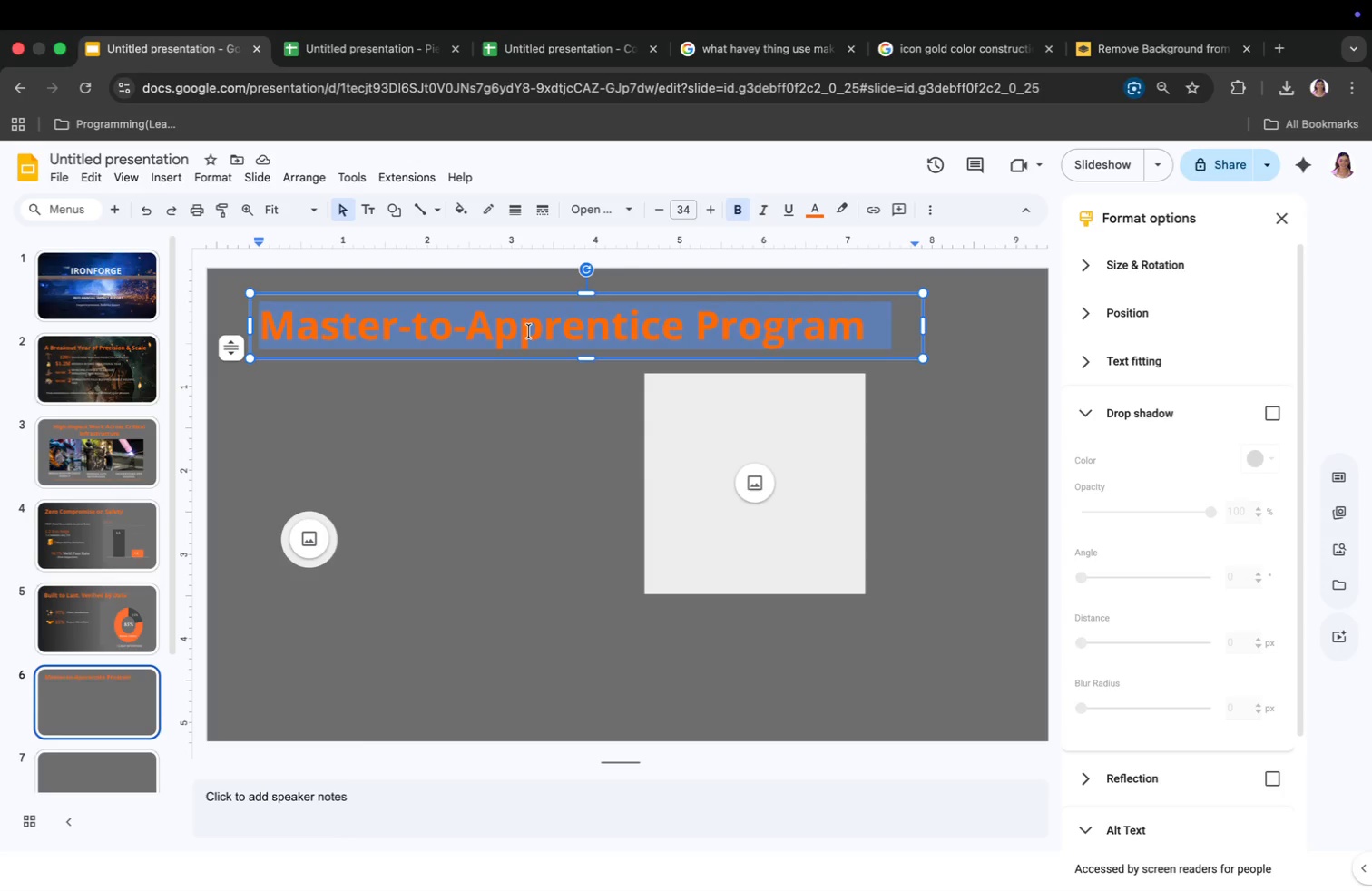 
key(Meta+C)
 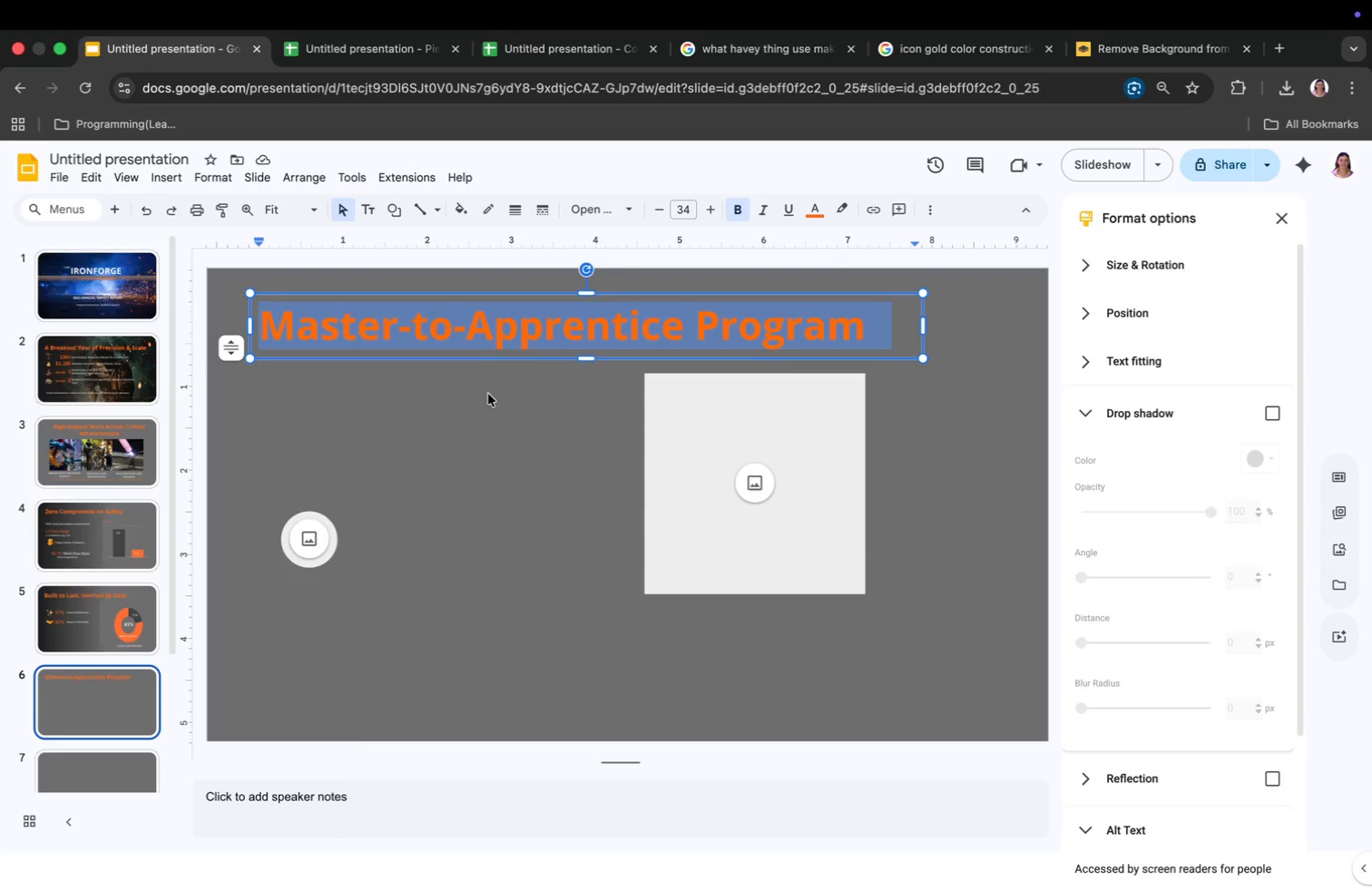 
left_click([492, 395])
 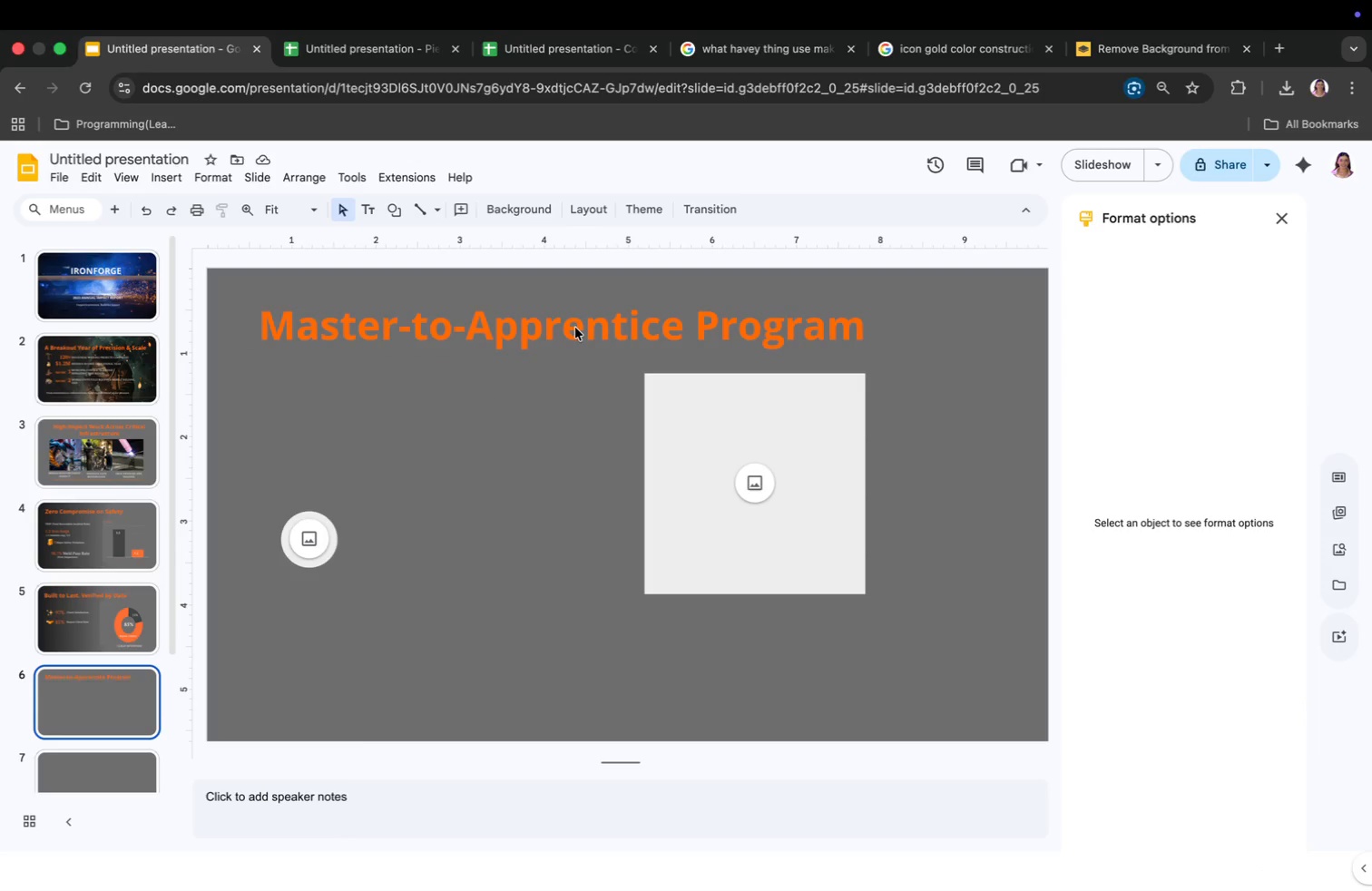 
double_click([575, 328])
 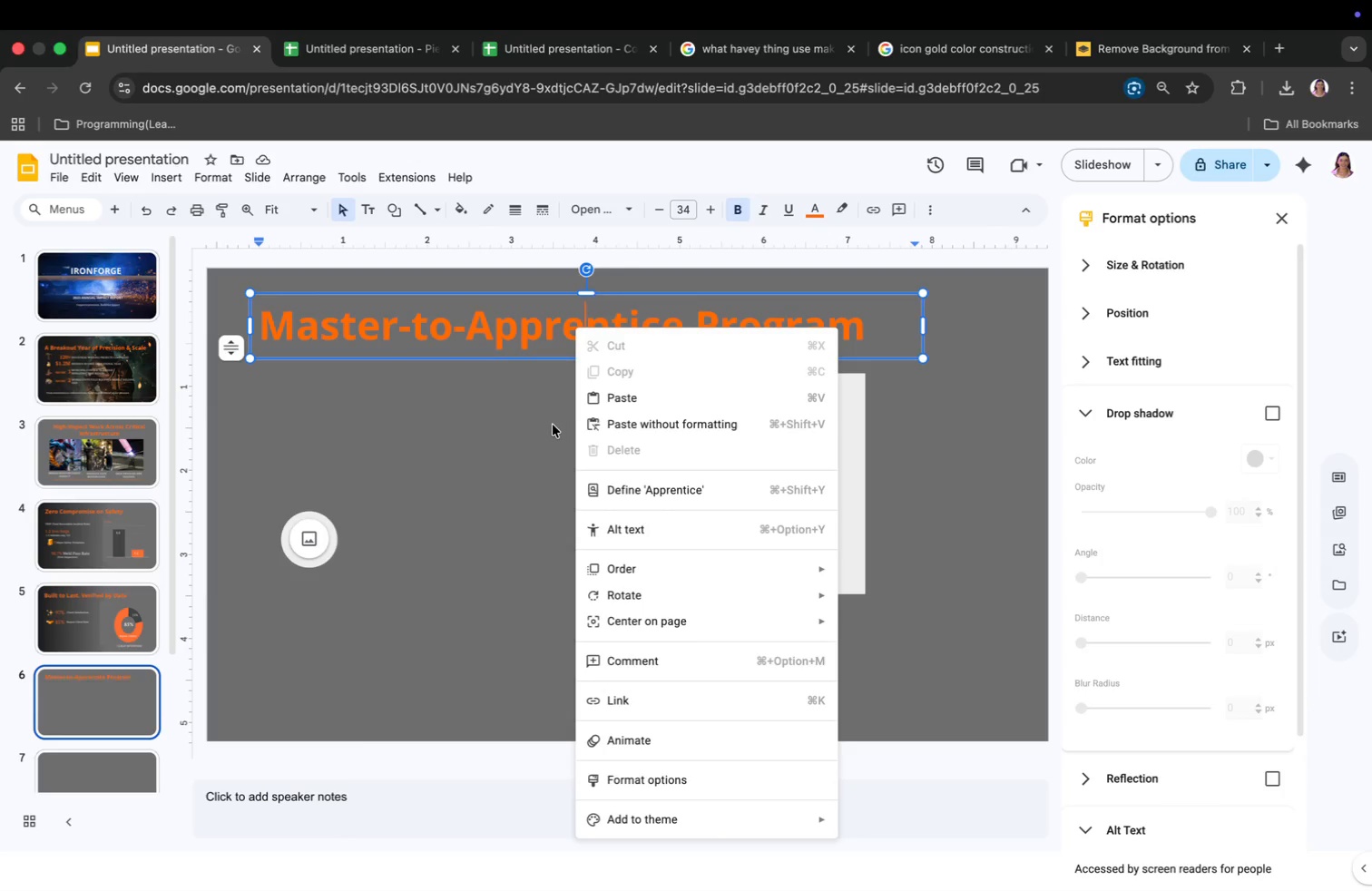 
key(Backspace)
 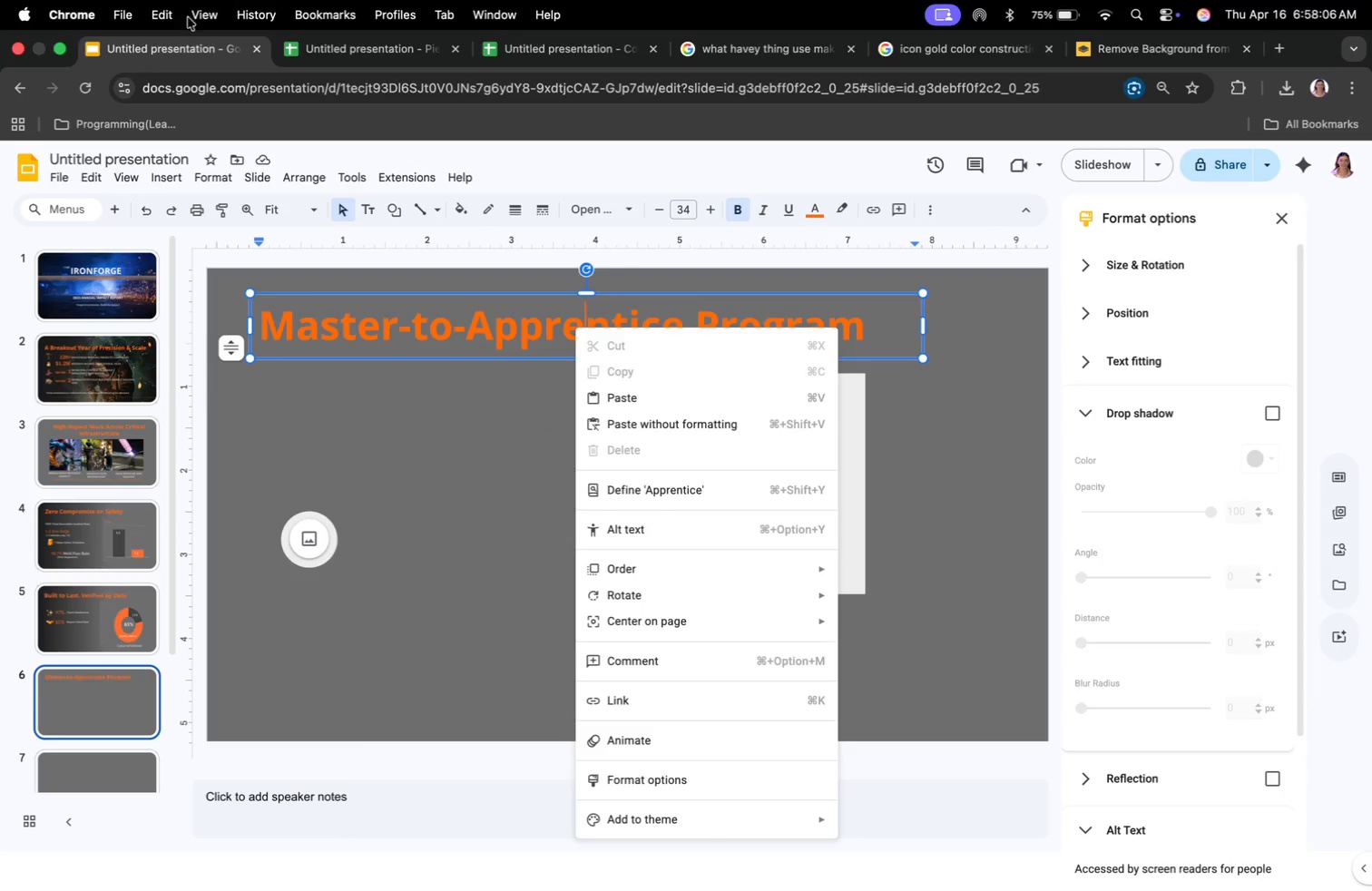 
left_click([397, 451])
 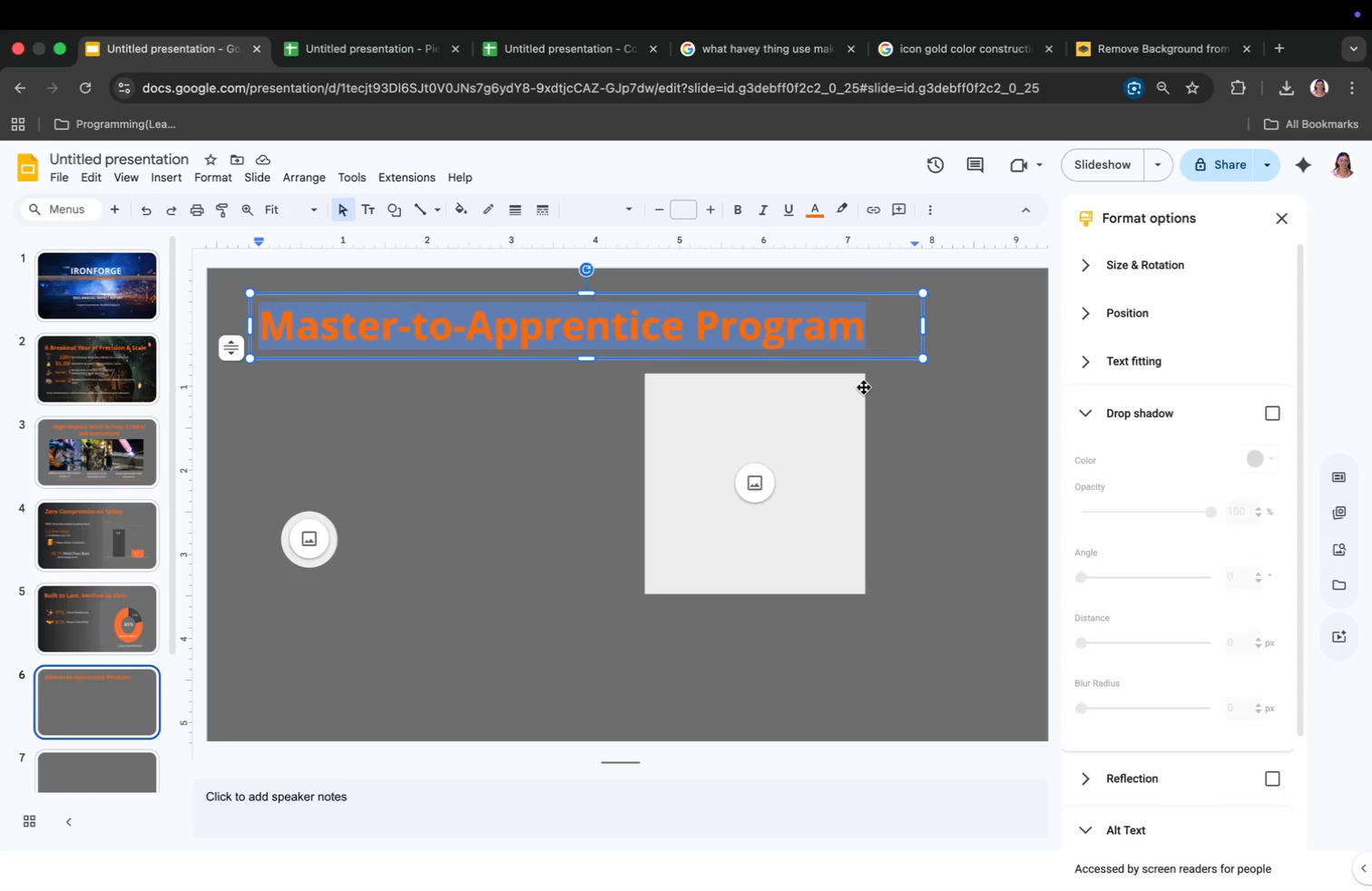 
left_click_drag(start_coordinate=[260, 332], to_coordinate=[901, 393])
 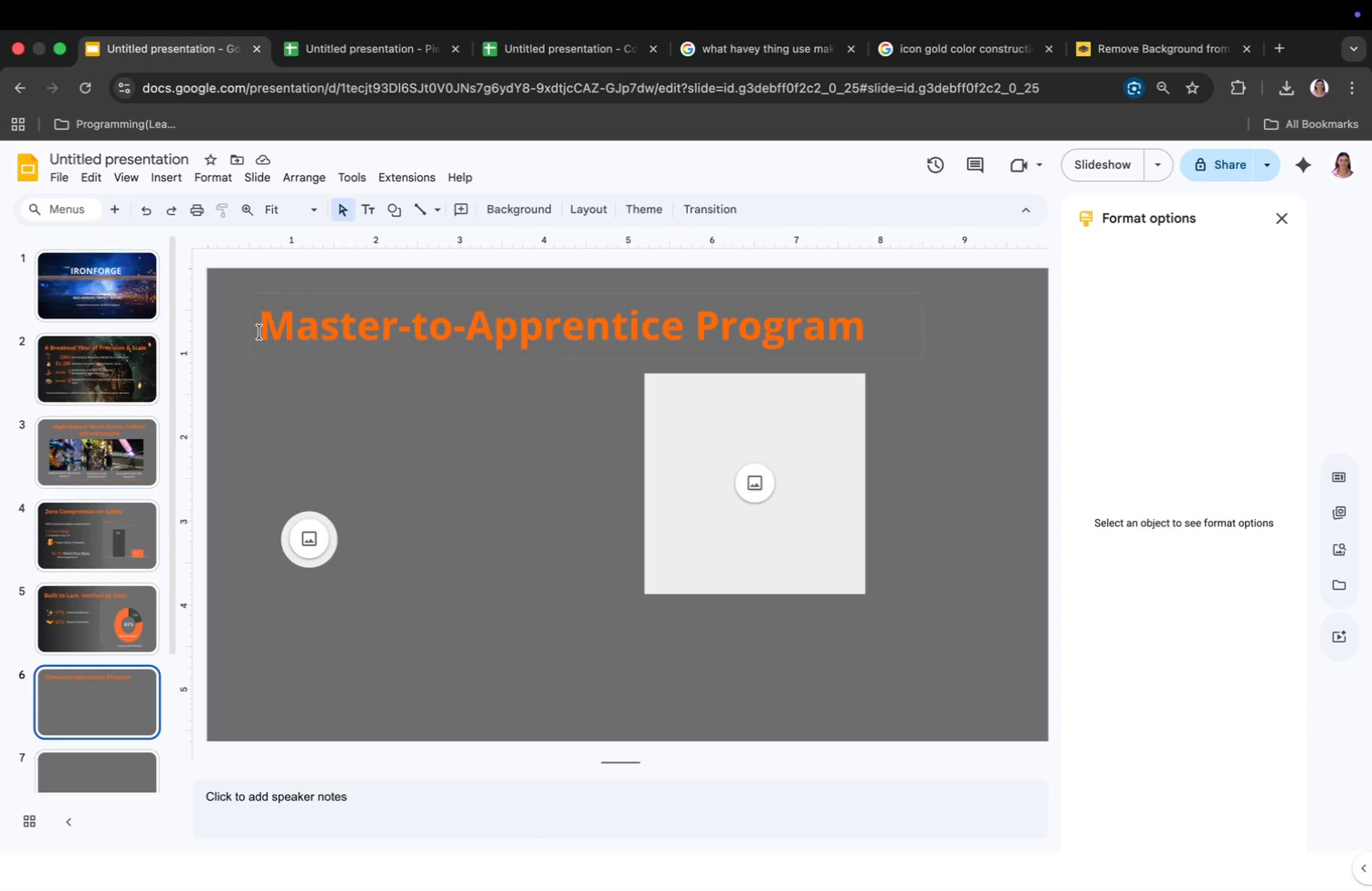 
key(Backspace)
 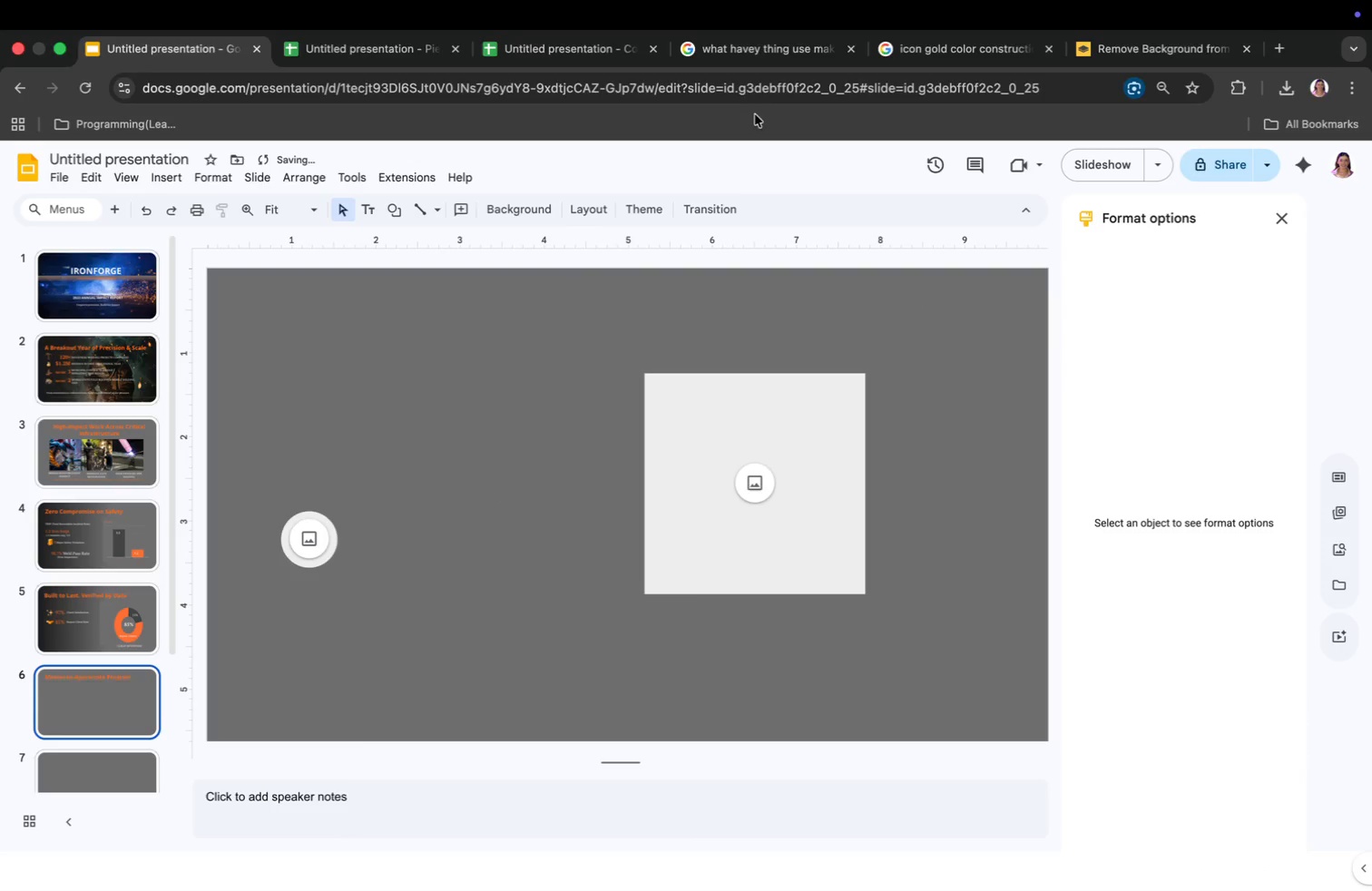 
right_click([533, 336])
 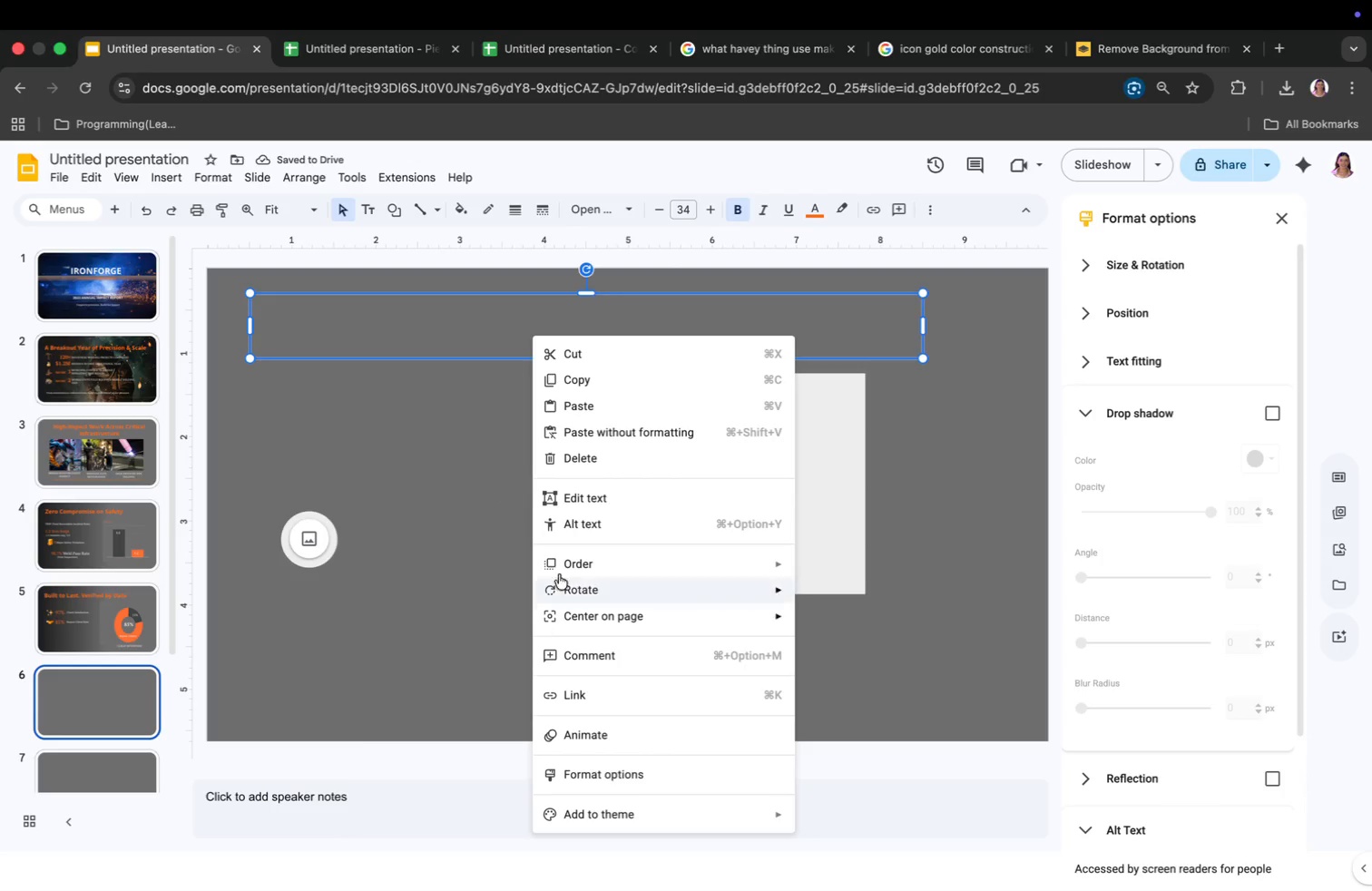 
left_click([583, 450])
 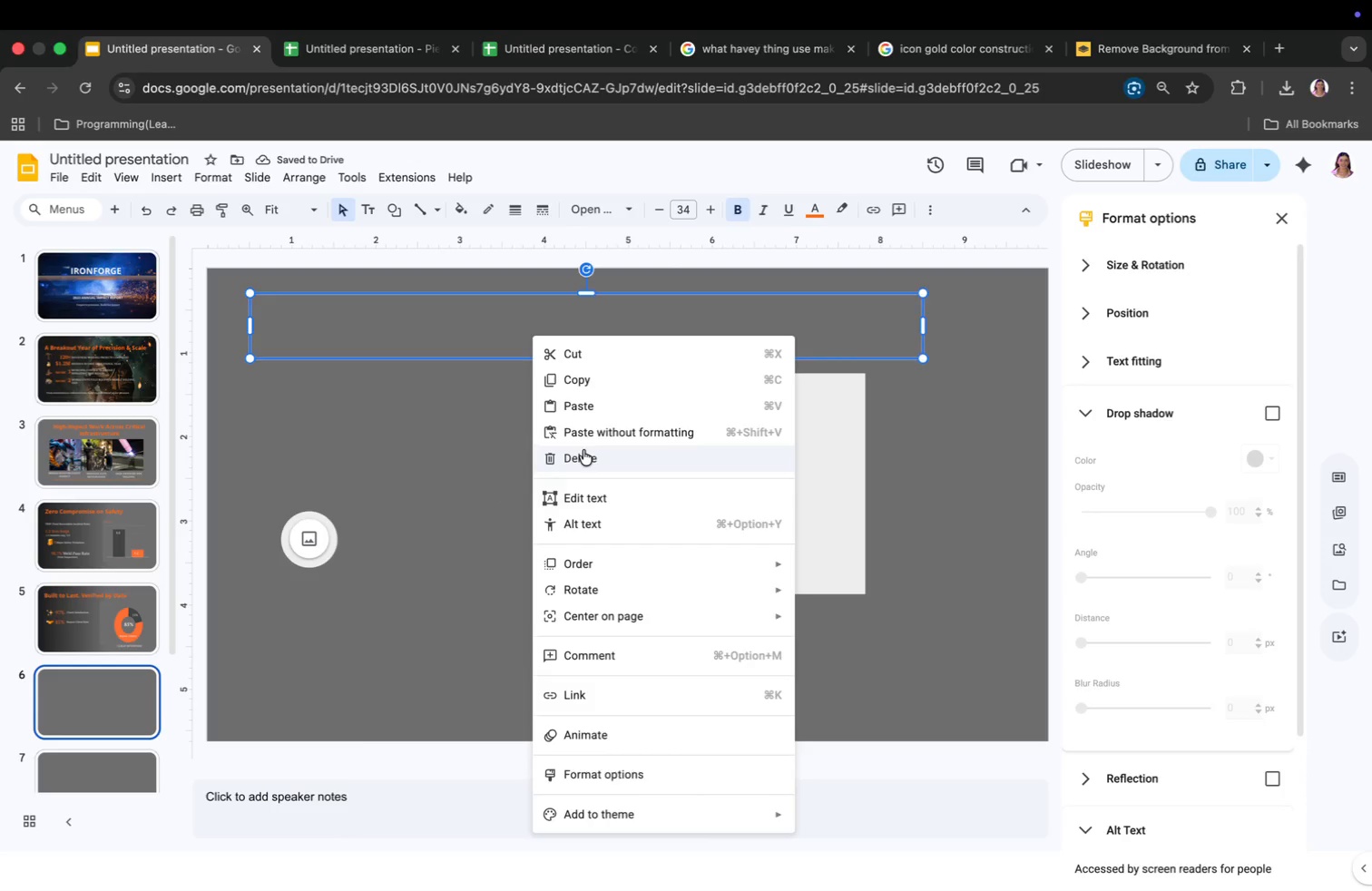 
left_click_drag(start_coordinate=[299, 521], to_coordinate=[842, 589])
 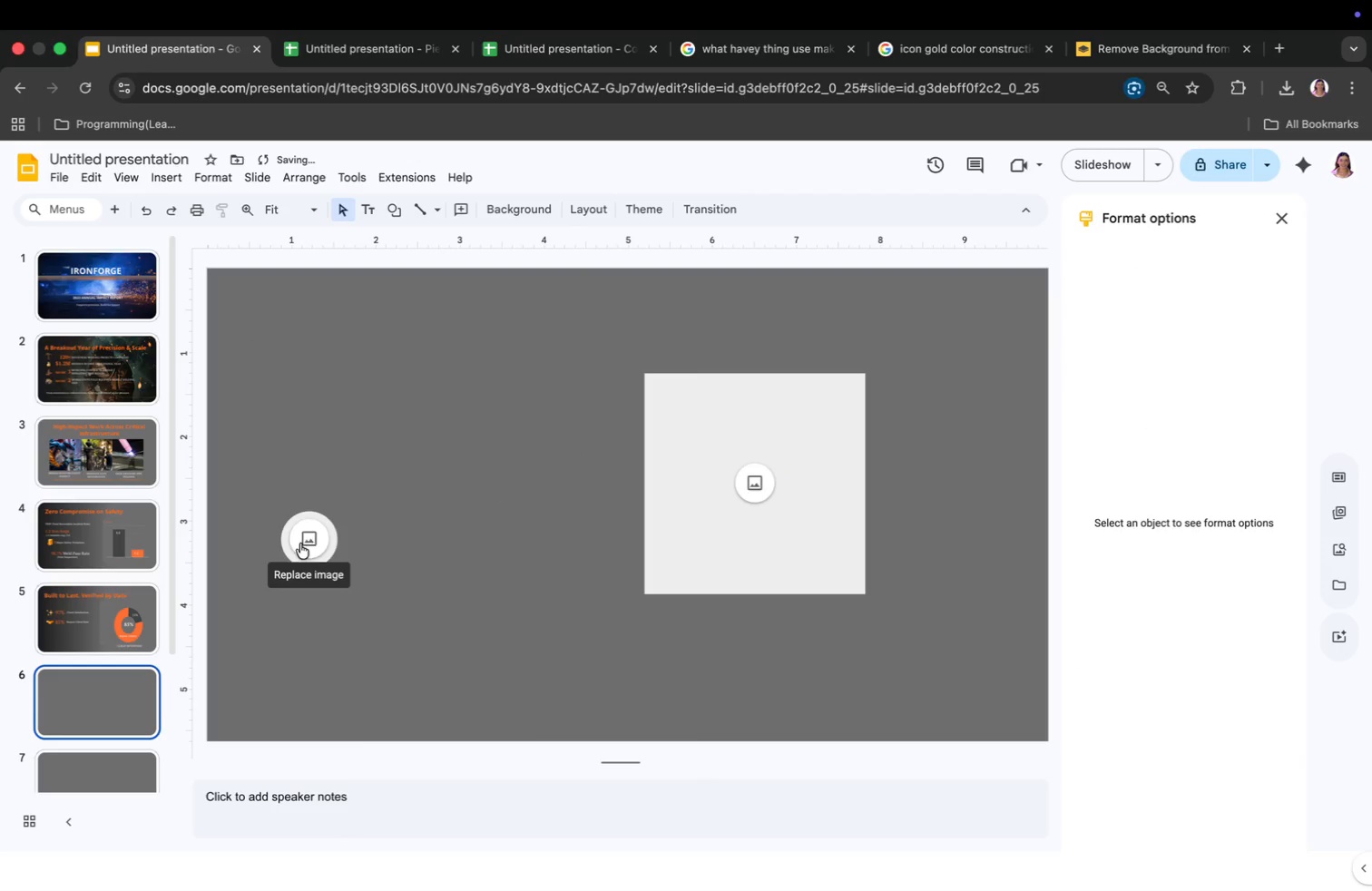 
left_click_drag(start_coordinate=[782, 550], to_coordinate=[881, 499])
 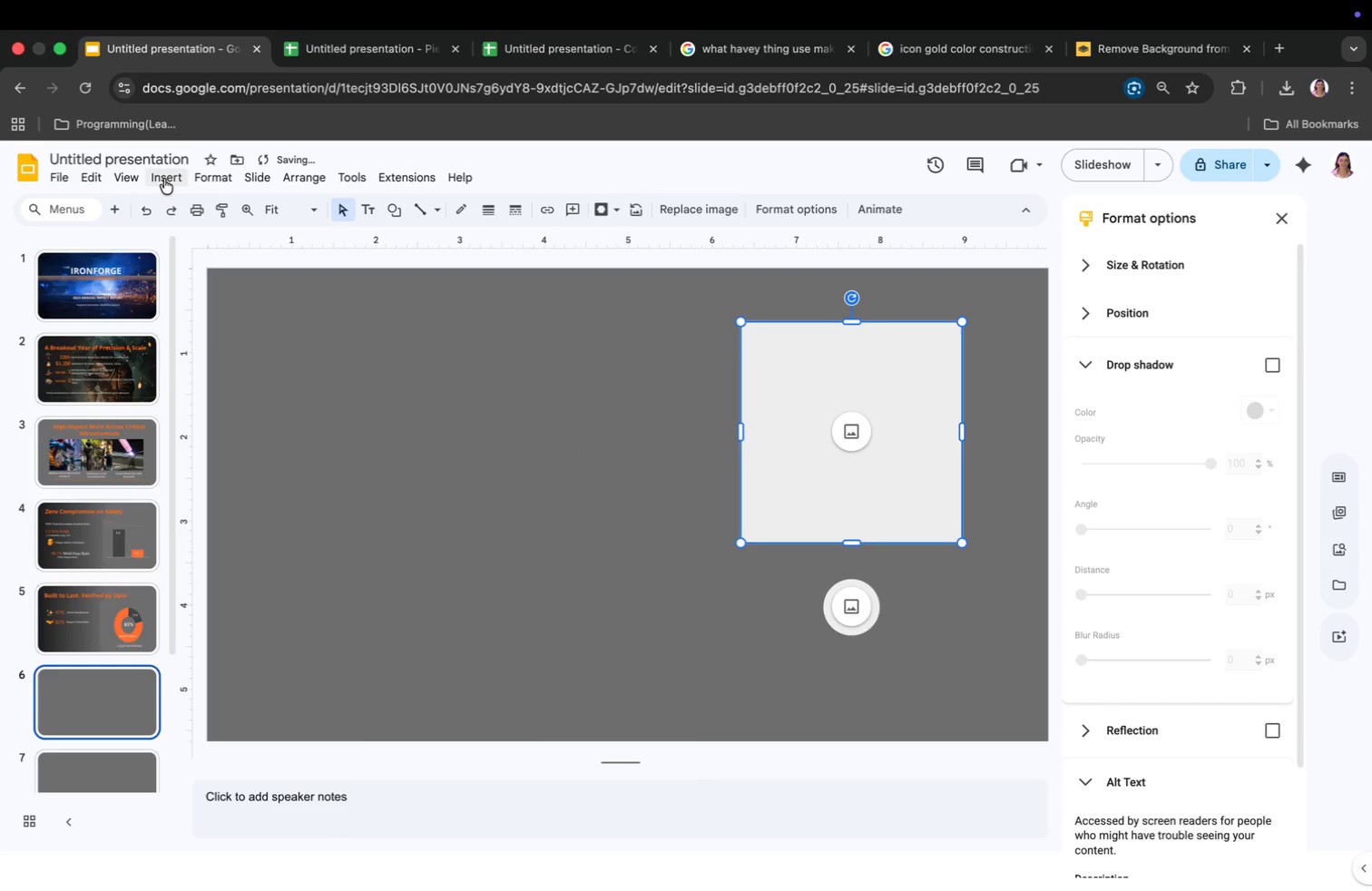 
left_click([164, 179])
 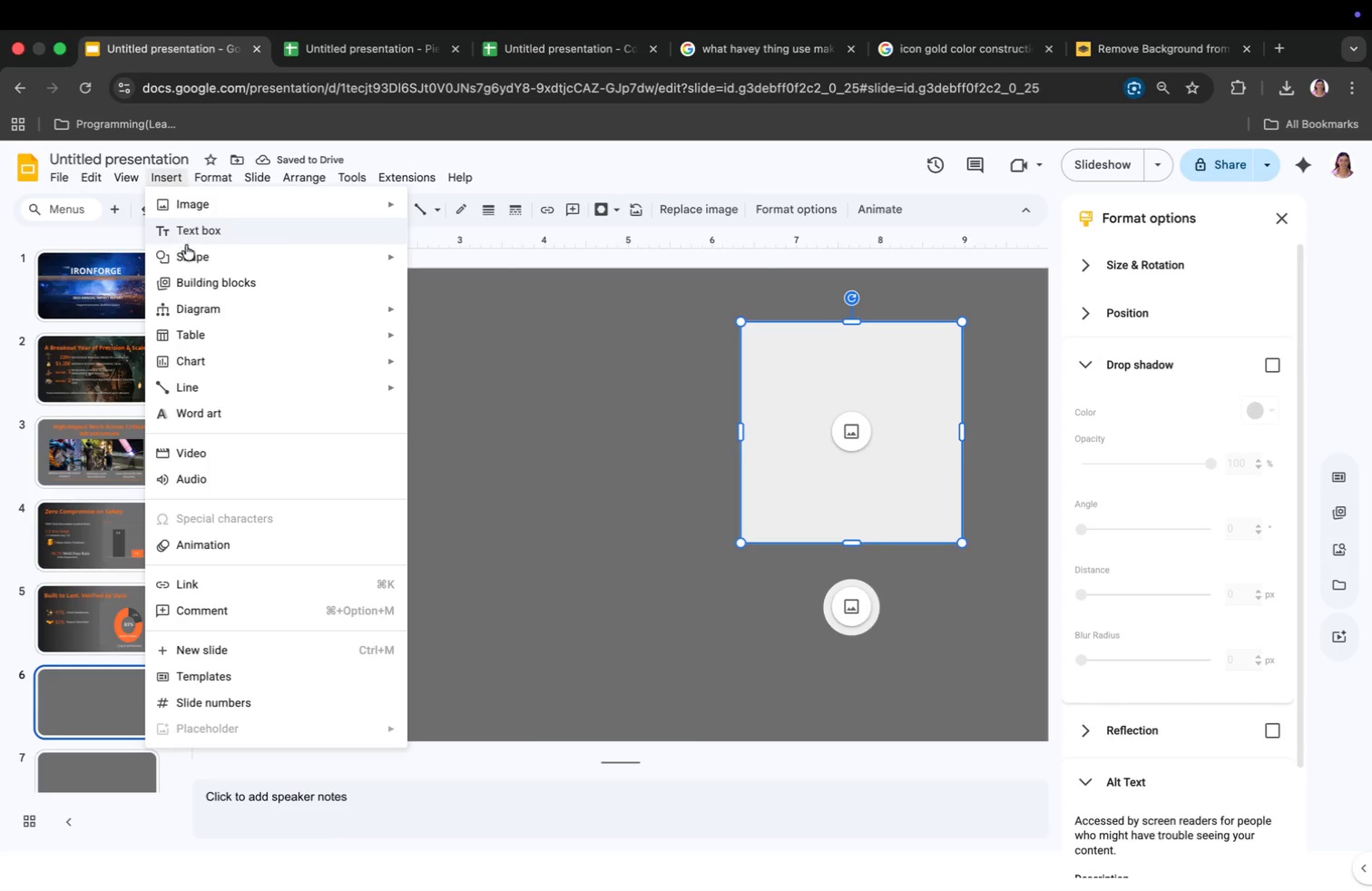 
left_click([186, 252])
 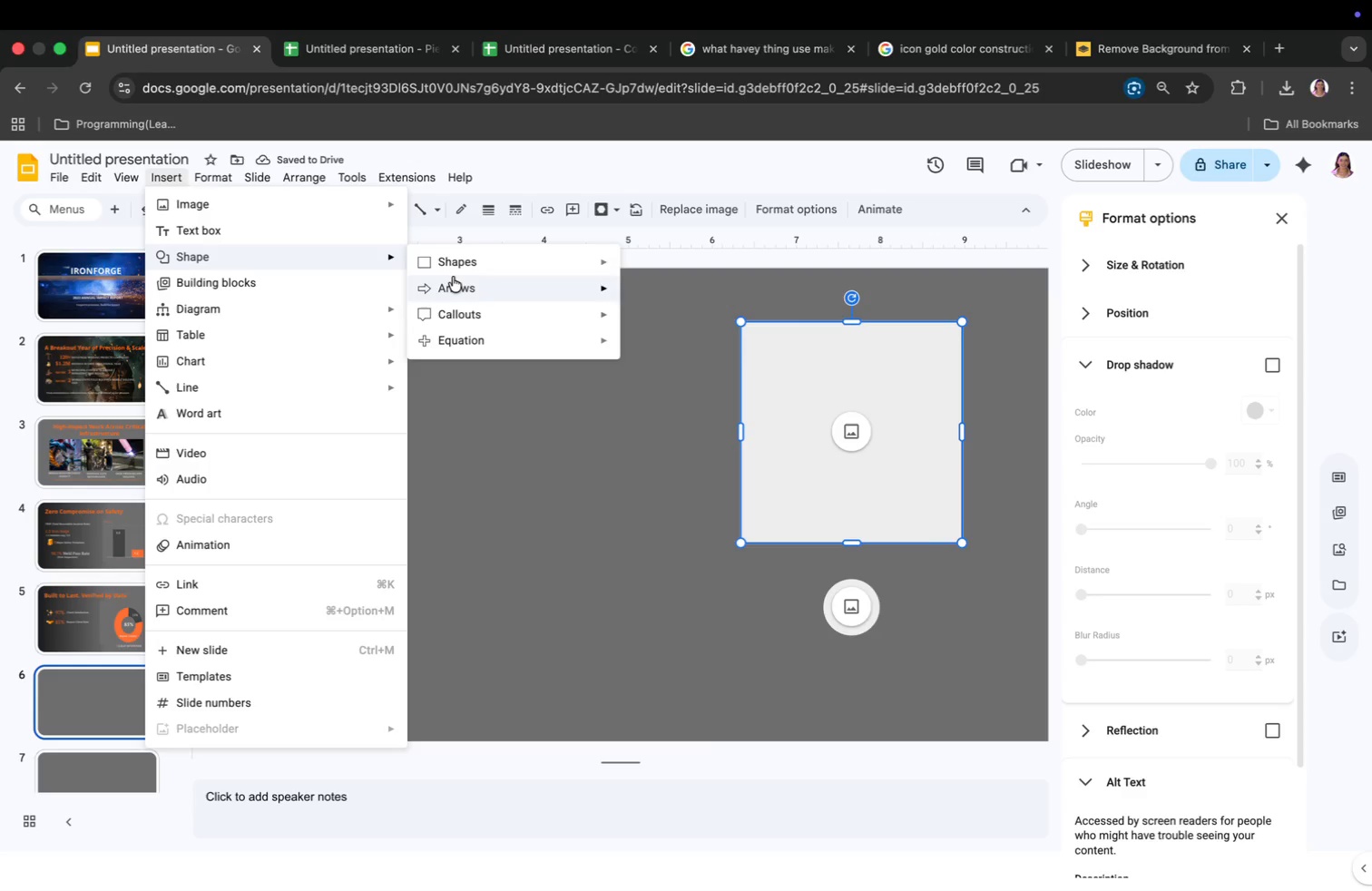 
left_click([455, 268])
 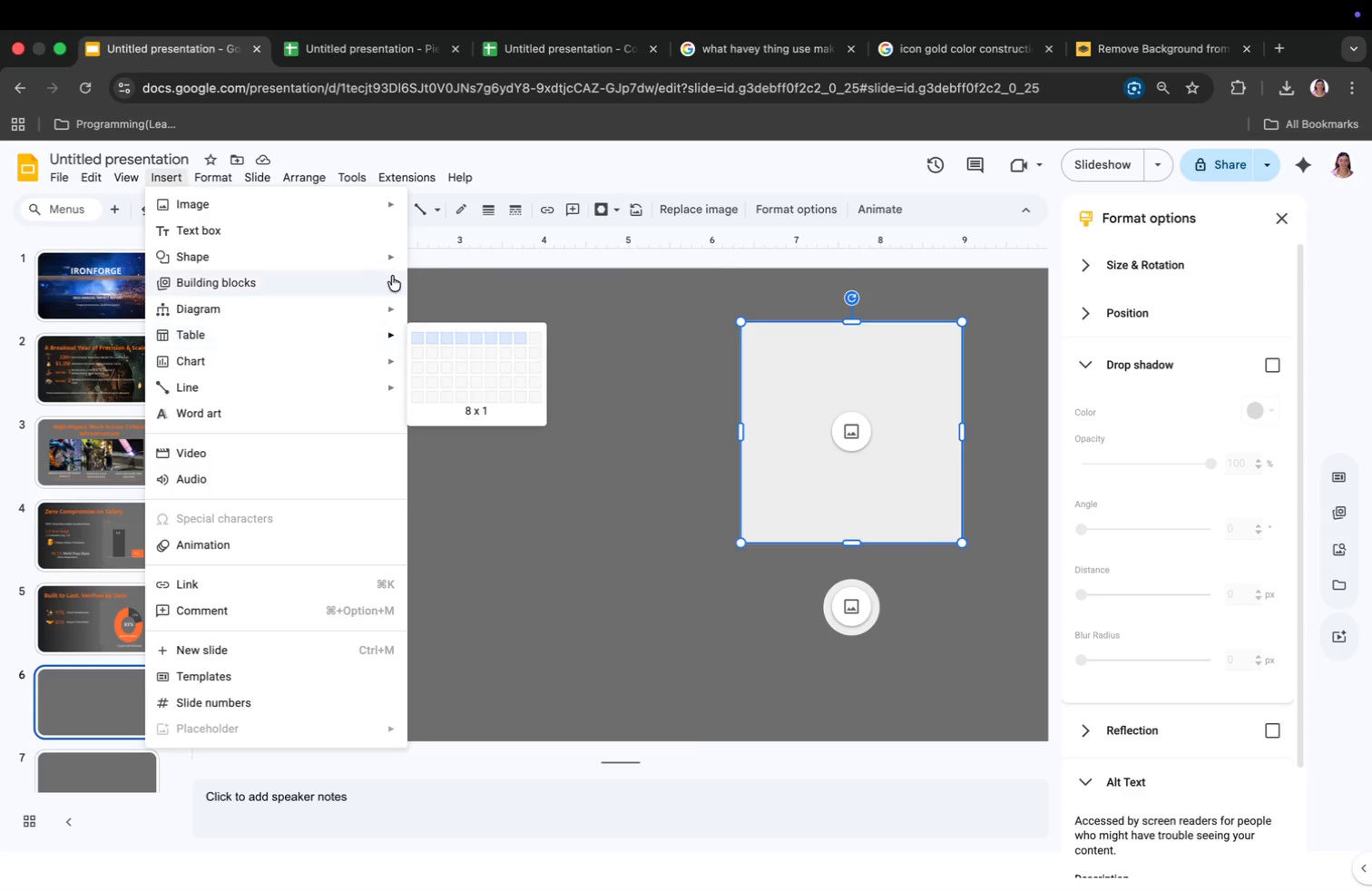 
left_click([351, 258])
 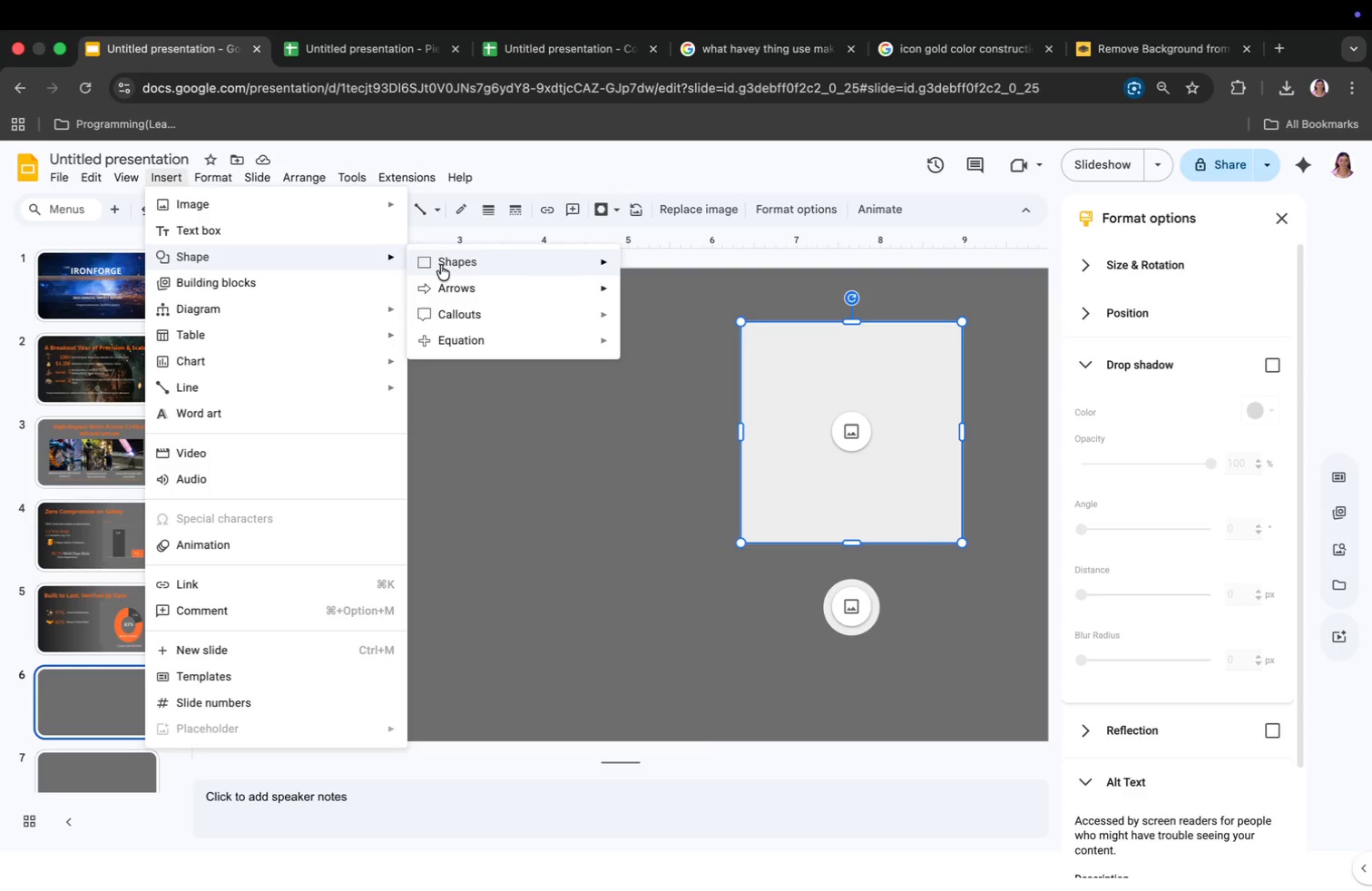 
left_click([442, 264])
 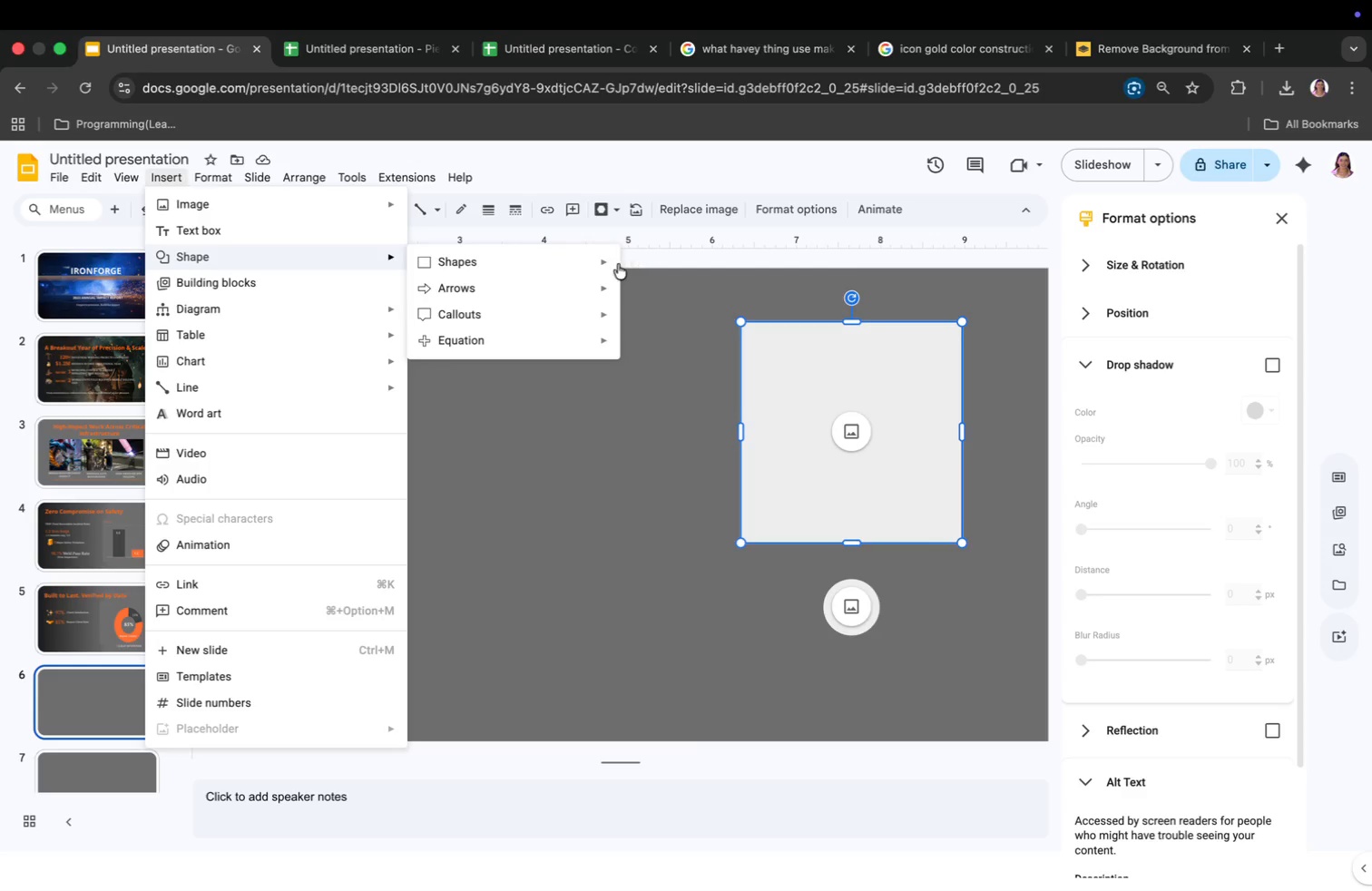 
left_click([638, 263])
 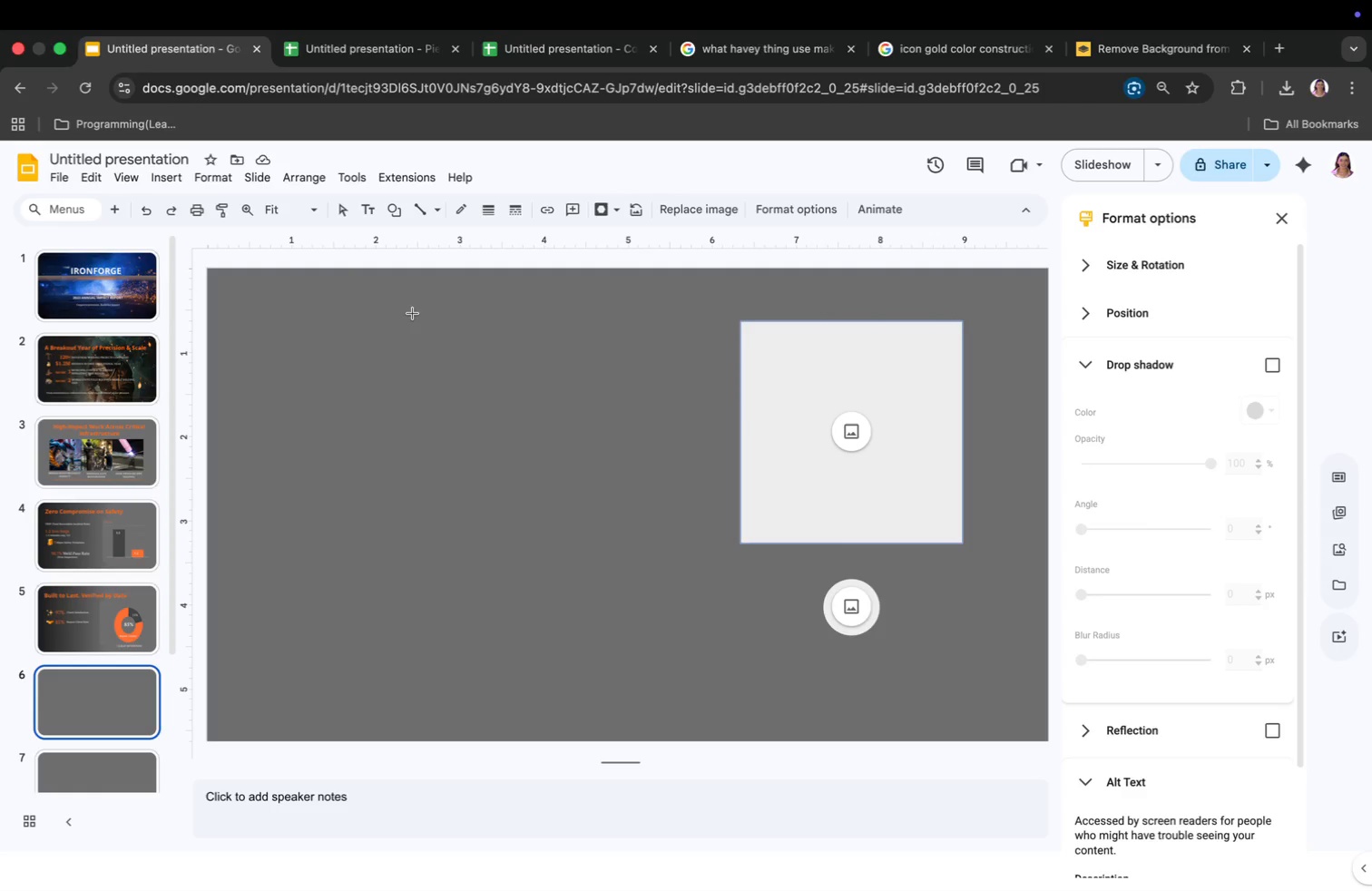 
left_click([299, 318])
 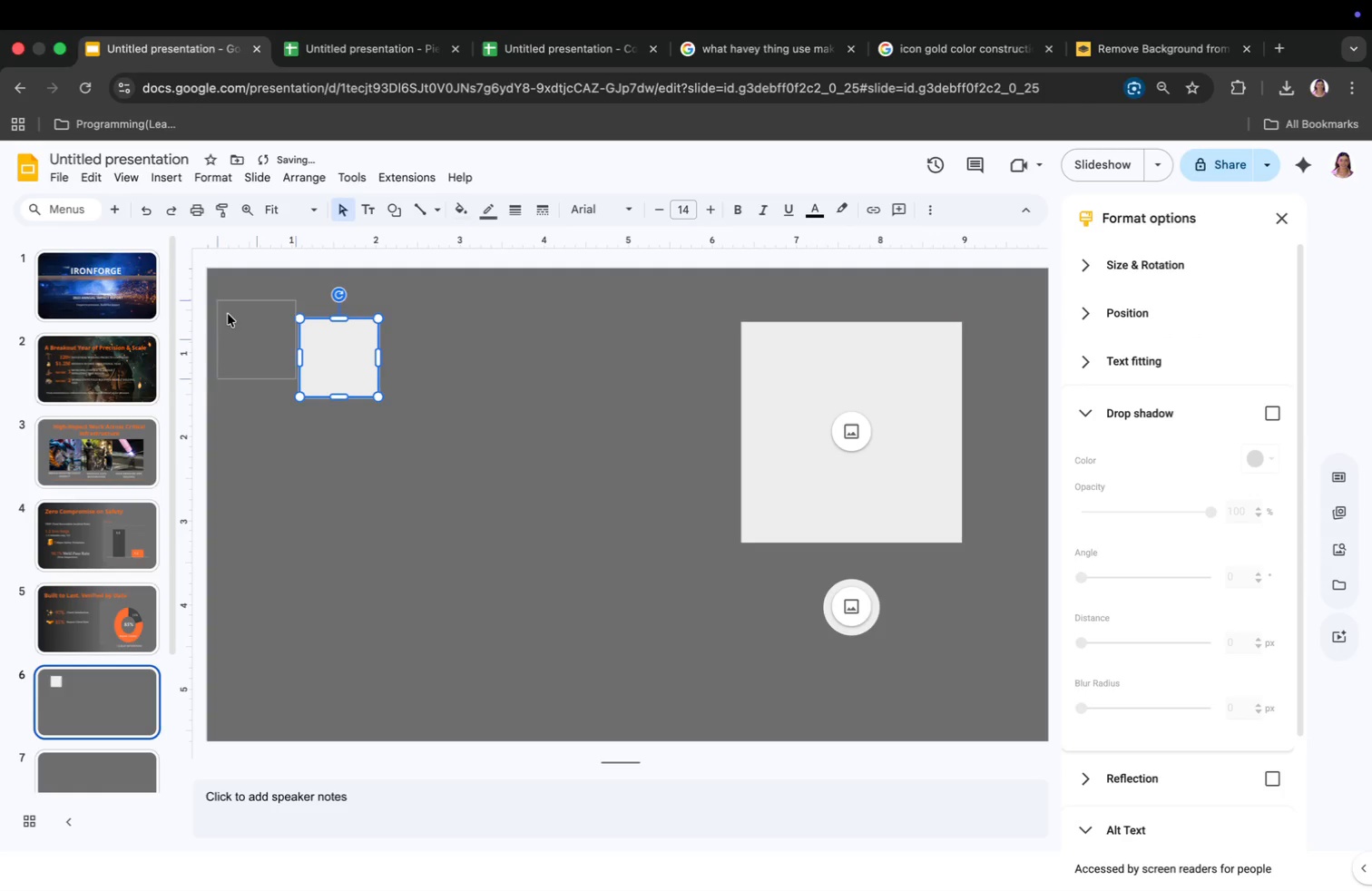 
left_click_drag(start_coordinate=[310, 331], to_coordinate=[216, 284])
 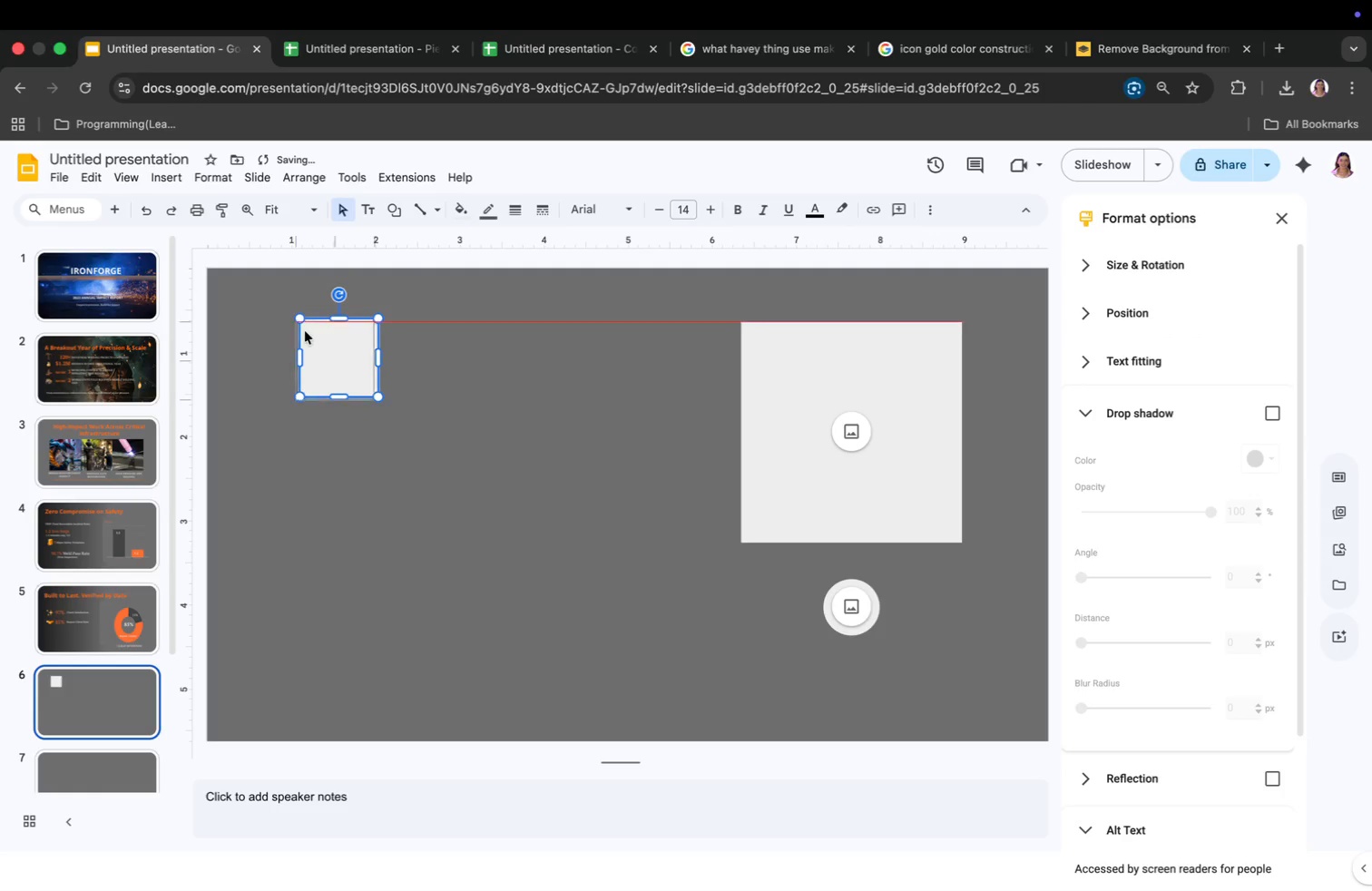 
left_click_drag(start_coordinate=[288, 347], to_coordinate=[724, 740])
 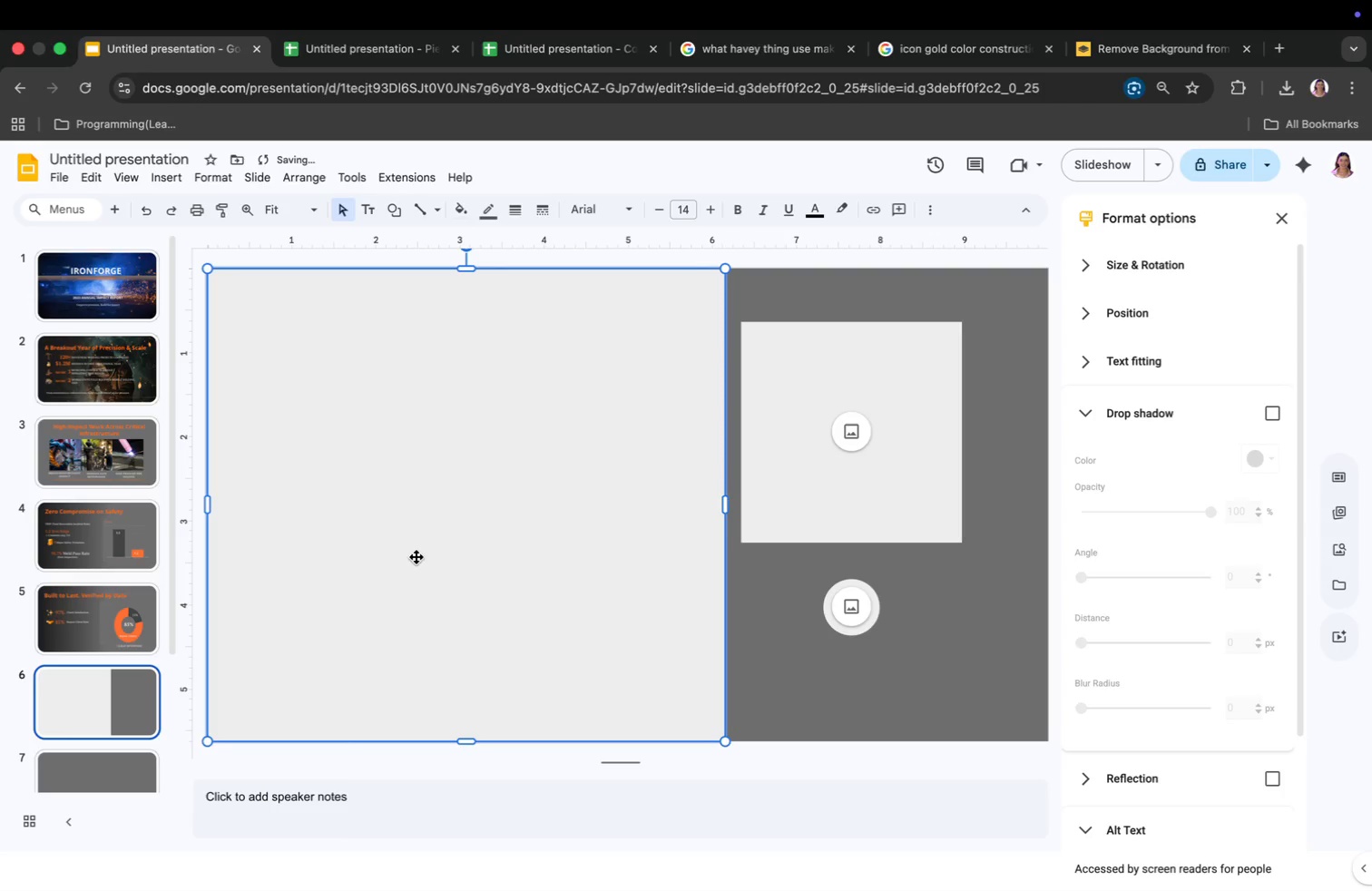 
left_click([457, 210])
 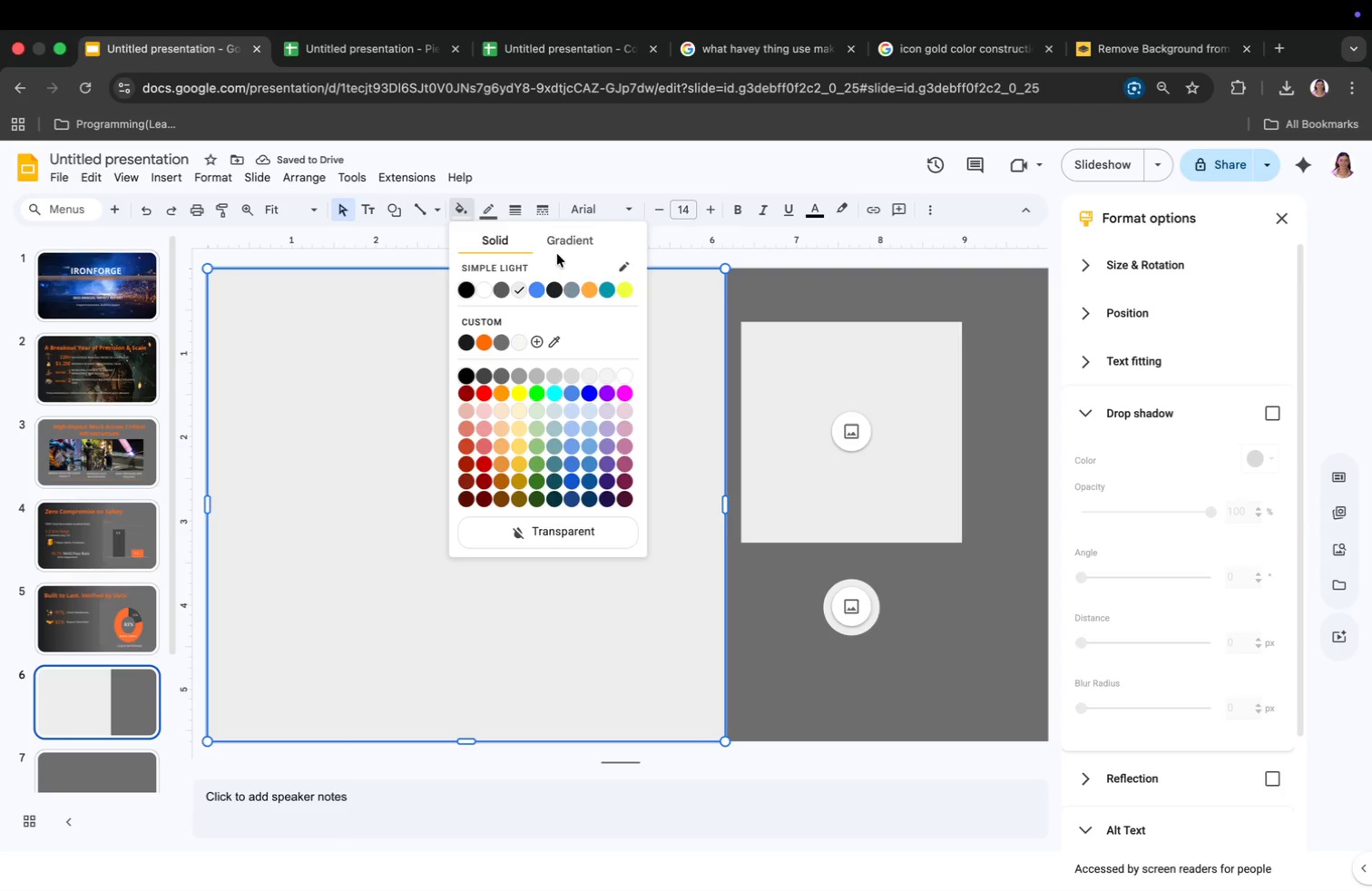 
left_click([576, 233])
 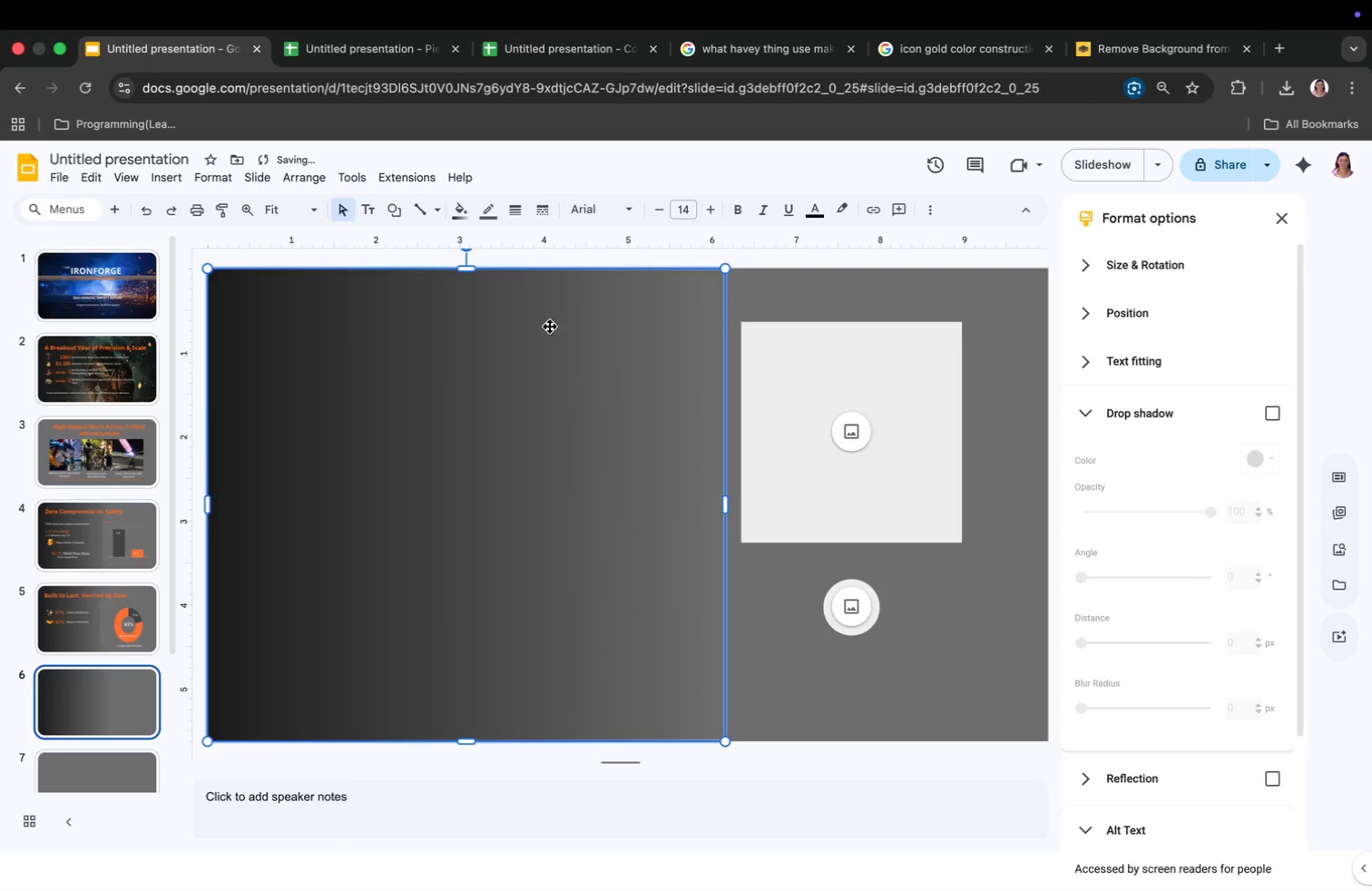 
left_click([489, 213])
 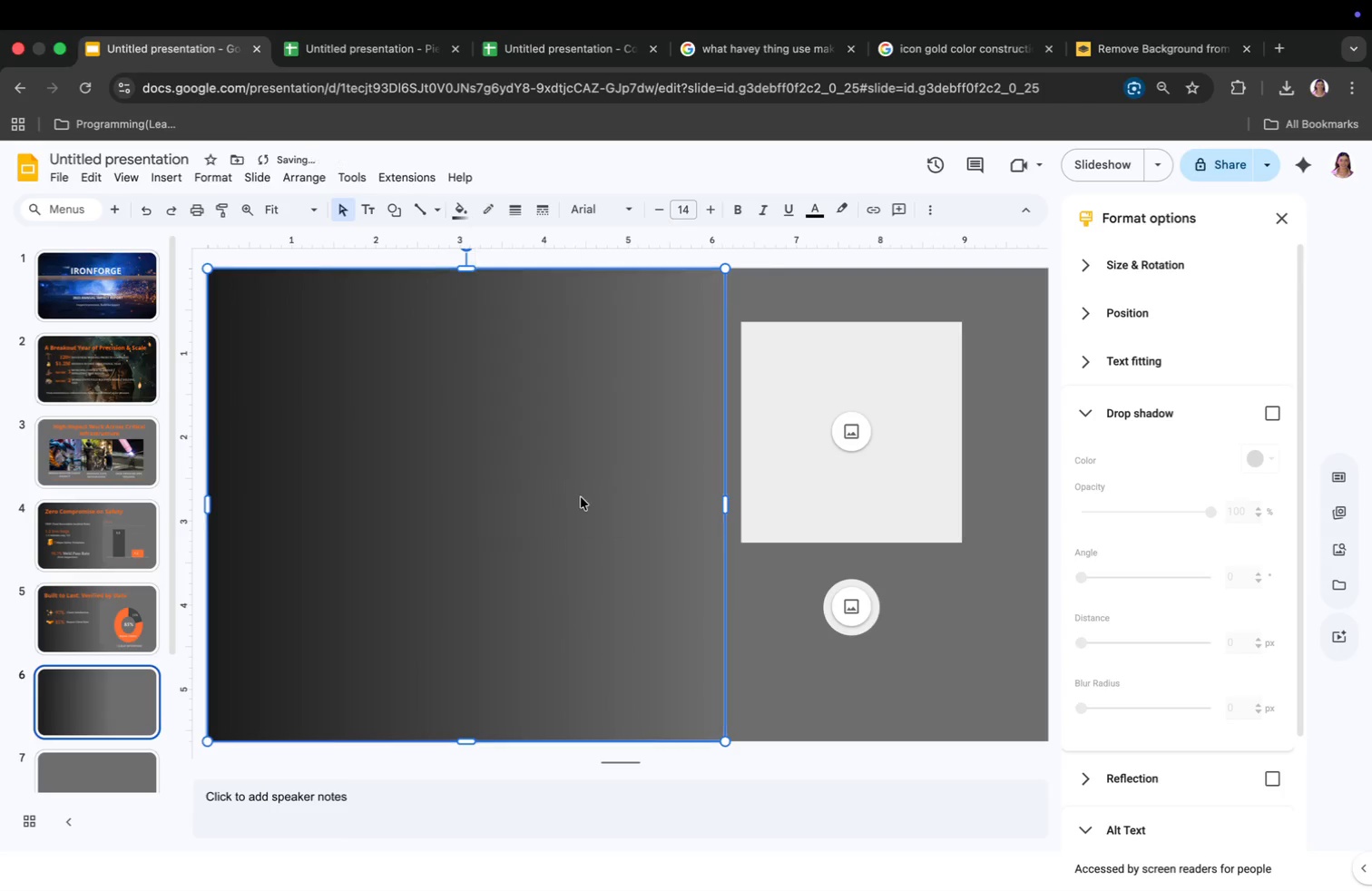 
left_click_drag(start_coordinate=[581, 503], to_coordinate=[581, 497])
 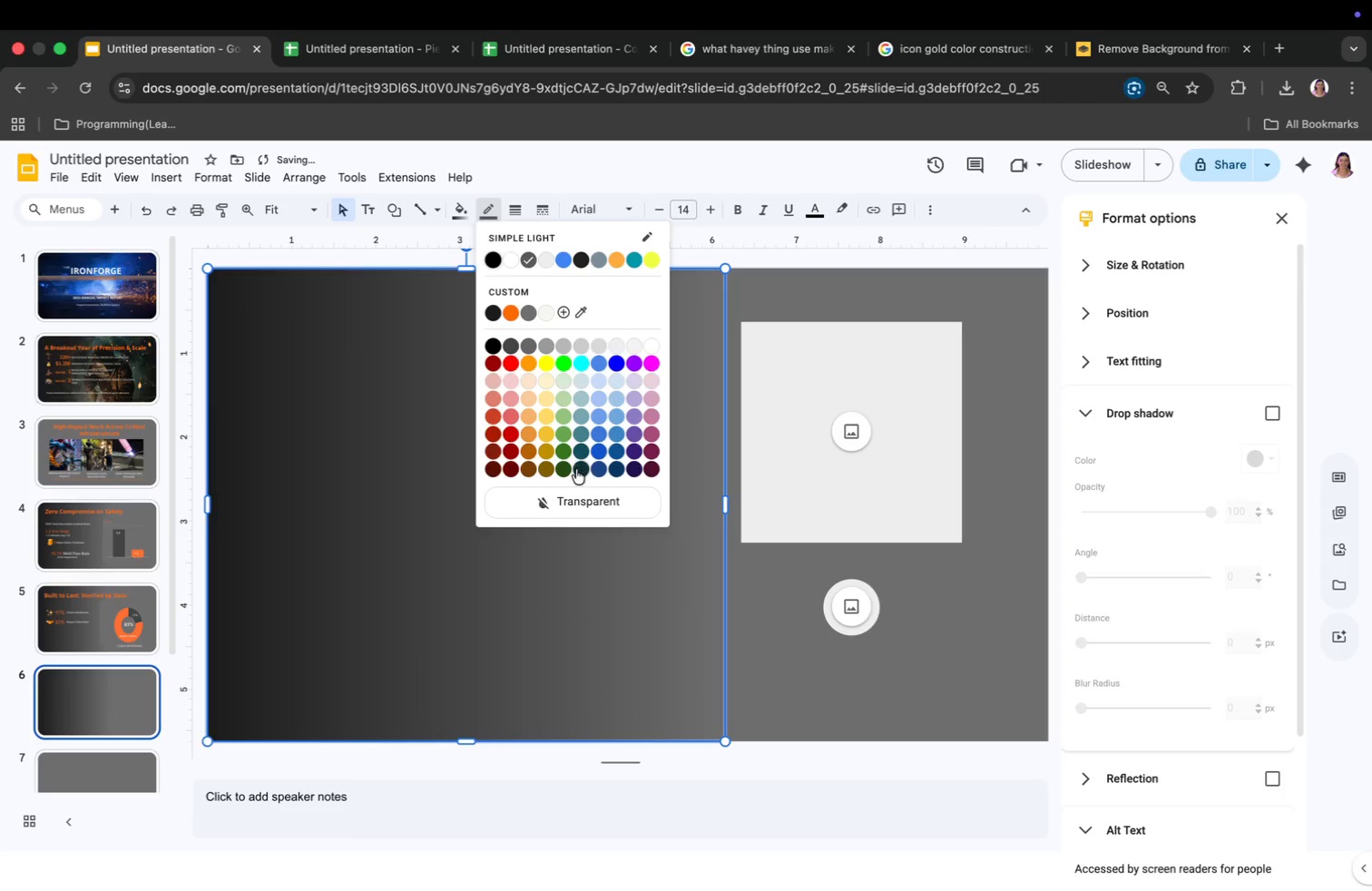 
left_click([859, 651])
 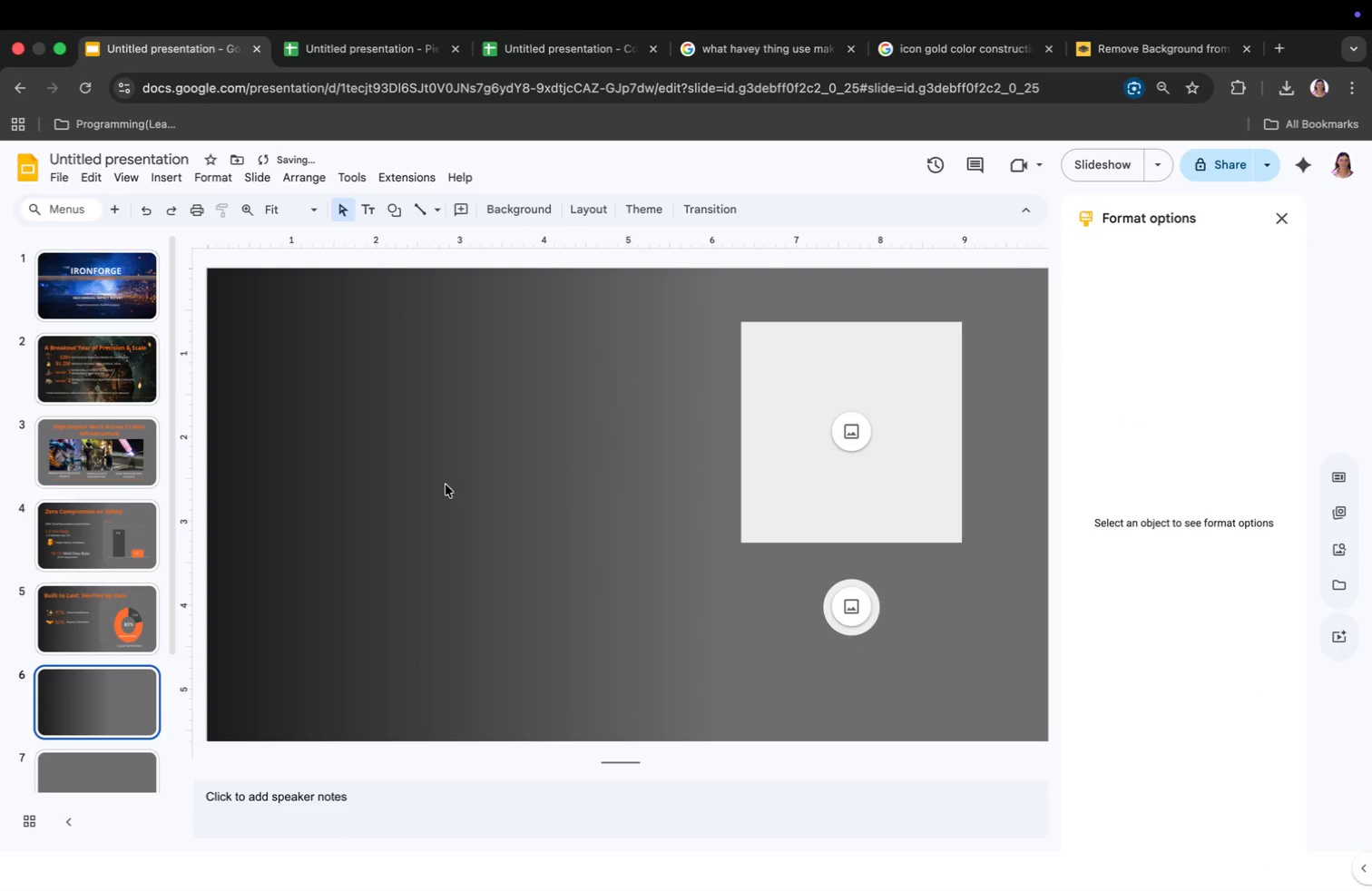 
right_click([394, 429])
 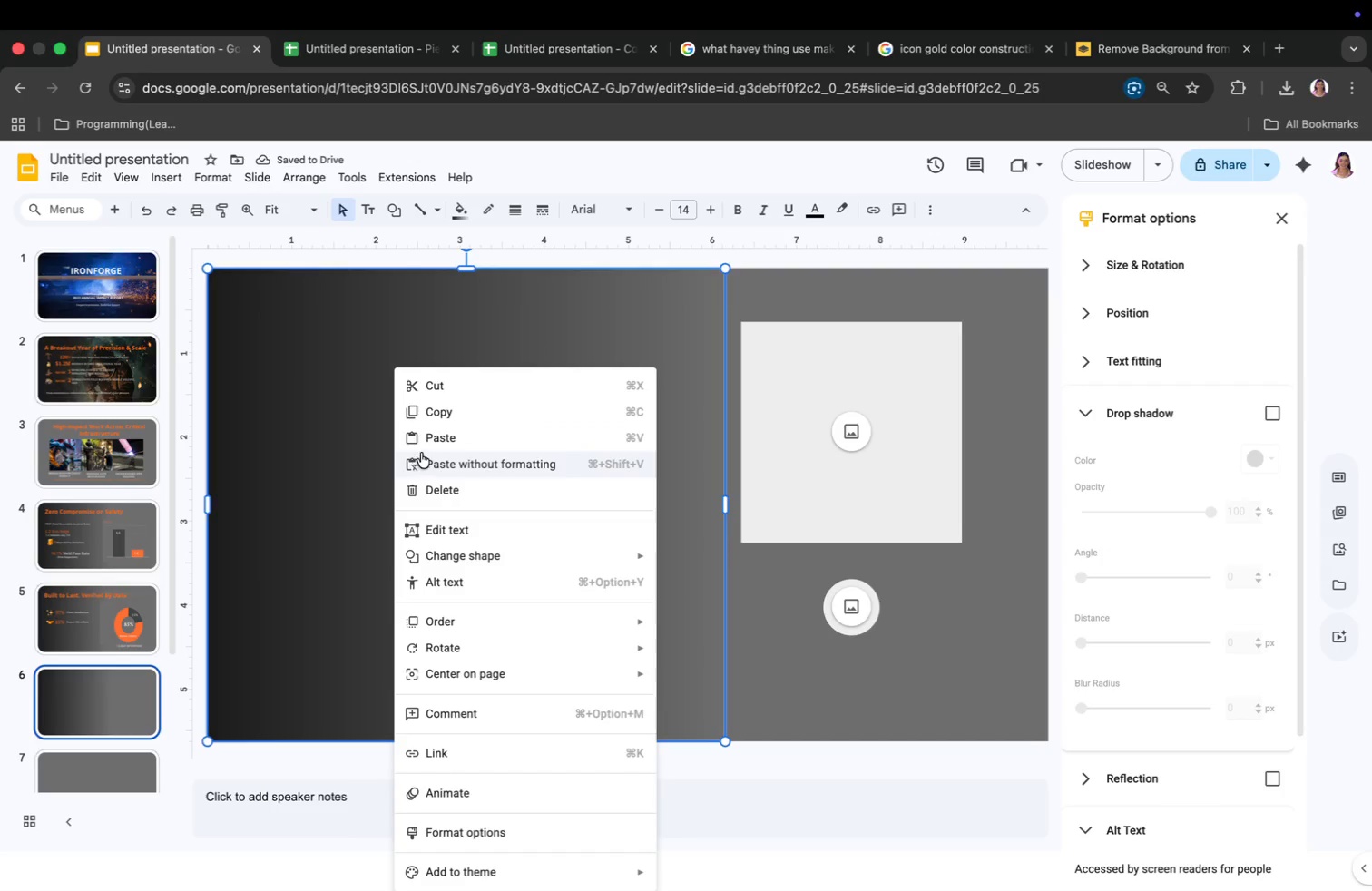 
left_click([427, 438])
 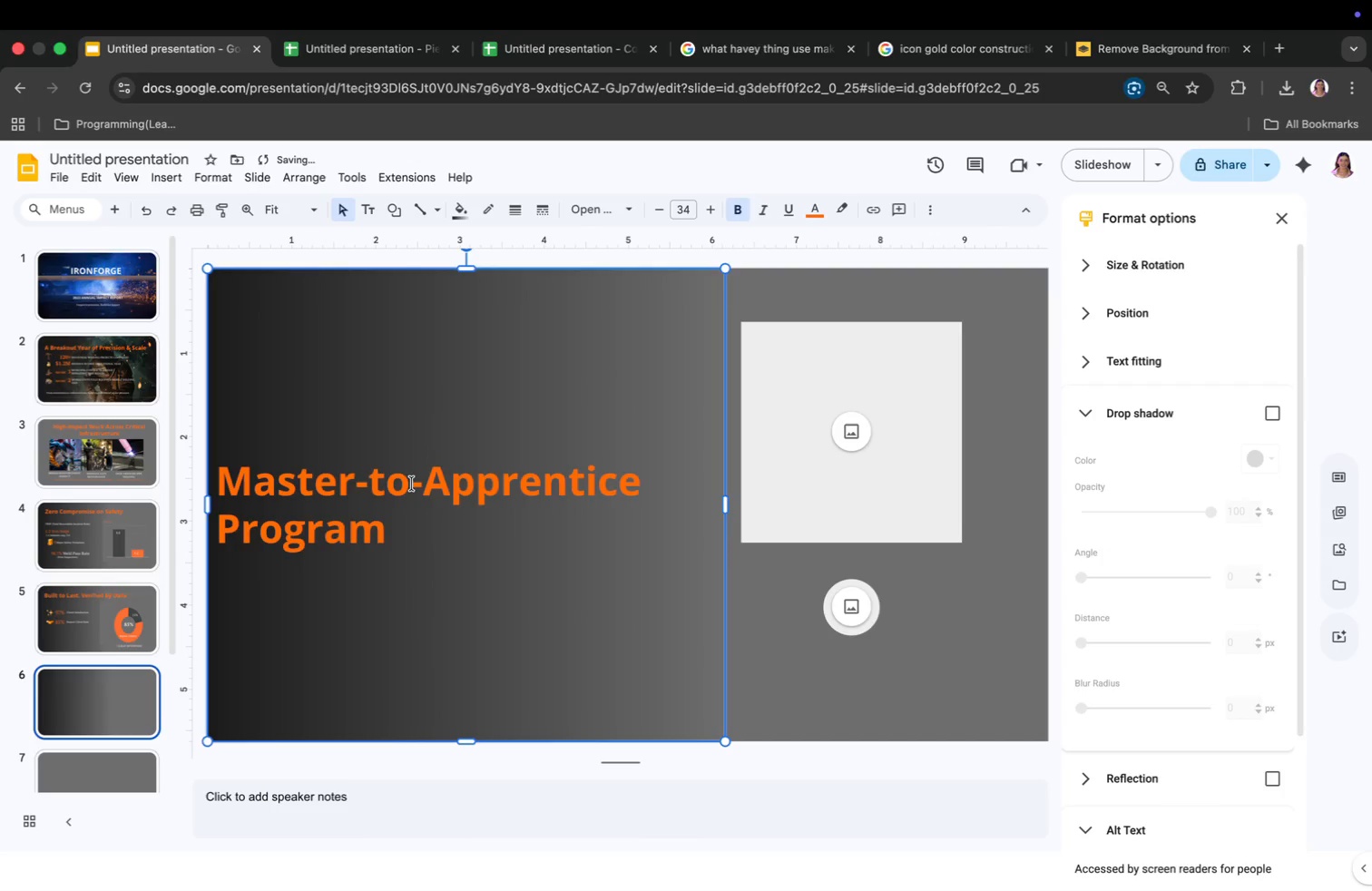 
left_click([426, 528])
 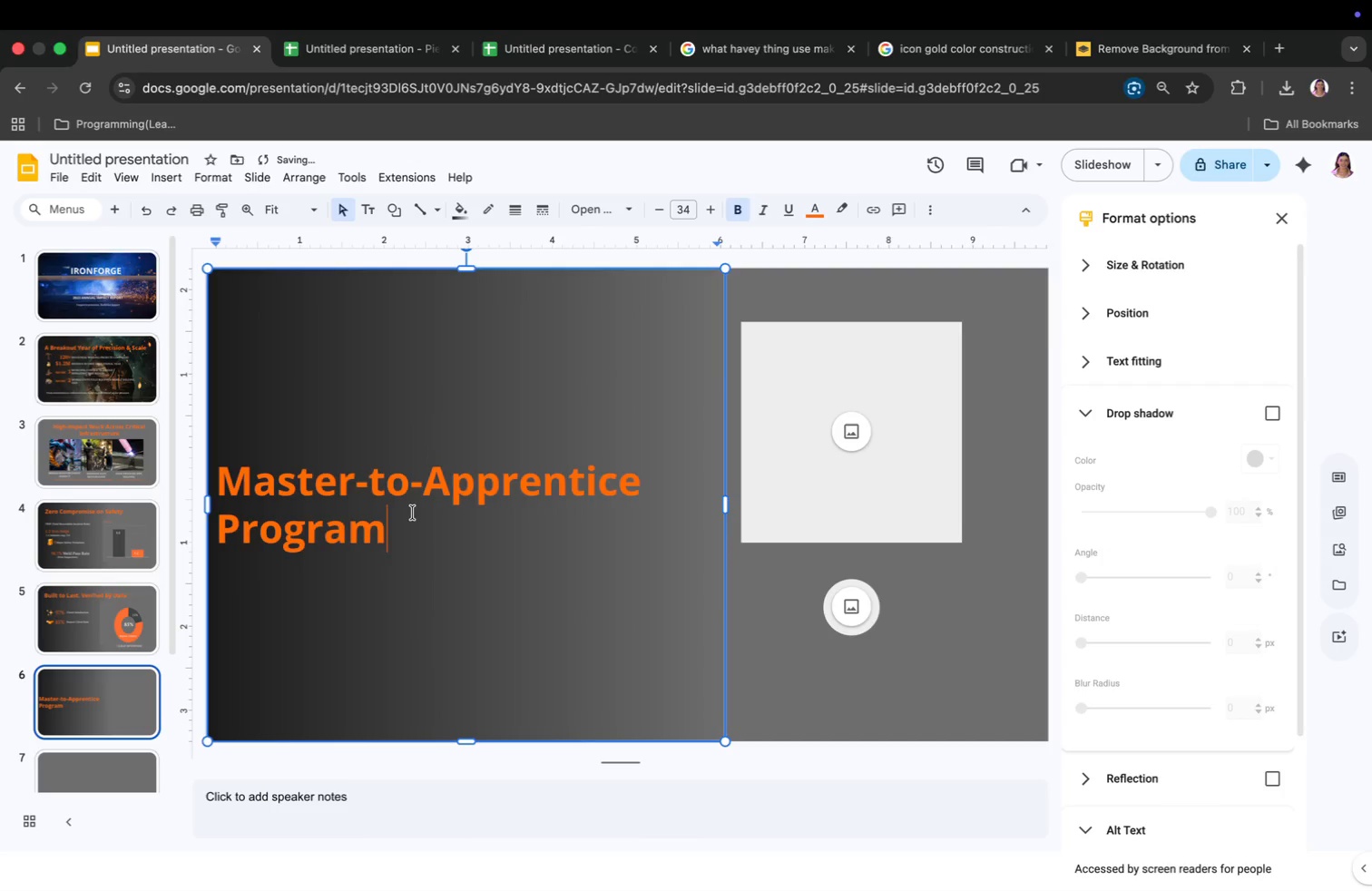 
left_click([413, 513])
 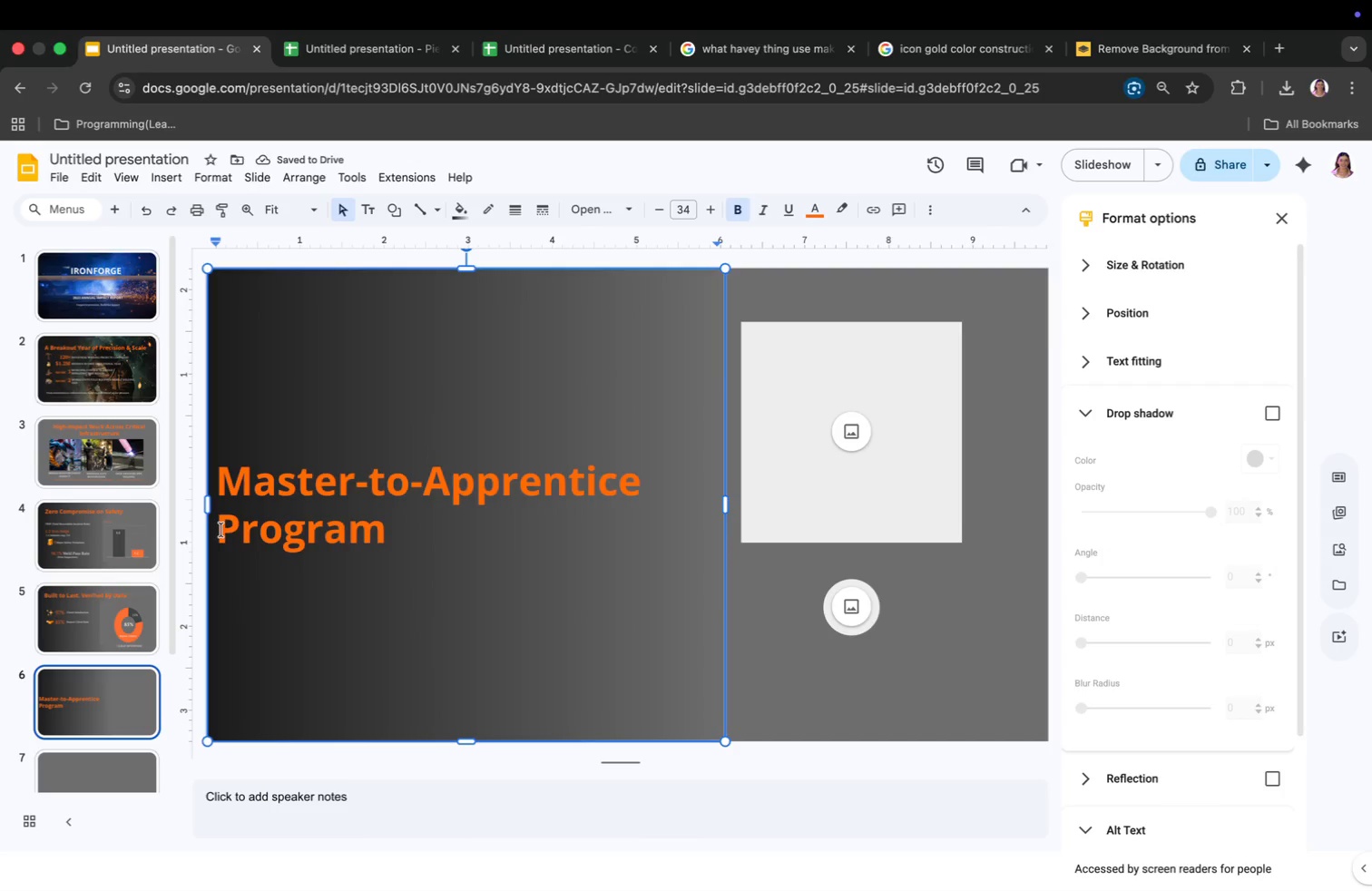 
left_click([219, 530])
 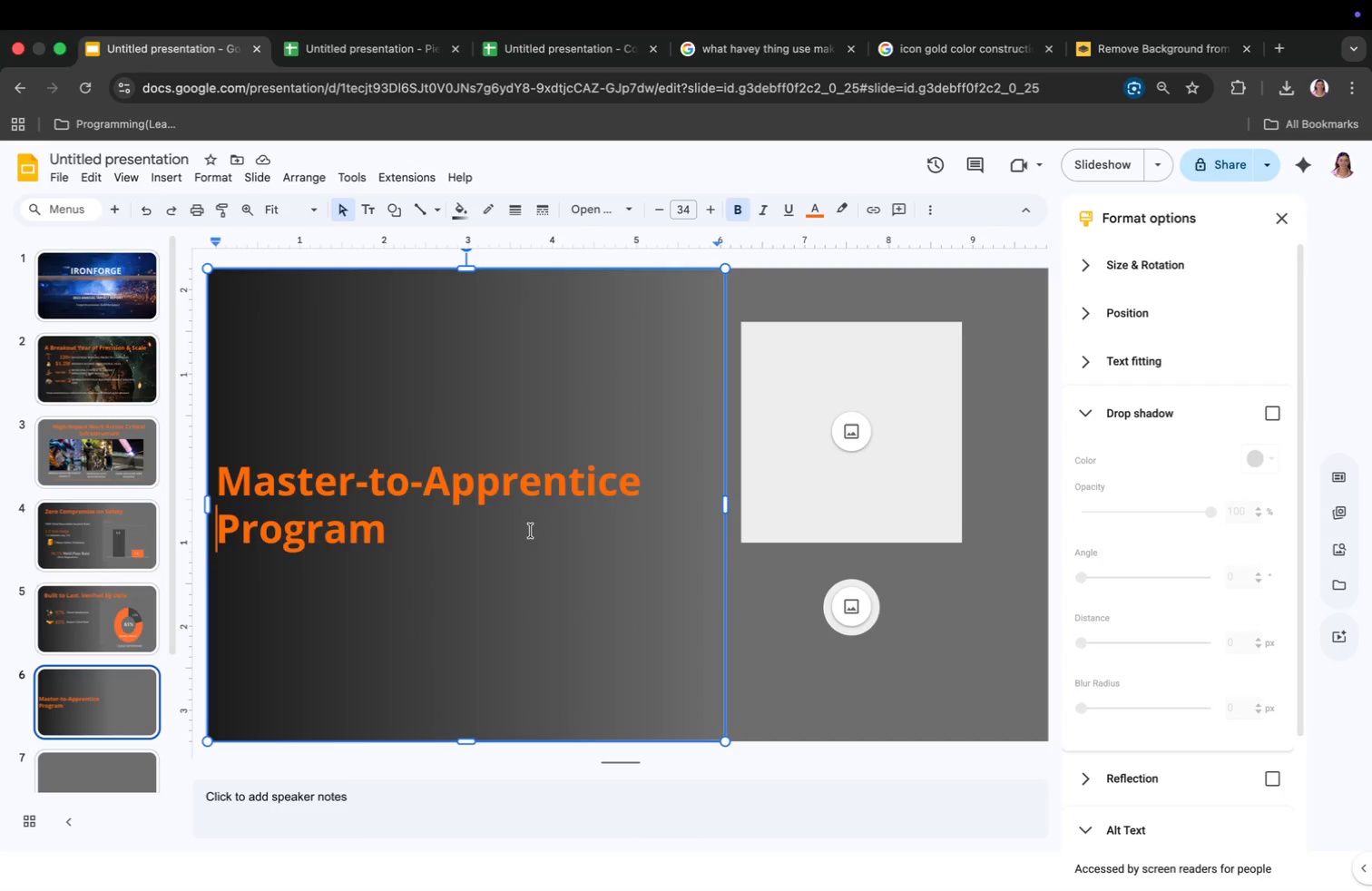 
left_click([579, 488])
 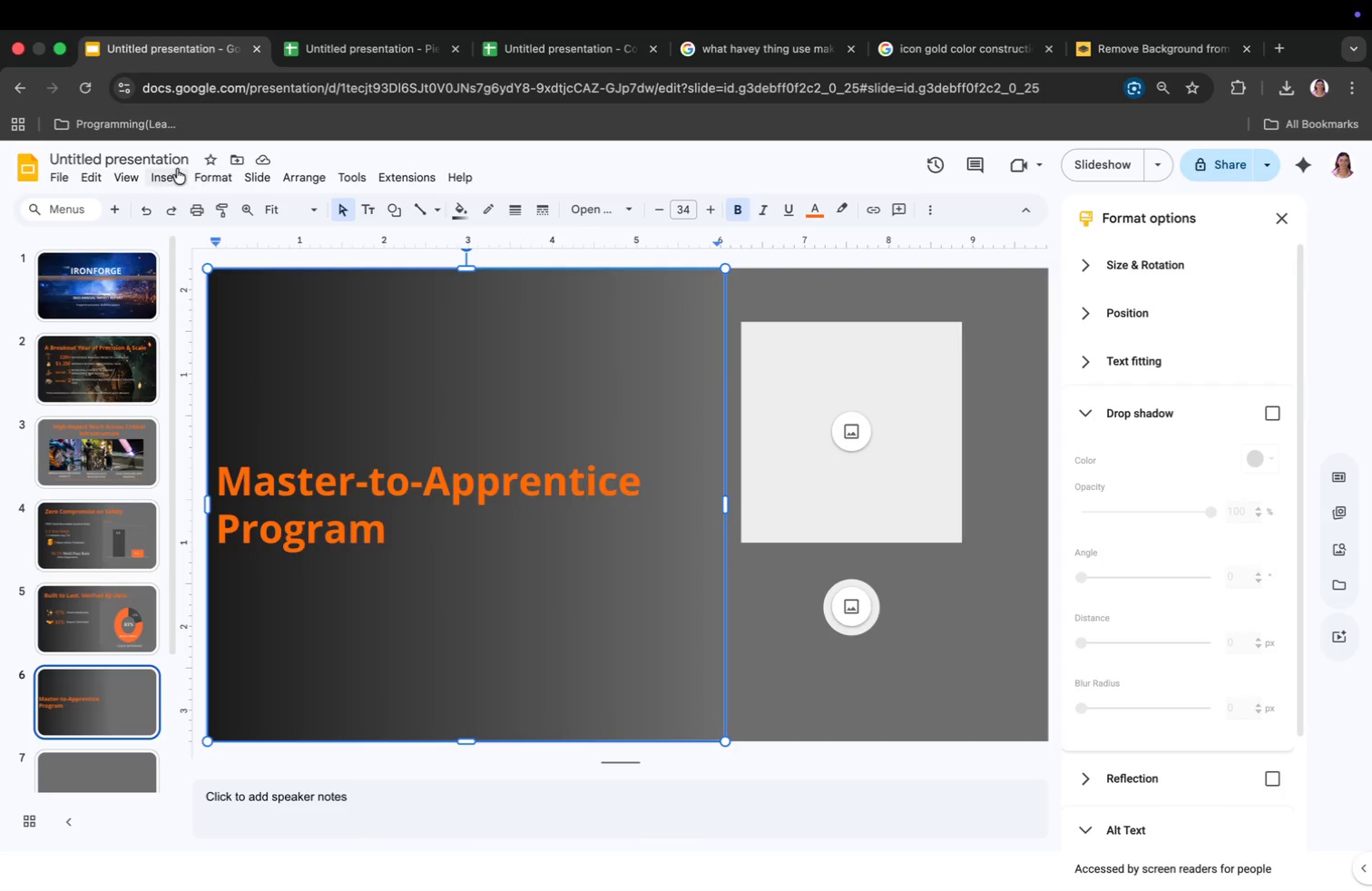 
left_click([176, 172])
 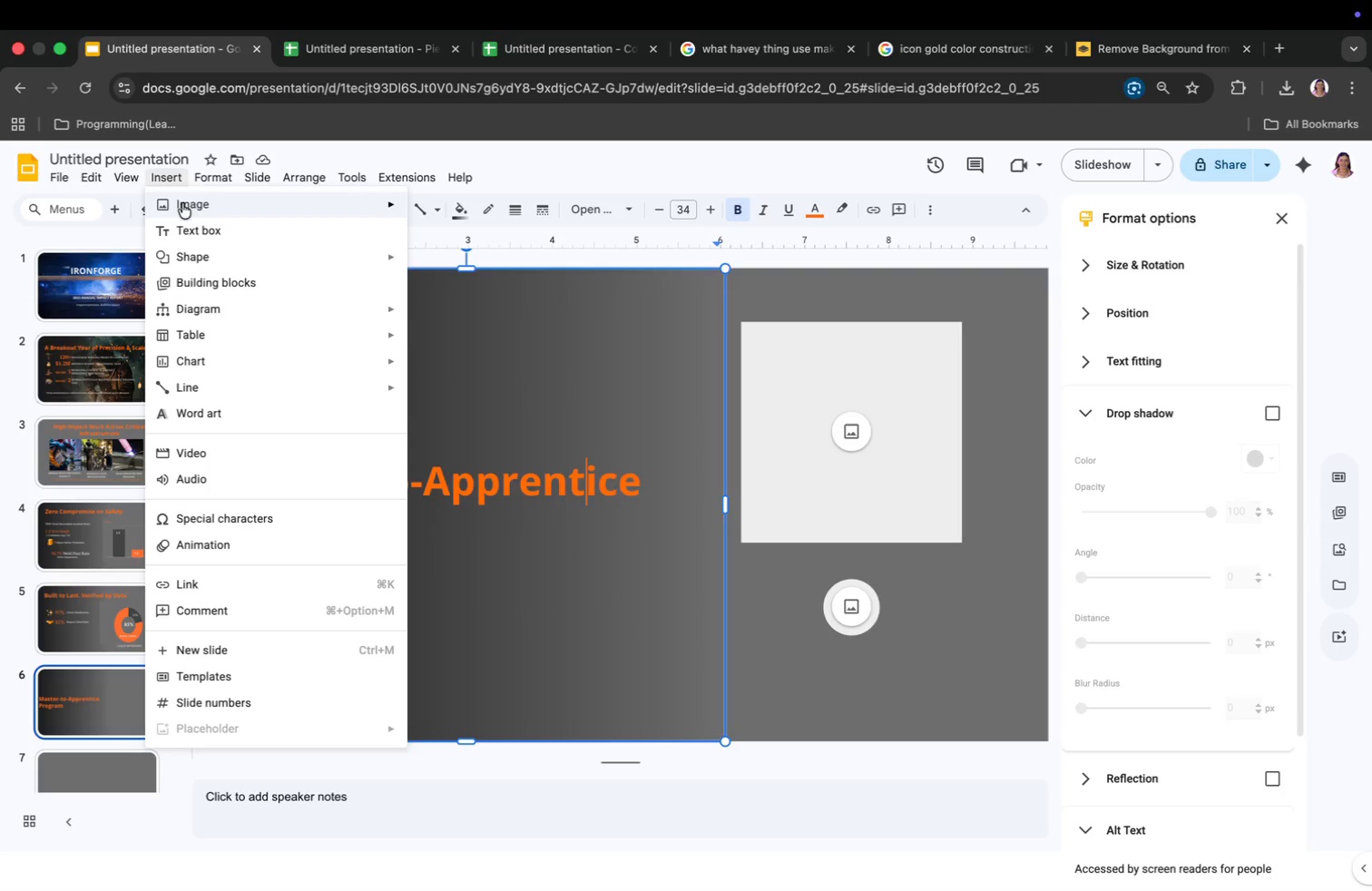 
left_click([190, 223])
 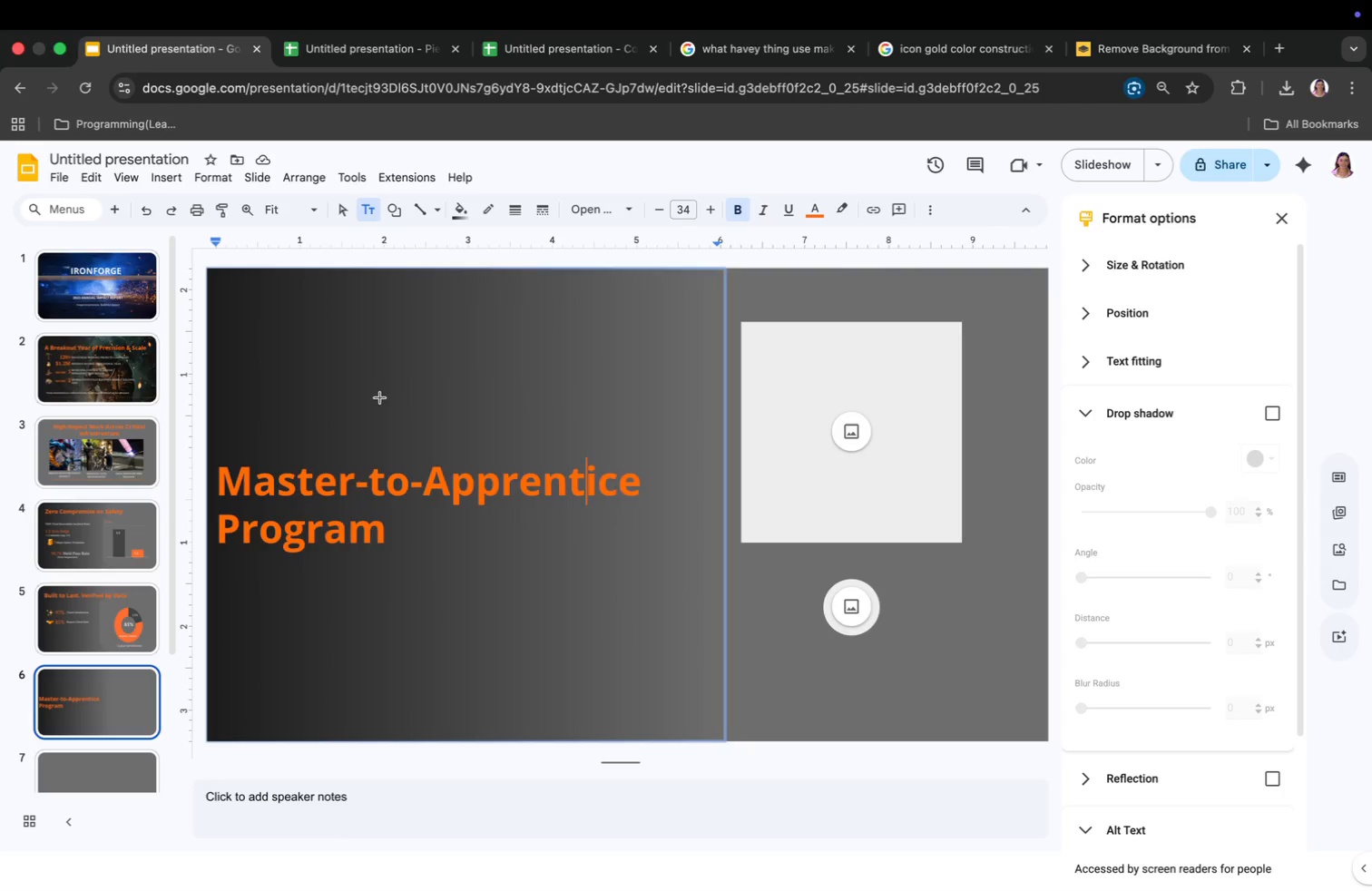 
left_click([377, 384])
 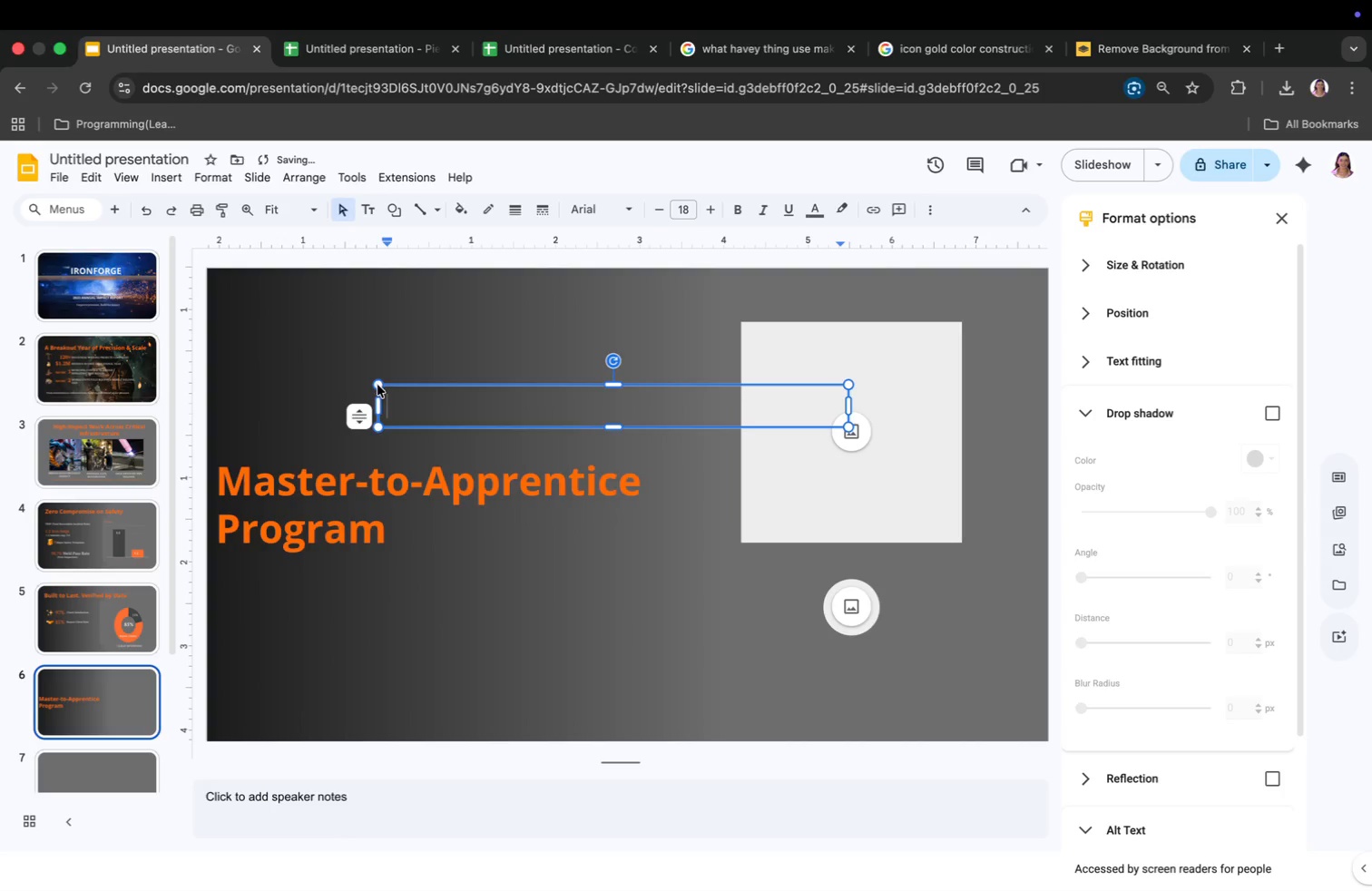 
left_click([419, 408])
 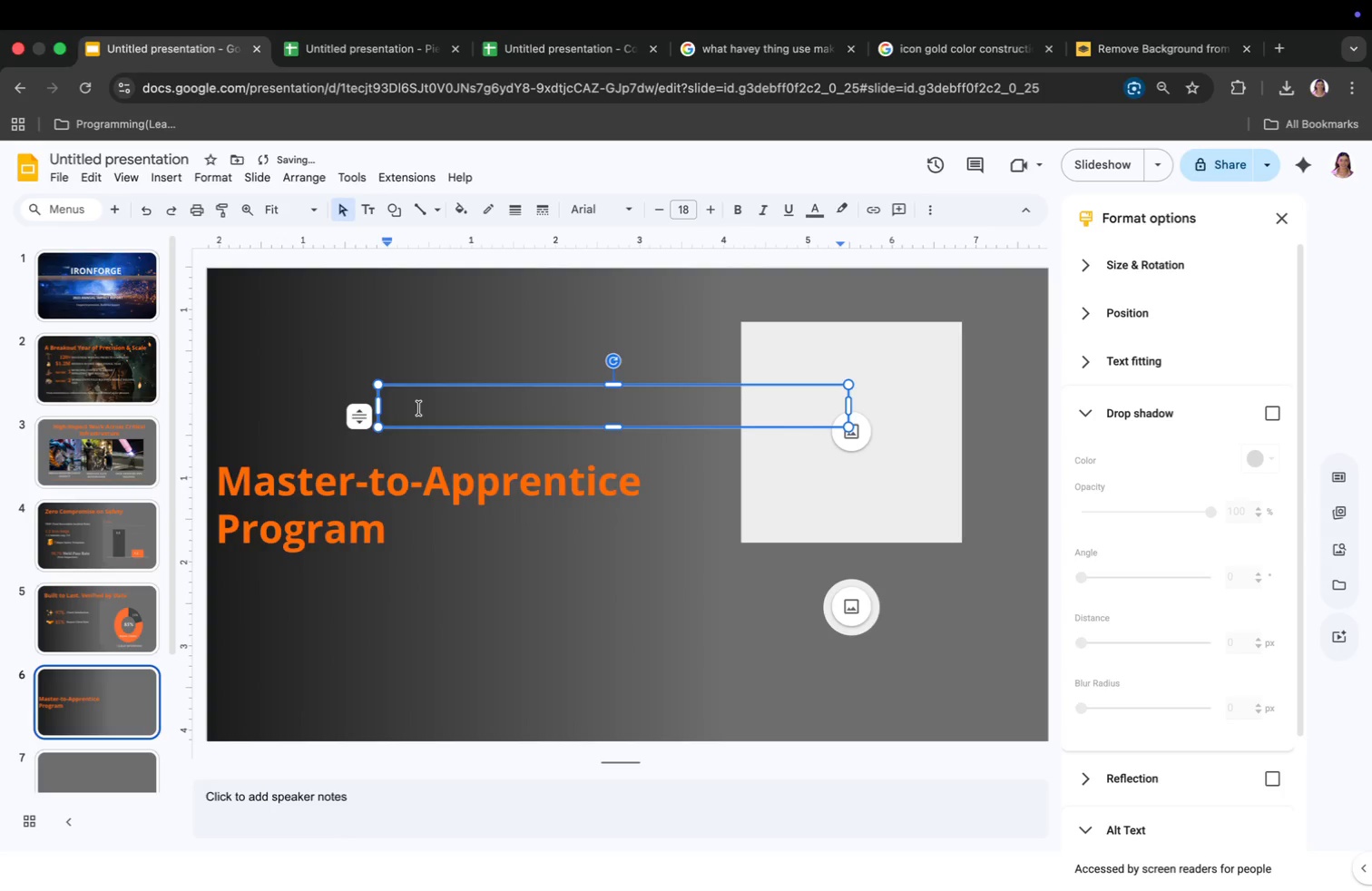 
key(Meta+V)
 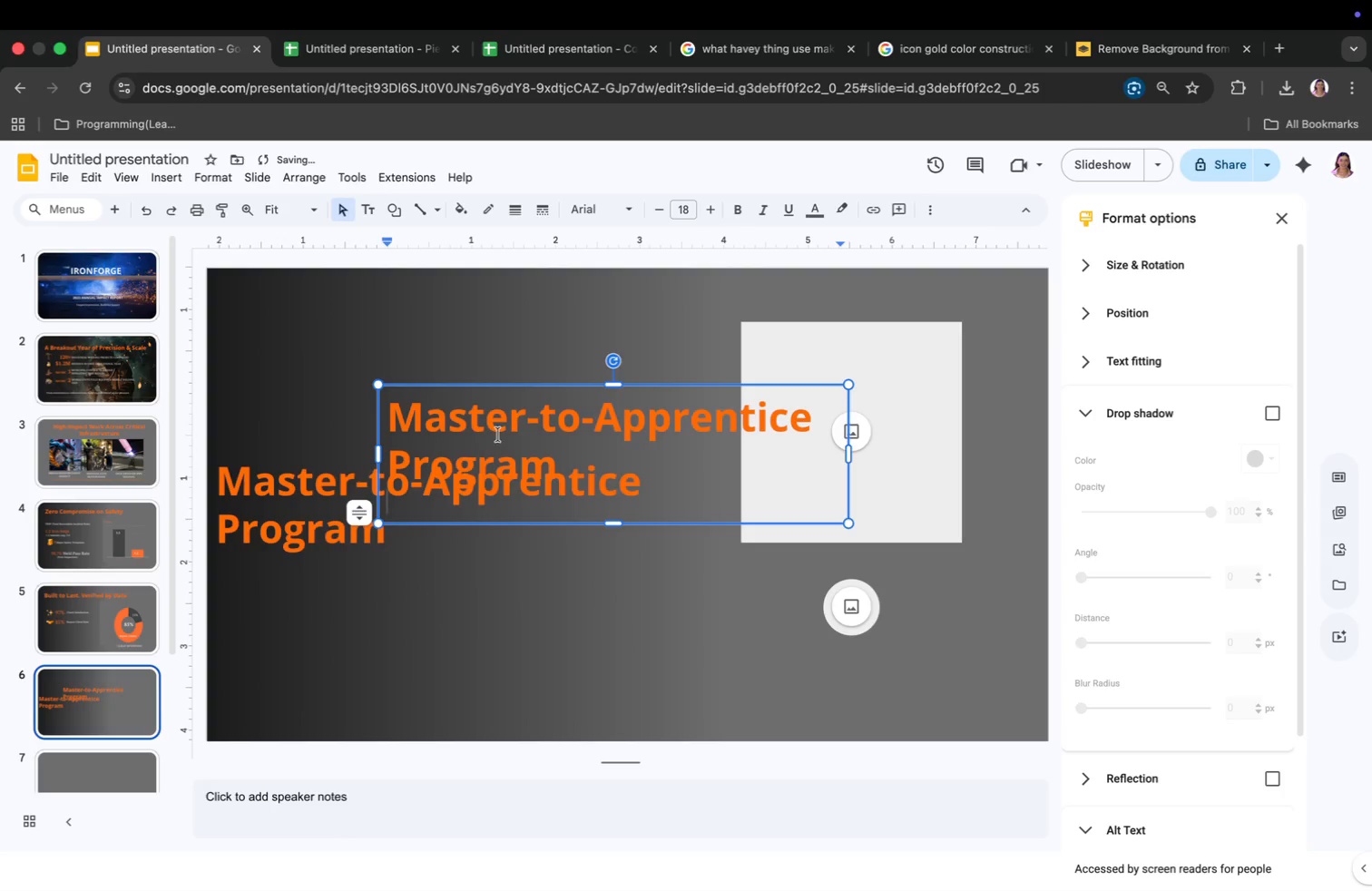 
left_click_drag(start_coordinate=[617, 390], to_coordinate=[452, 333])
 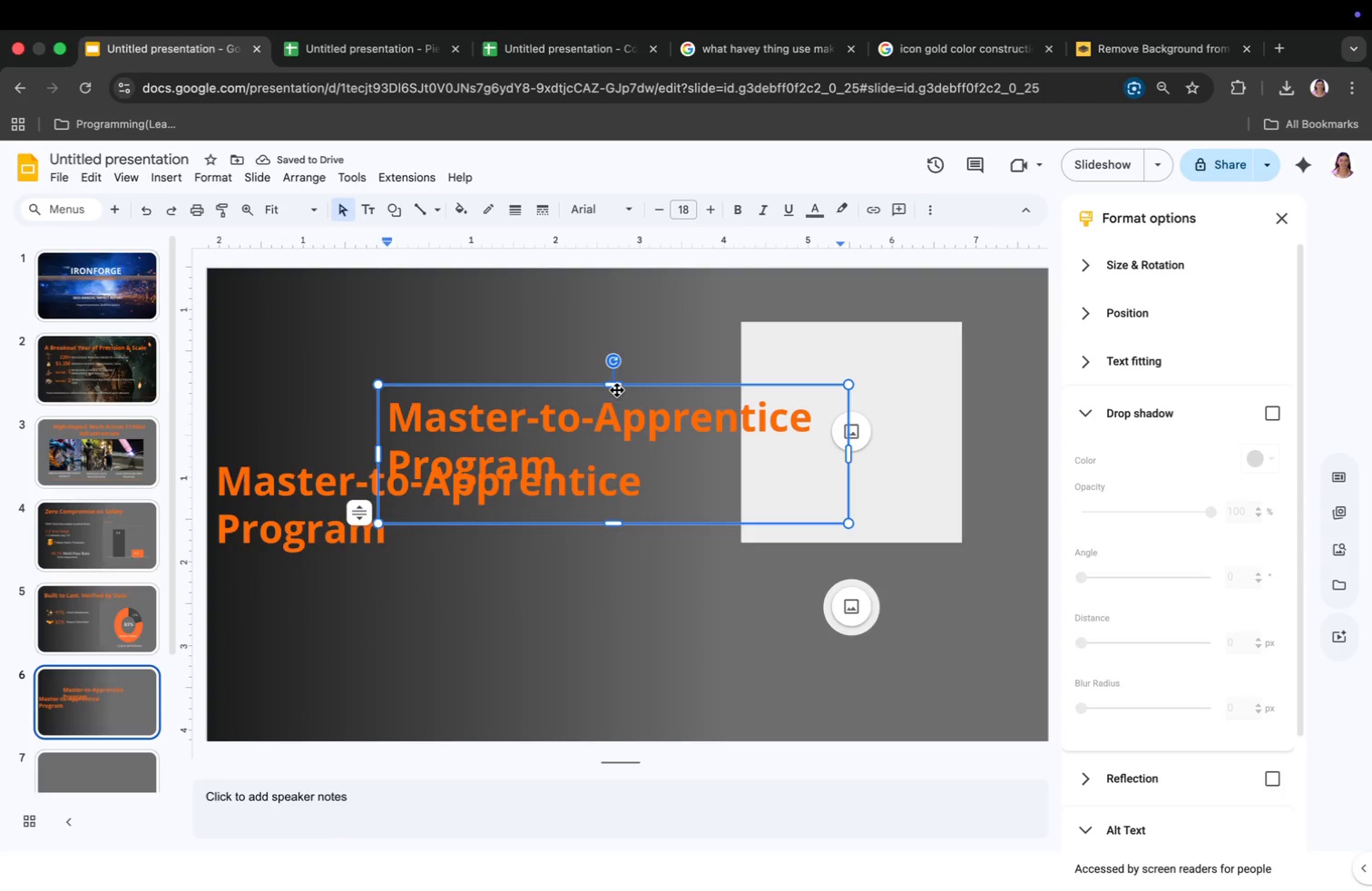 
left_click([400, 505])
 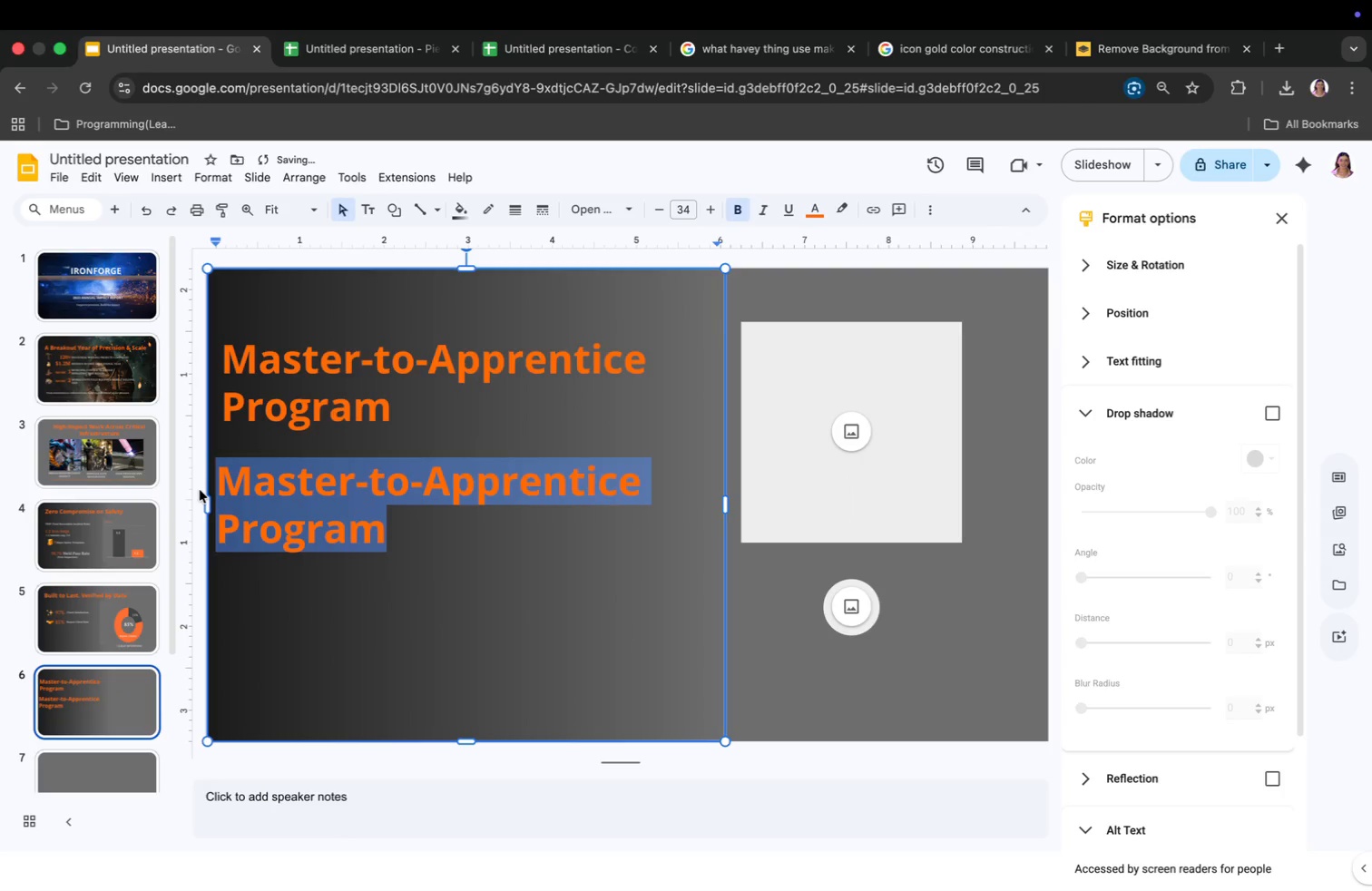 
left_click_drag(start_coordinate=[398, 539], to_coordinate=[200, 490])
 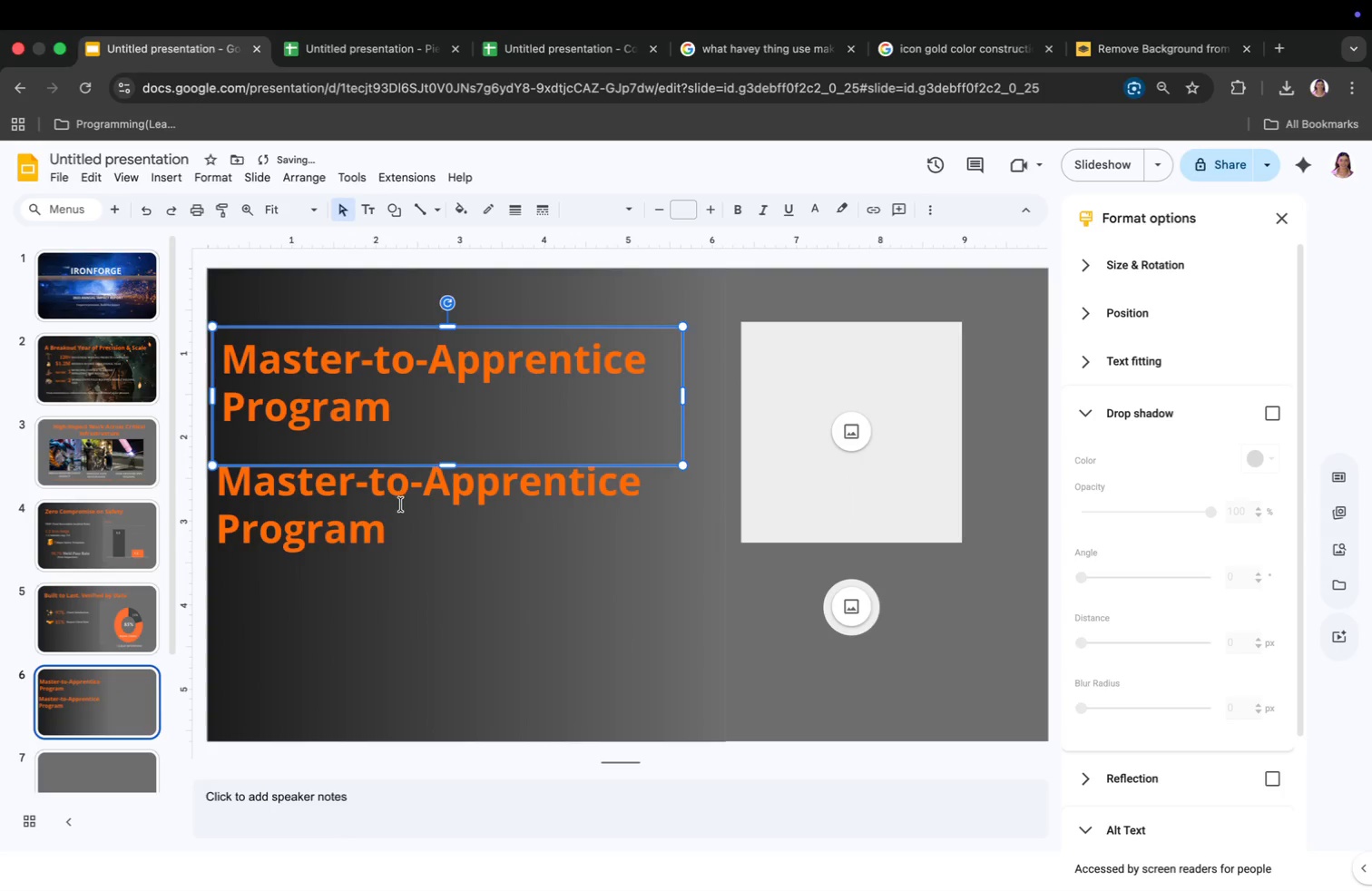 
key(Space)
 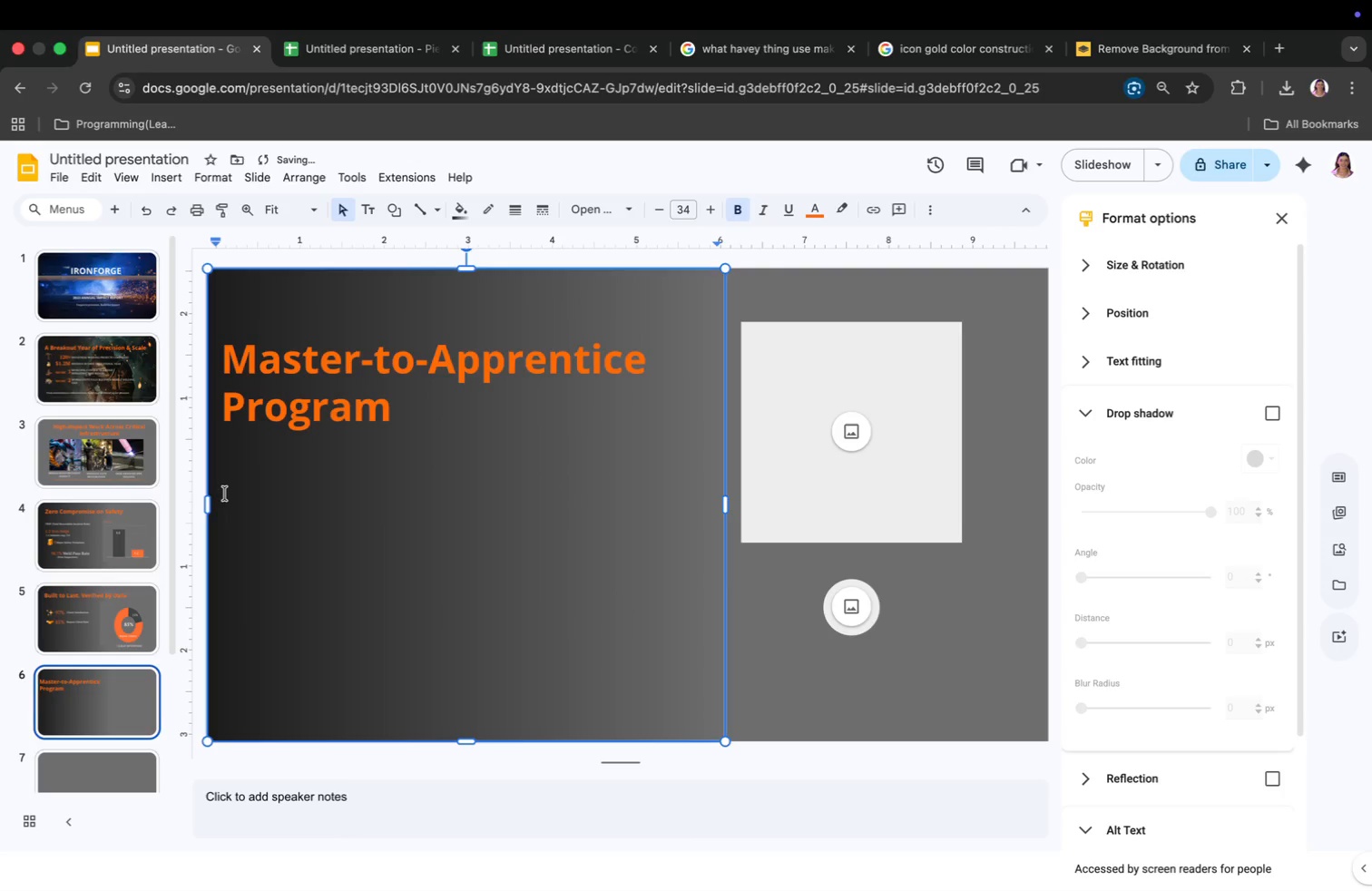 
key(Backspace)
 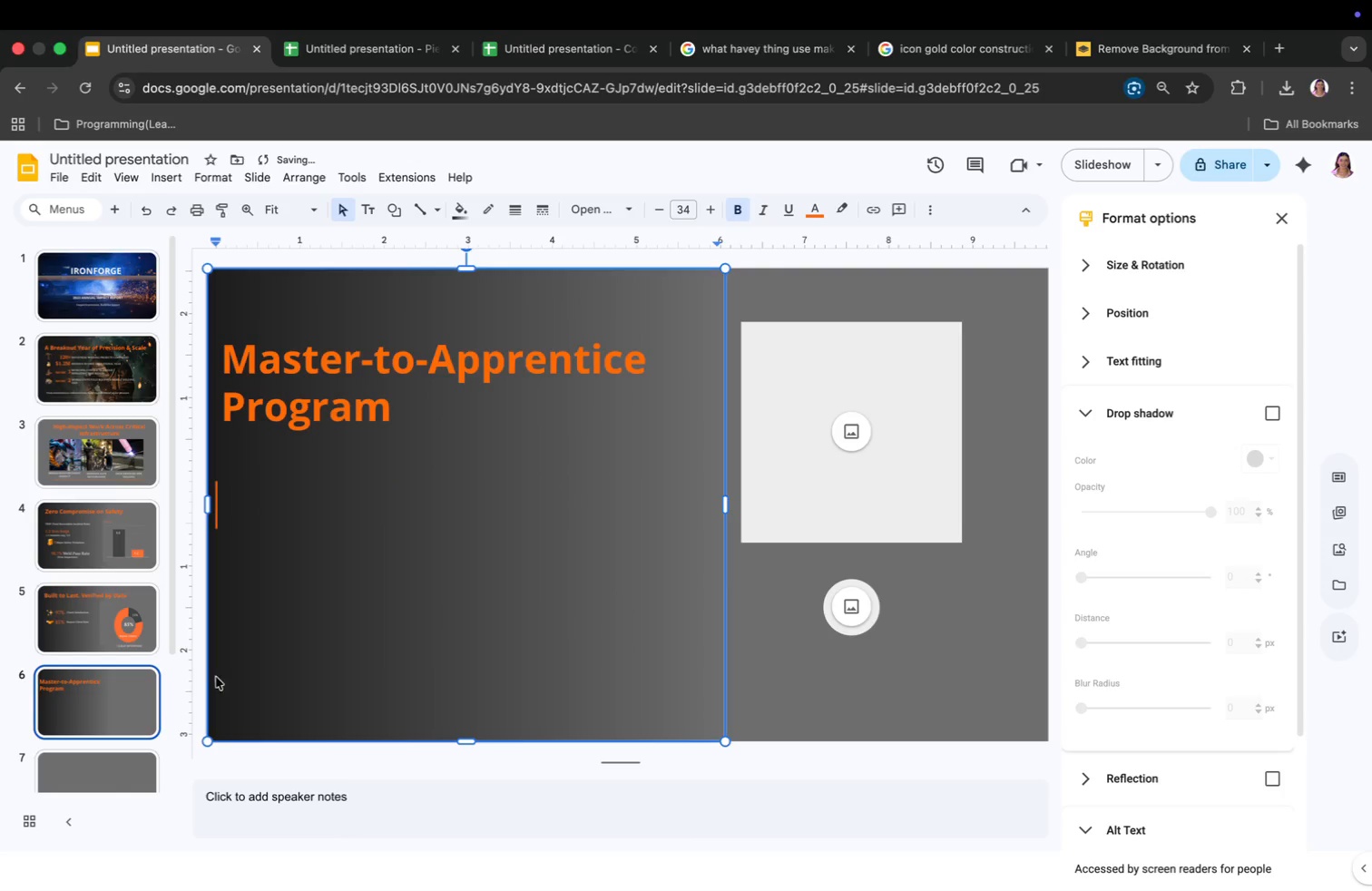 
left_click([298, 494])
 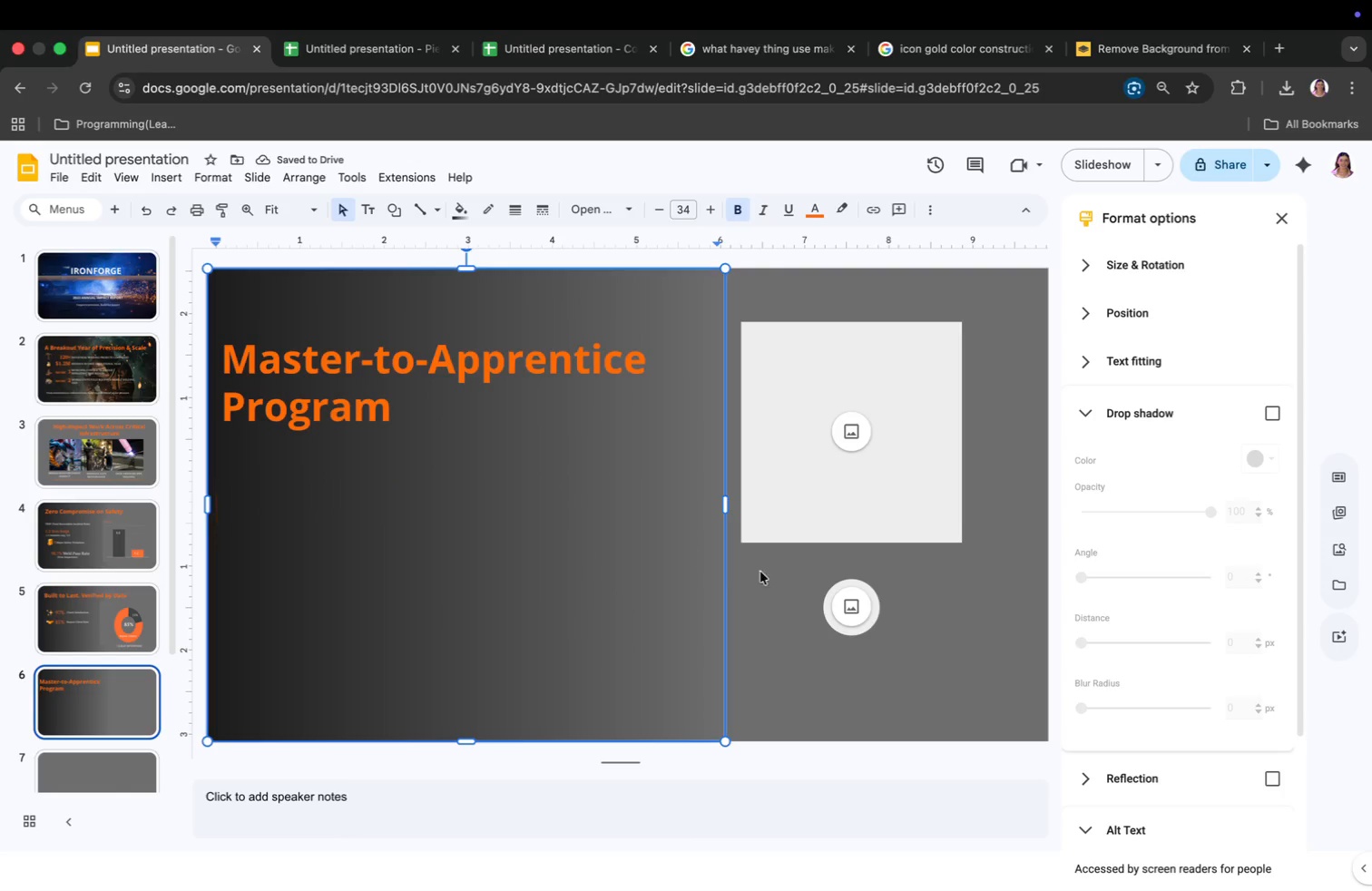 
left_click([792, 640])
 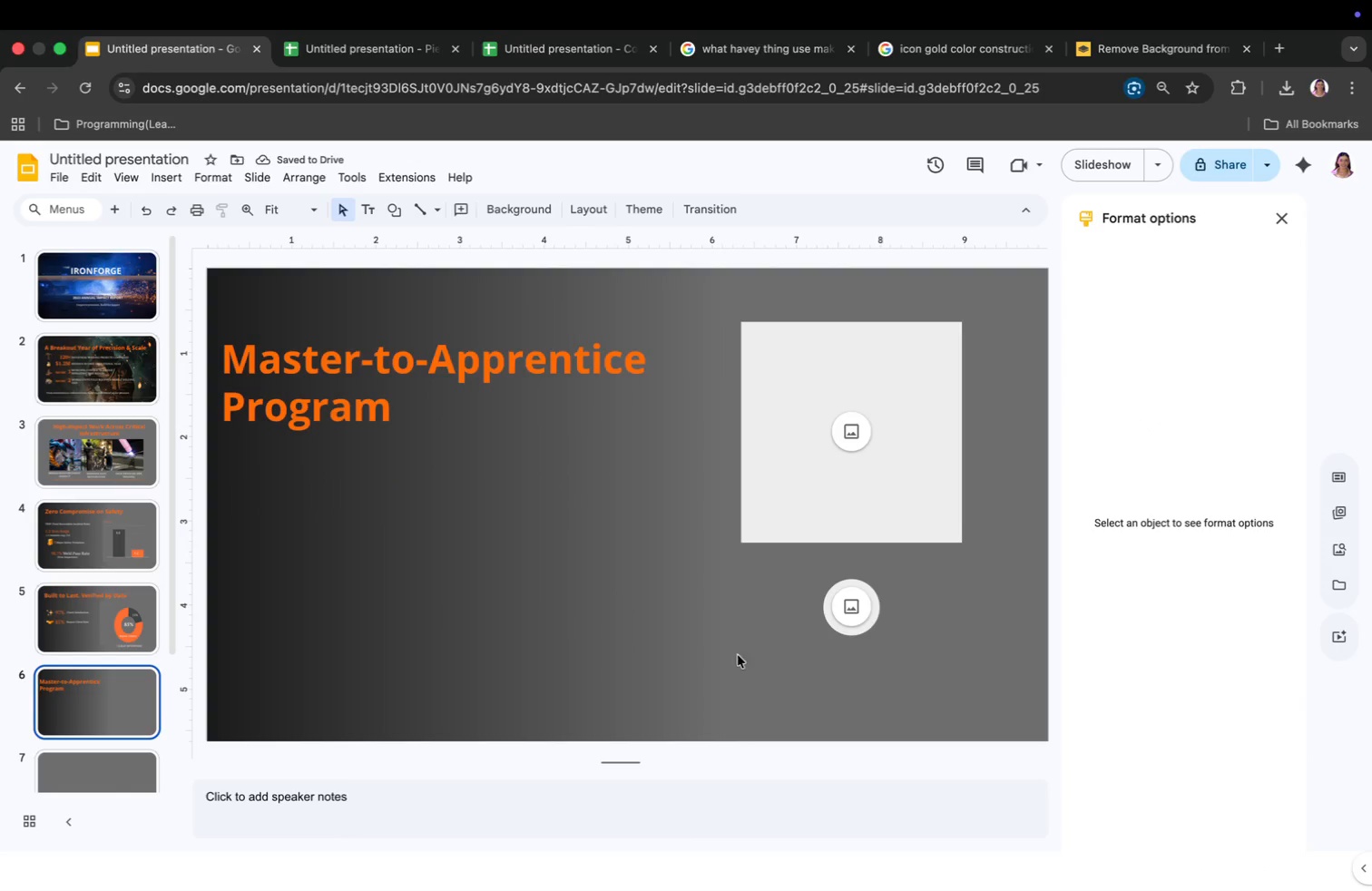 
left_click([442, 374])
 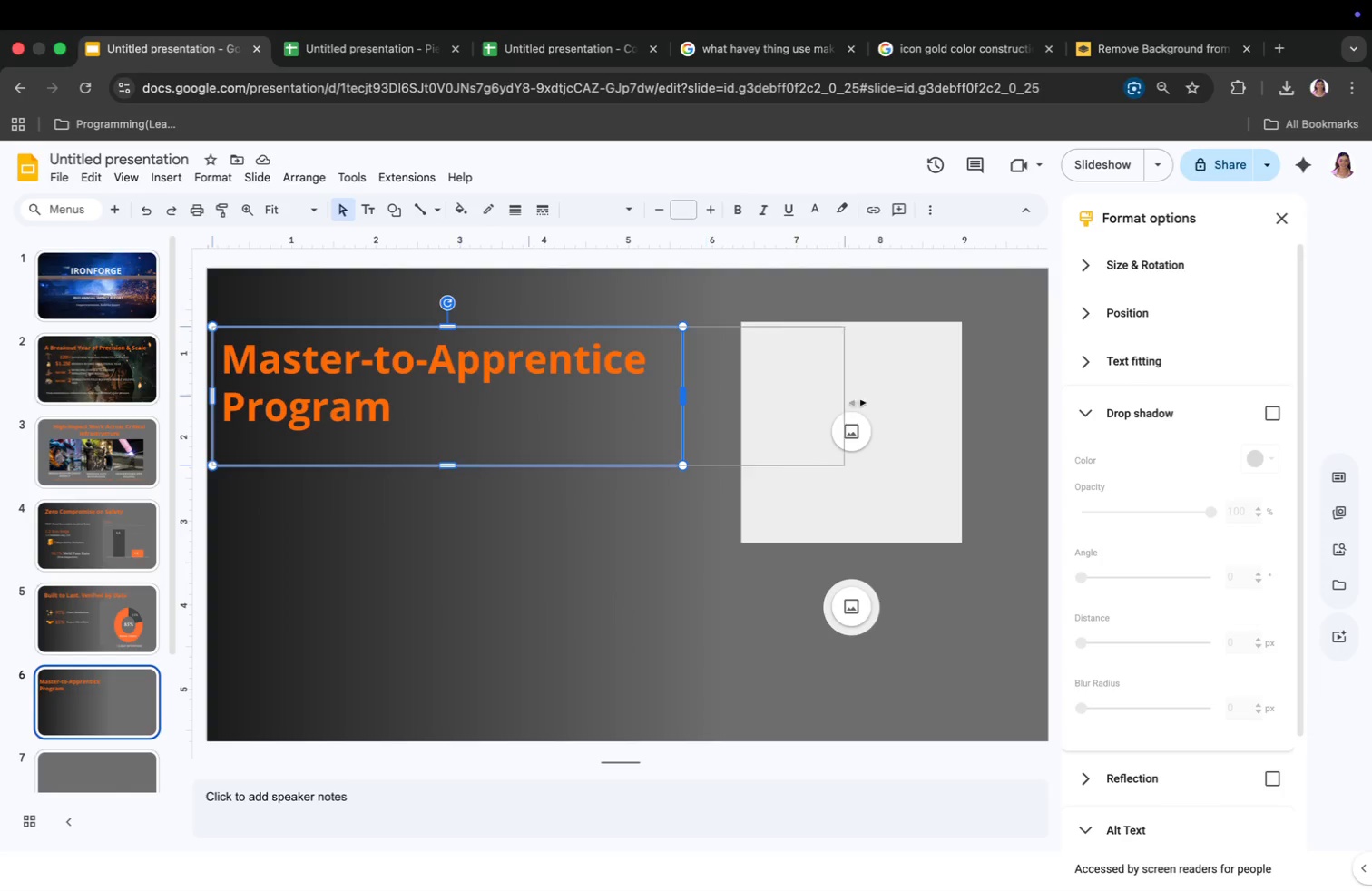 
left_click_drag(start_coordinate=[683, 396], to_coordinate=[946, 403])
 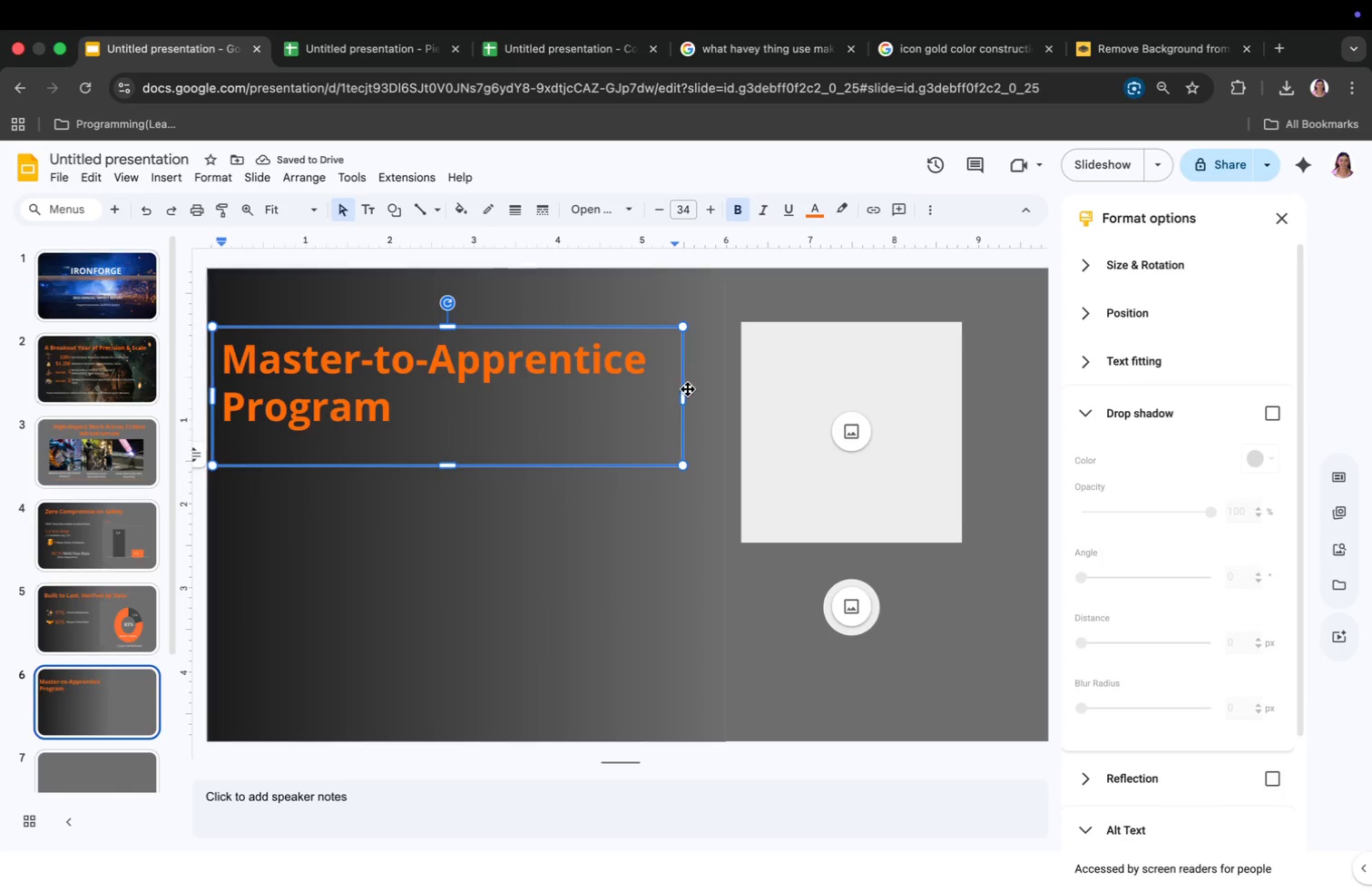 
left_click_drag(start_coordinate=[583, 331], to_coordinate=[596, 299])
 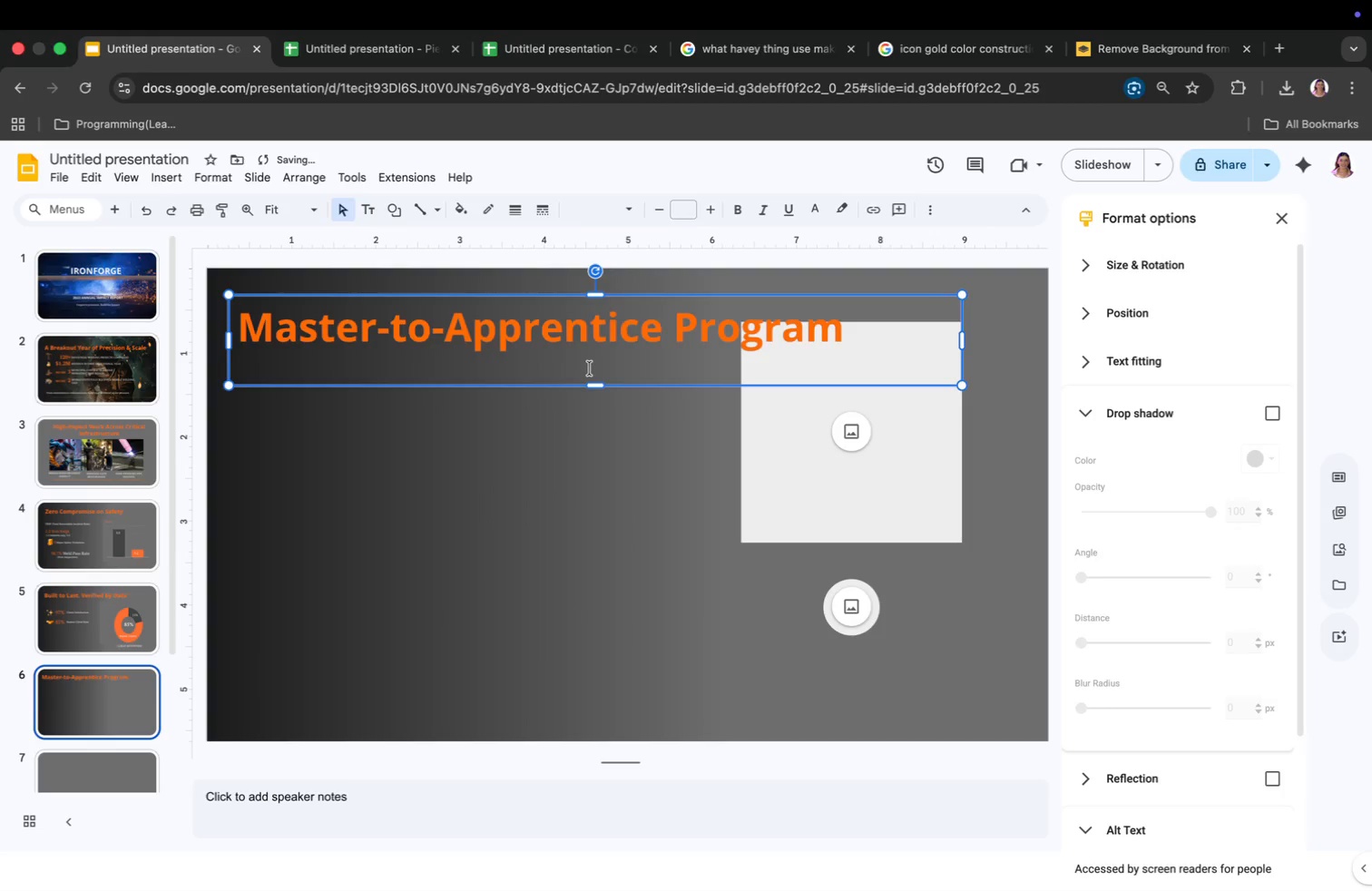 
left_click([539, 485])
 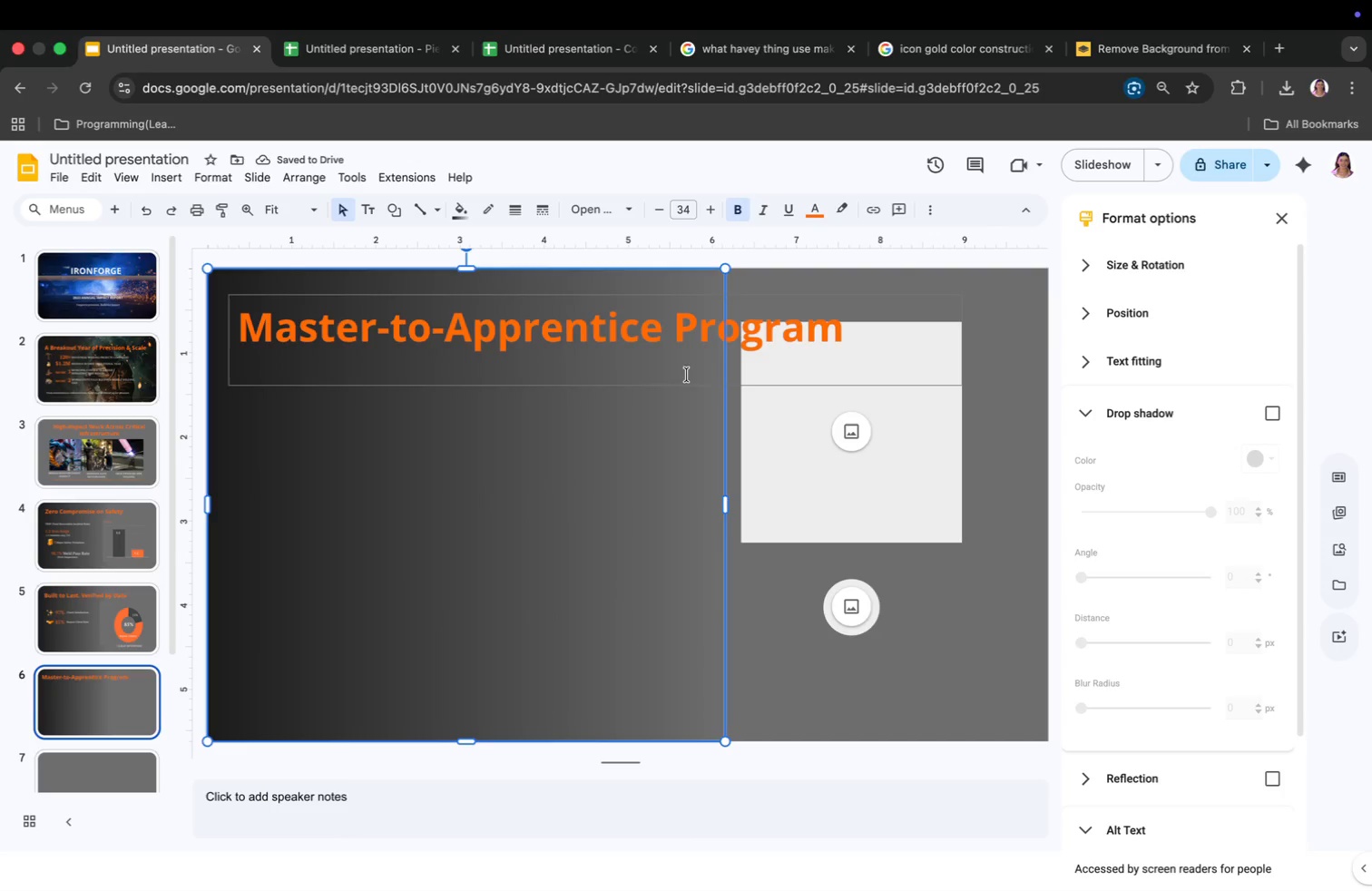 
left_click([860, 494])
 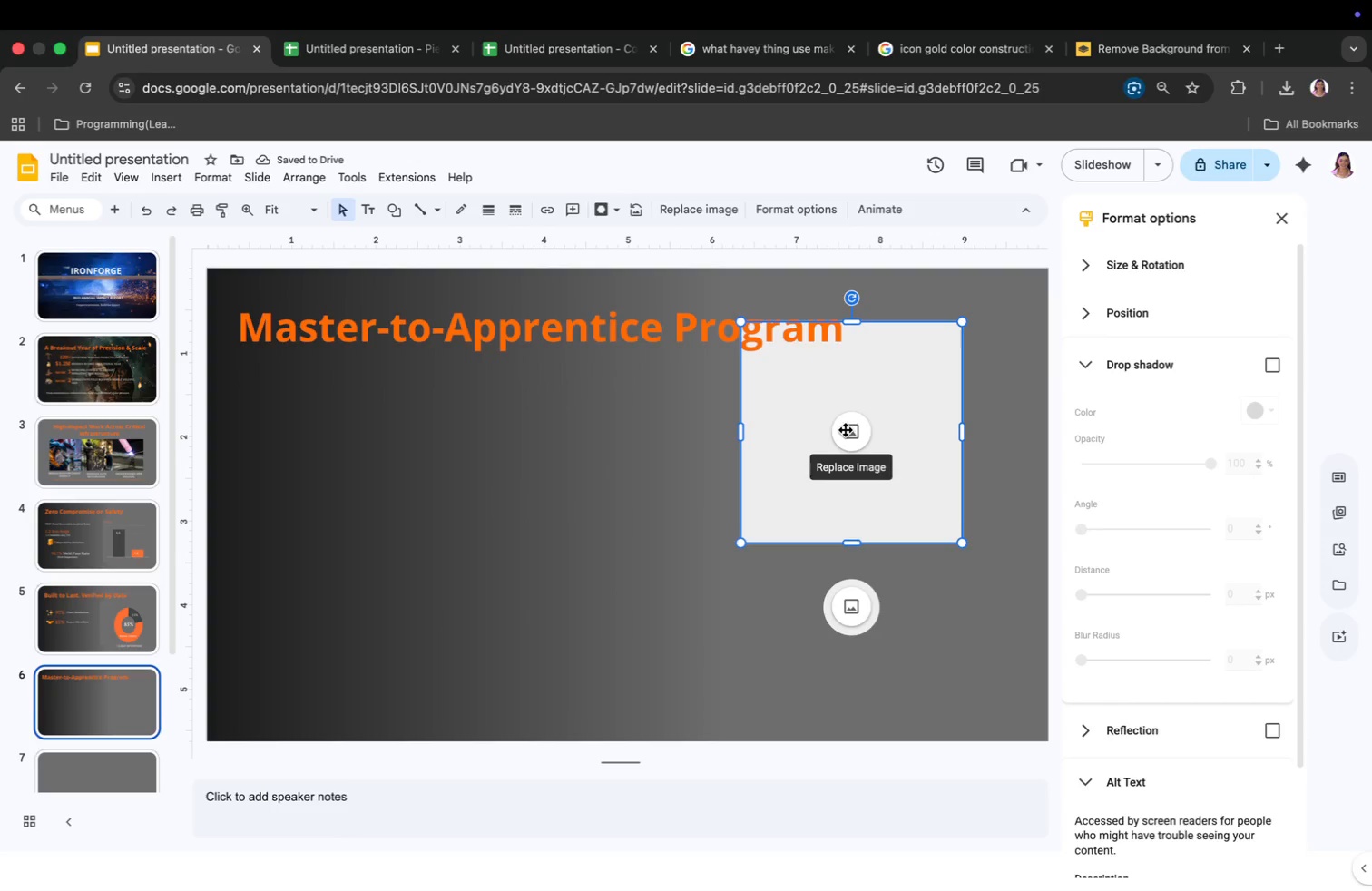 
key(Backspace)
 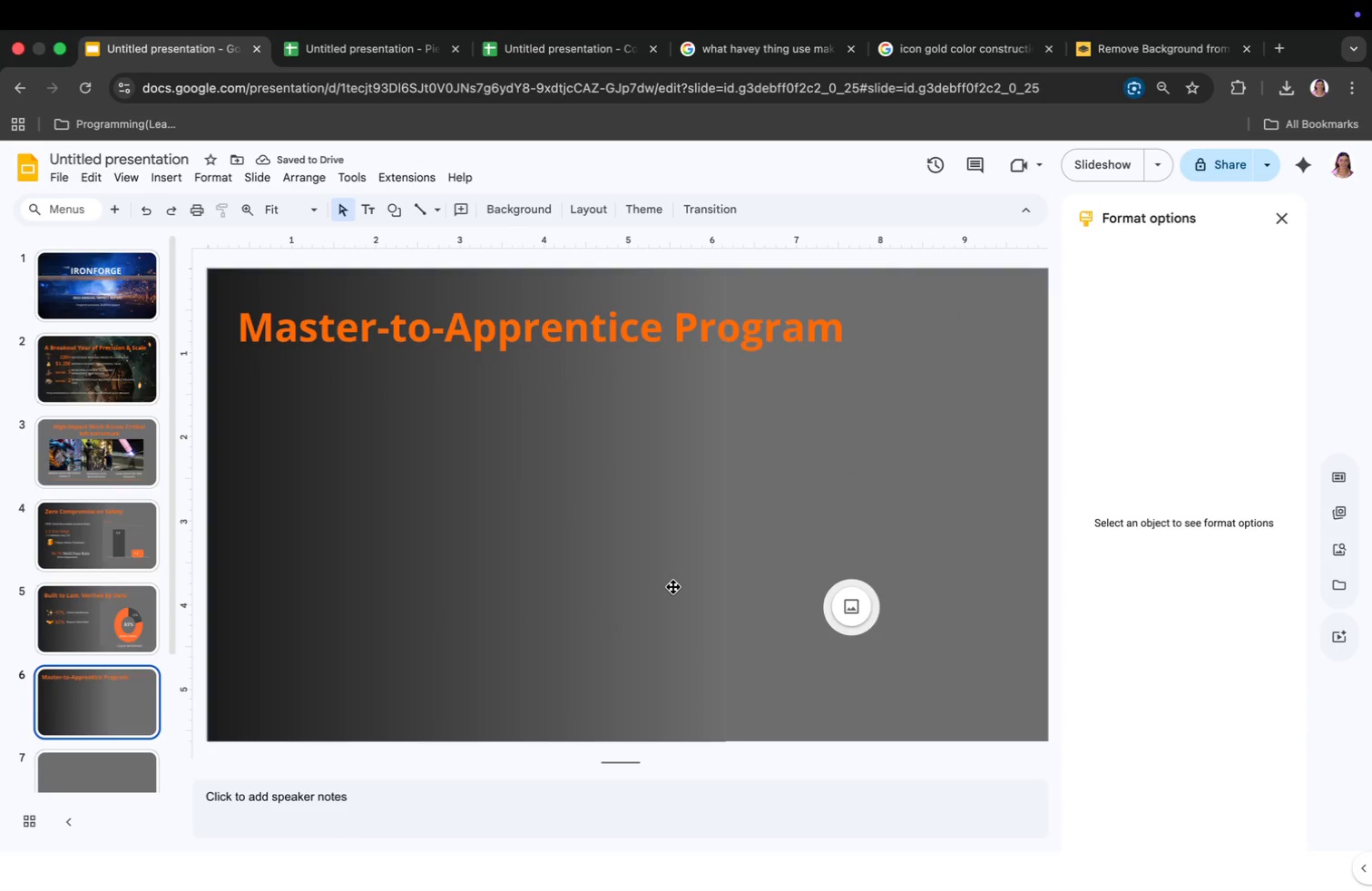 
wait(8.73)
 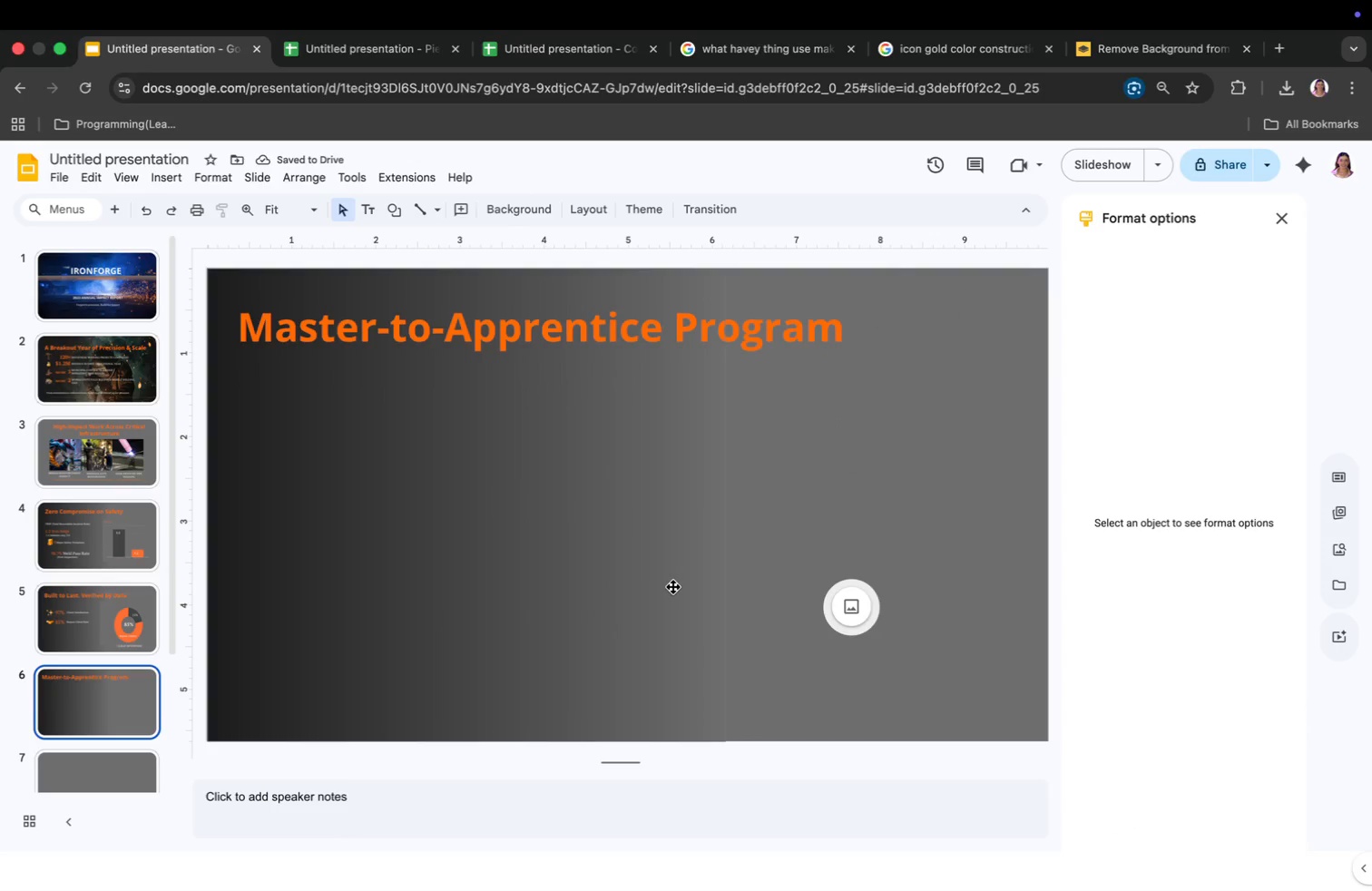 
left_click([671, 341])
 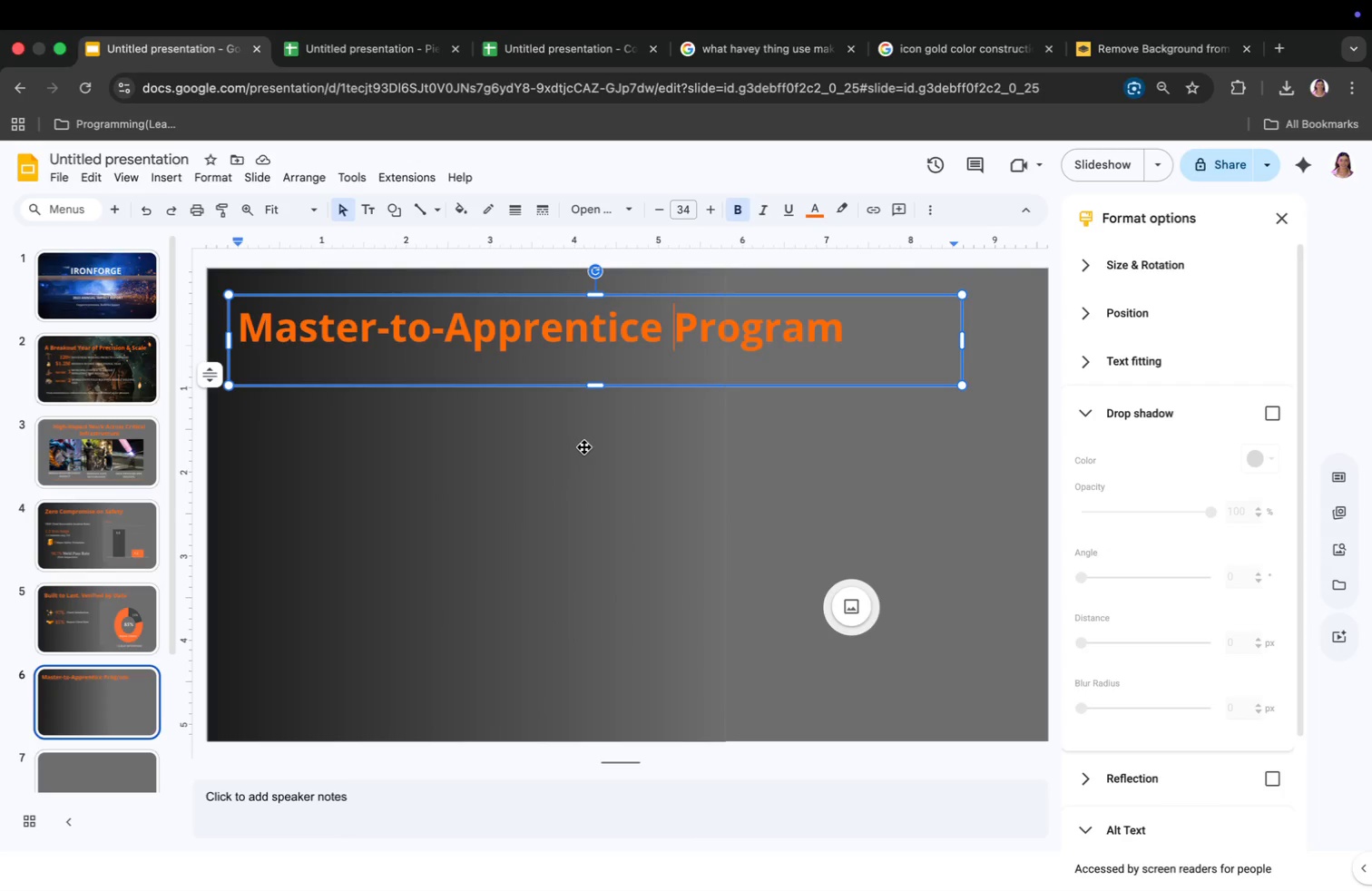 
key(Enter)
 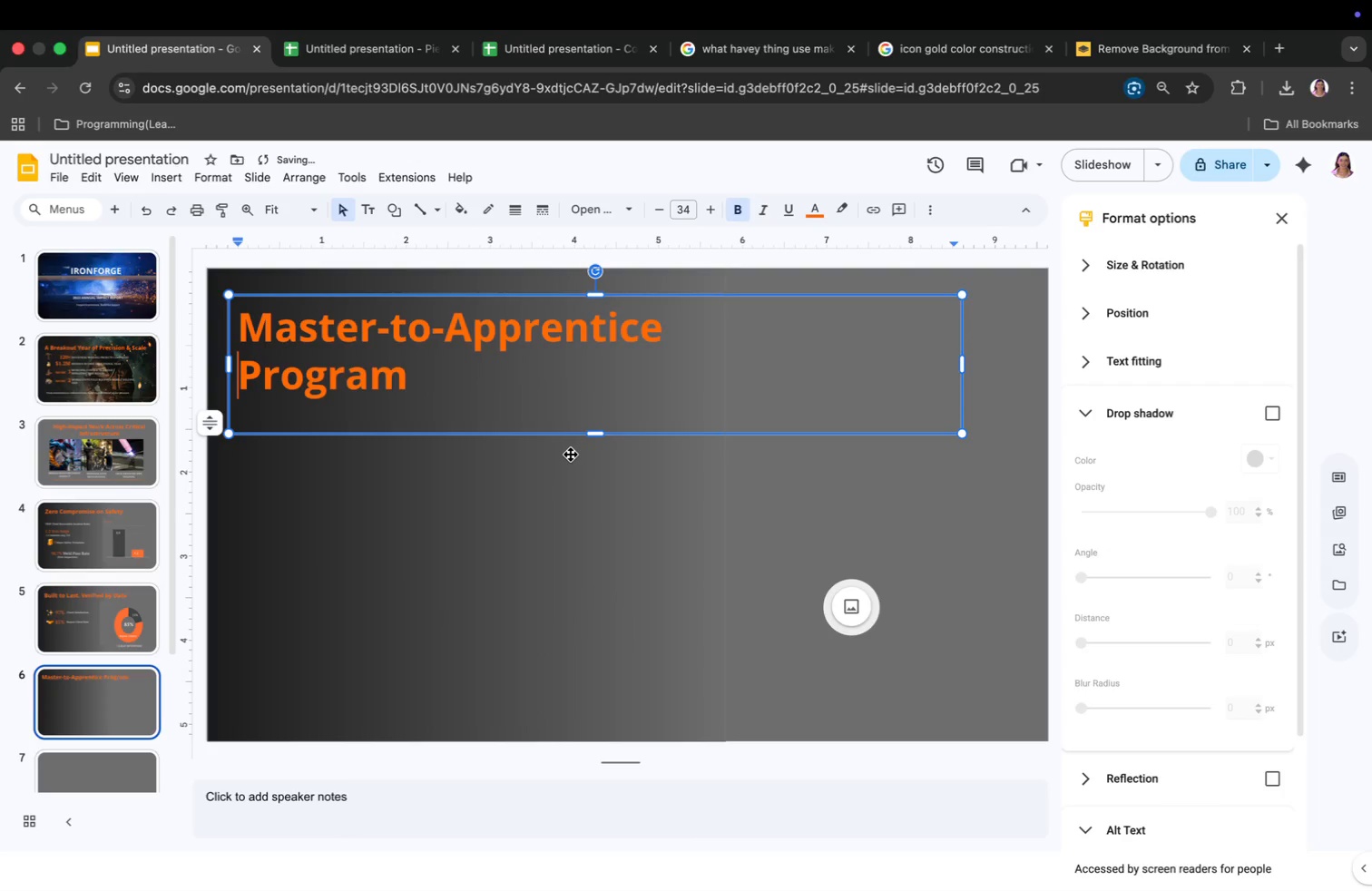 
key(Meta+CommandLeft)
 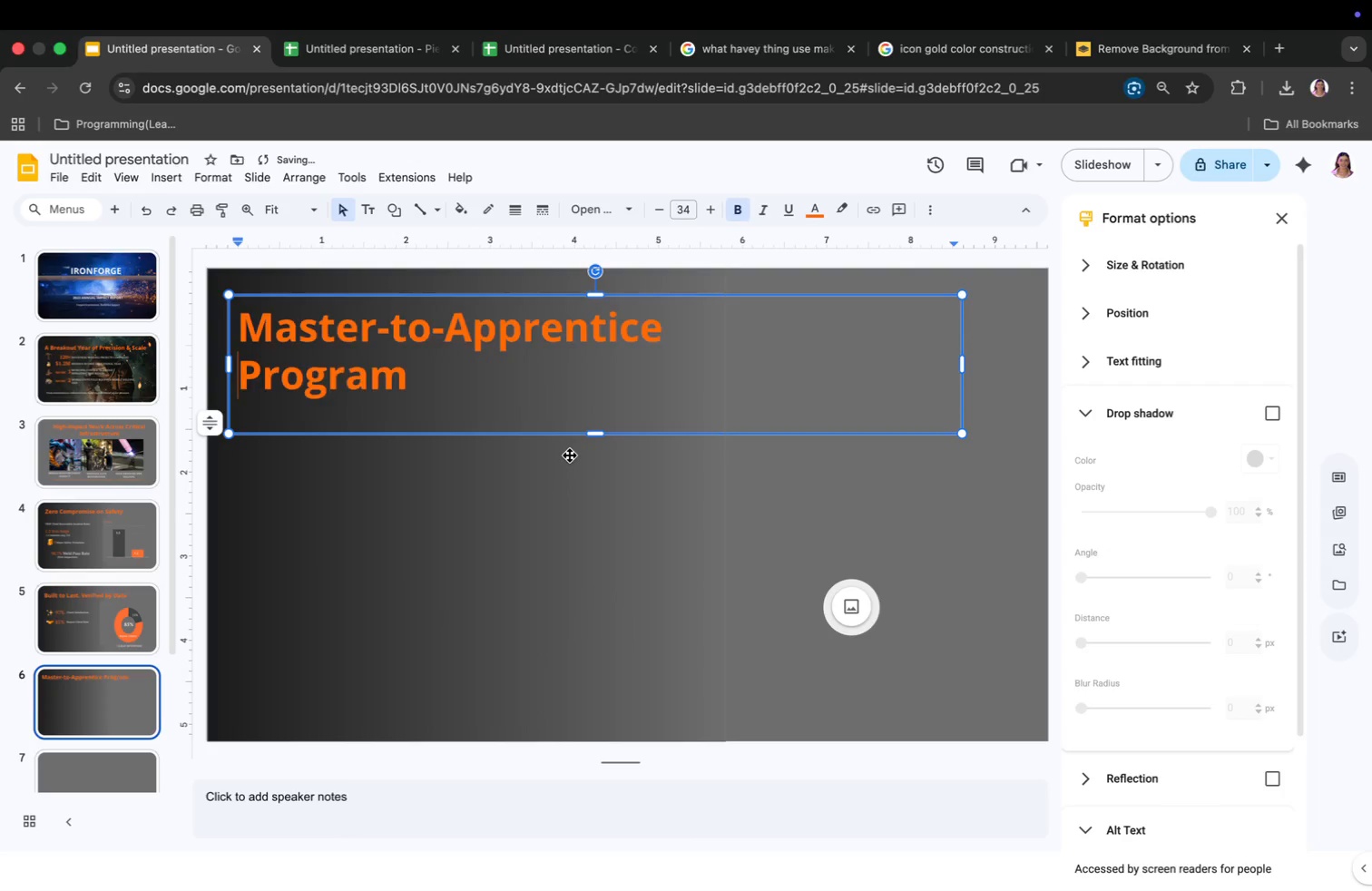 
key(Meta+A)
 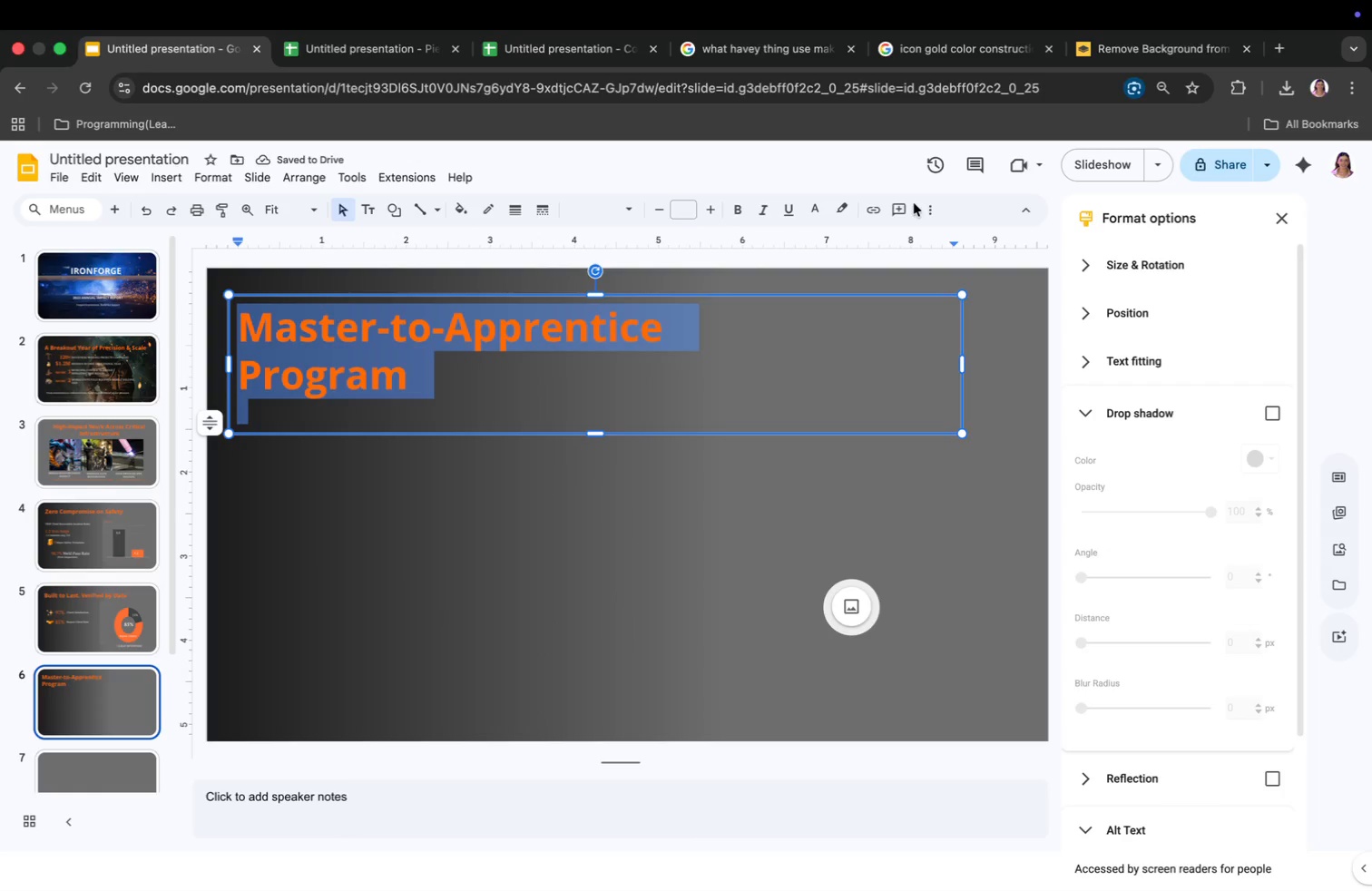 
left_click([927, 208])
 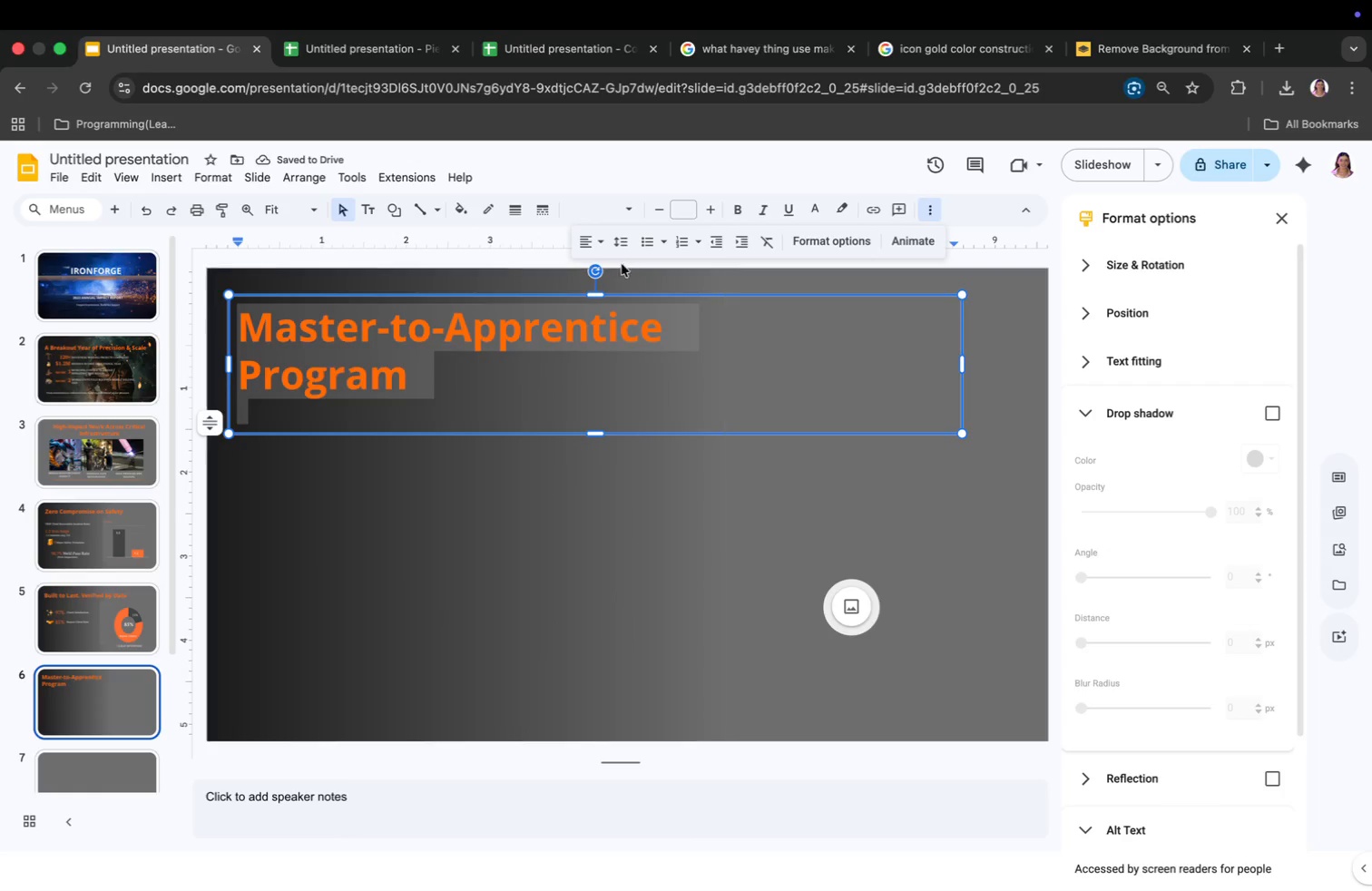 
left_click([593, 240])
 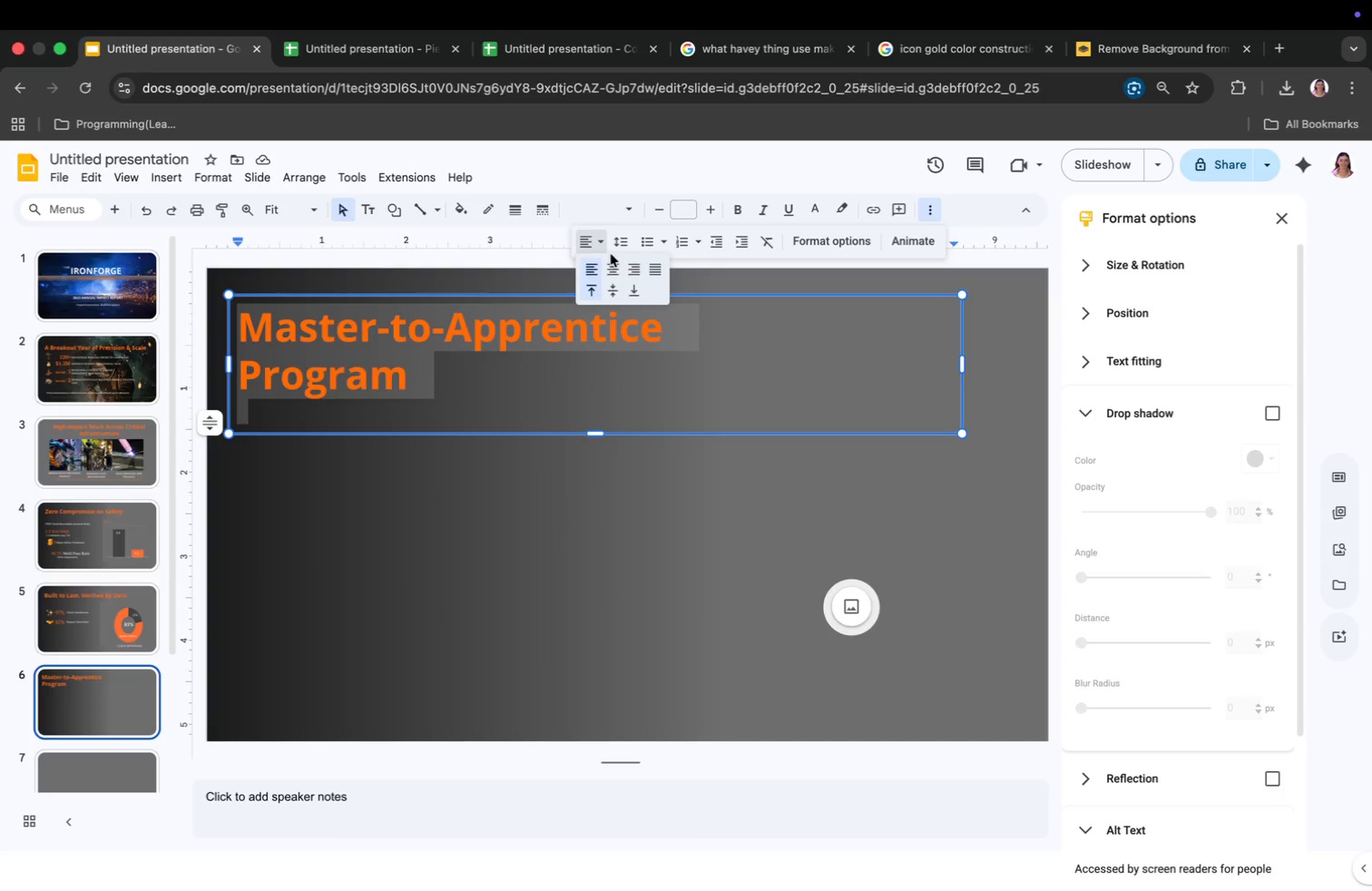 
left_click([610, 262])
 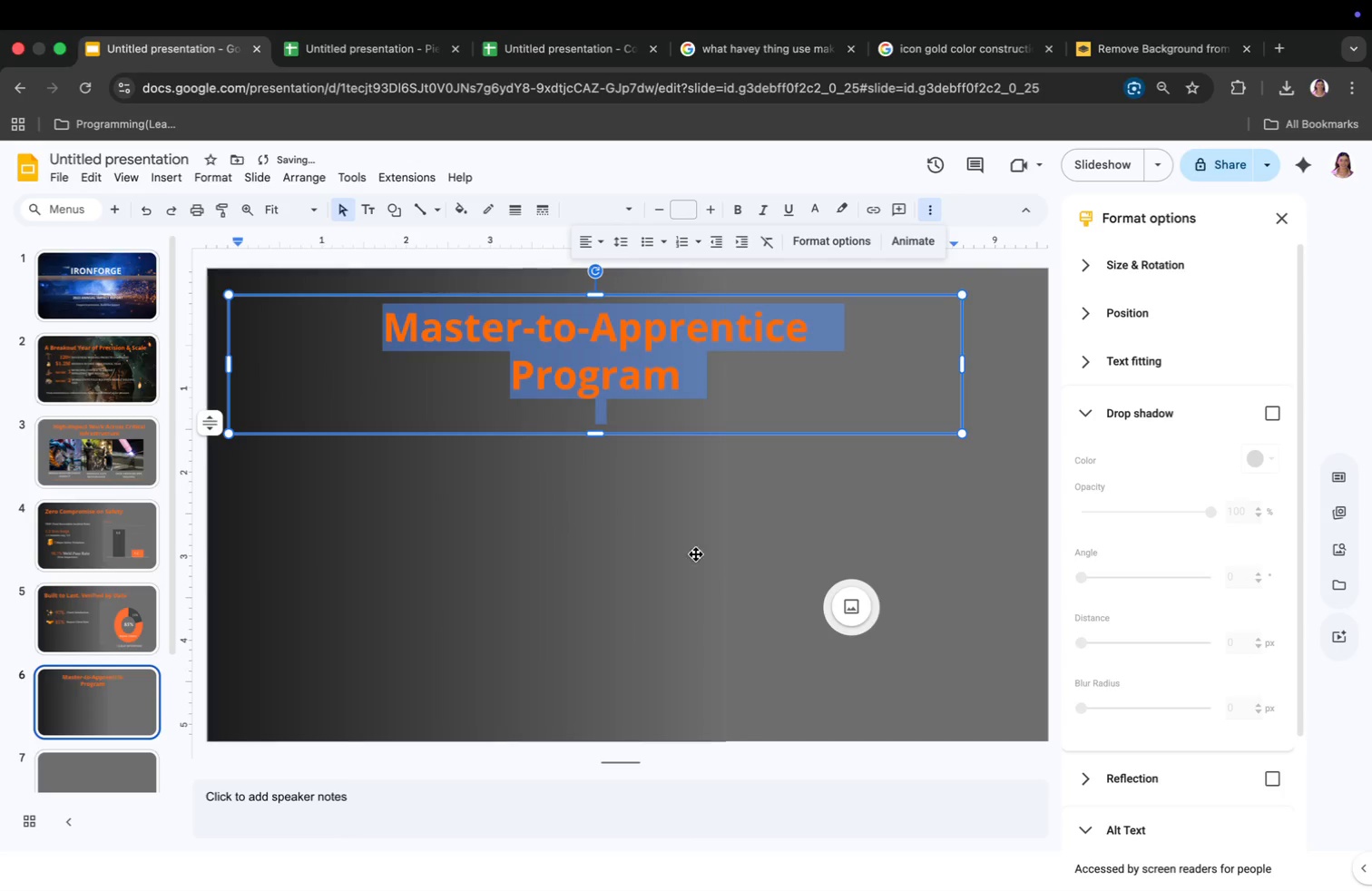 
left_click([652, 491])
 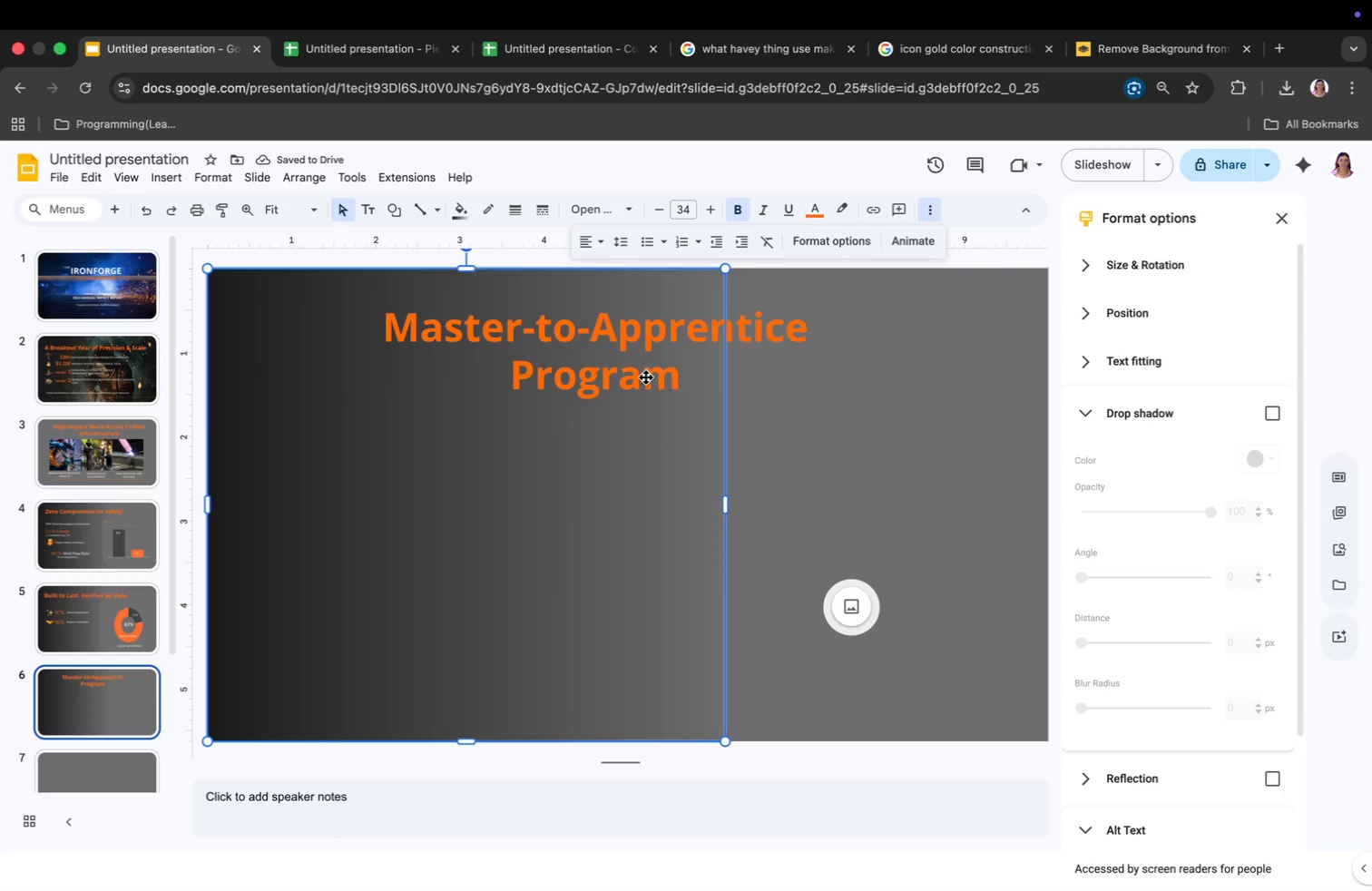 
left_click([645, 373])
 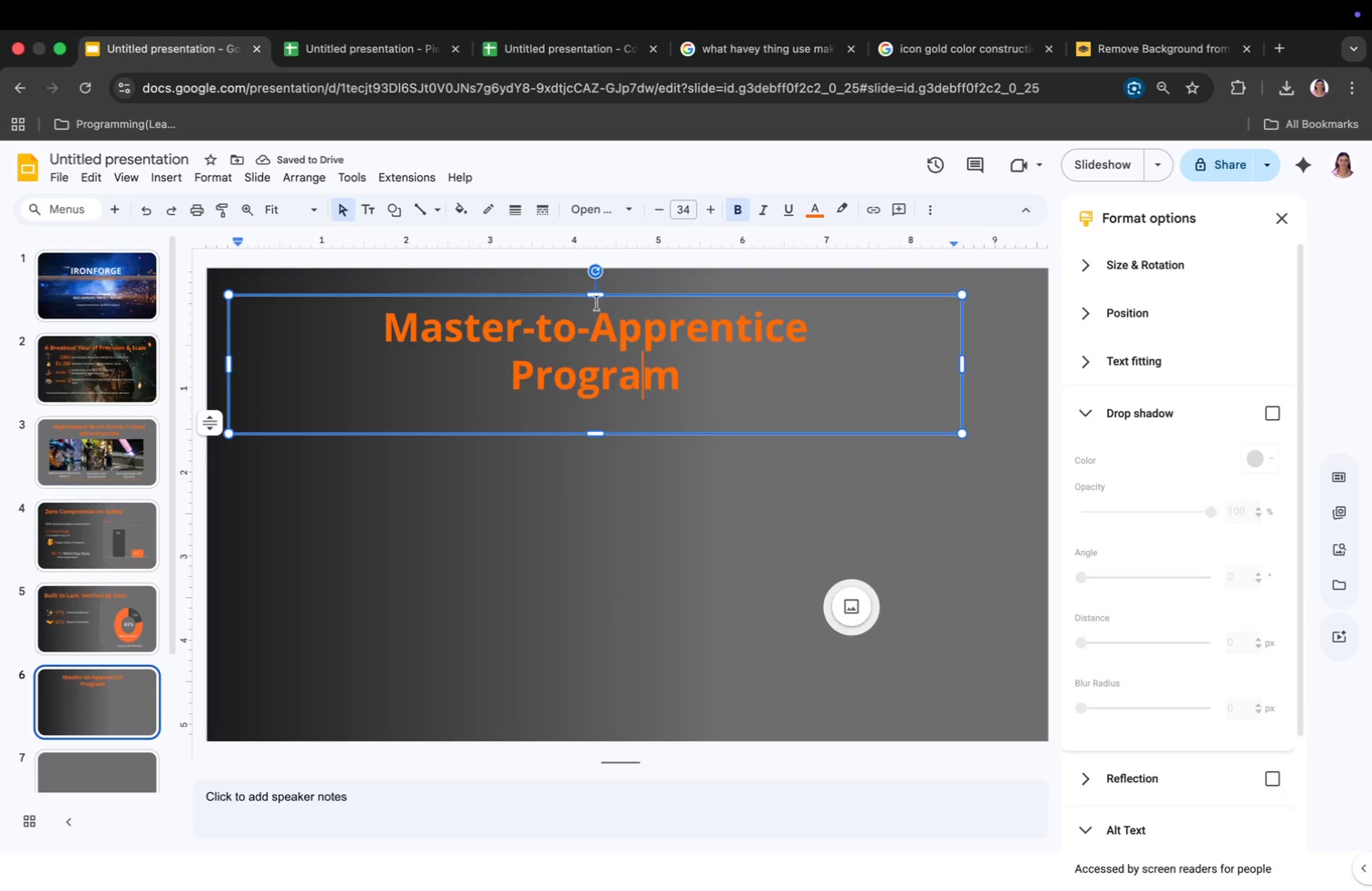 
left_click_drag(start_coordinate=[230, 366], to_coordinate=[451, 408])
 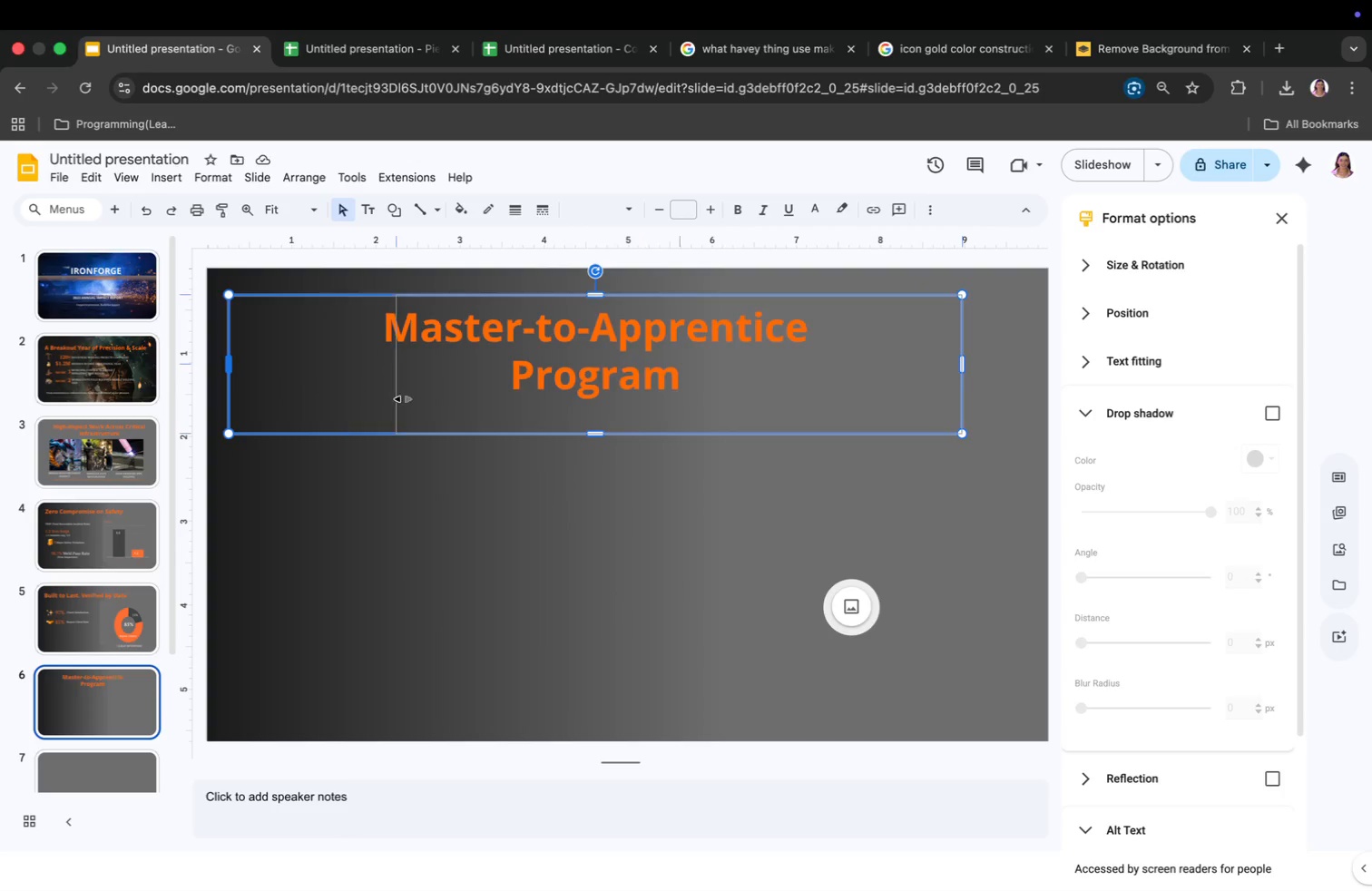 
left_click_drag(start_coordinate=[712, 300], to_coordinate=[499, 289])
 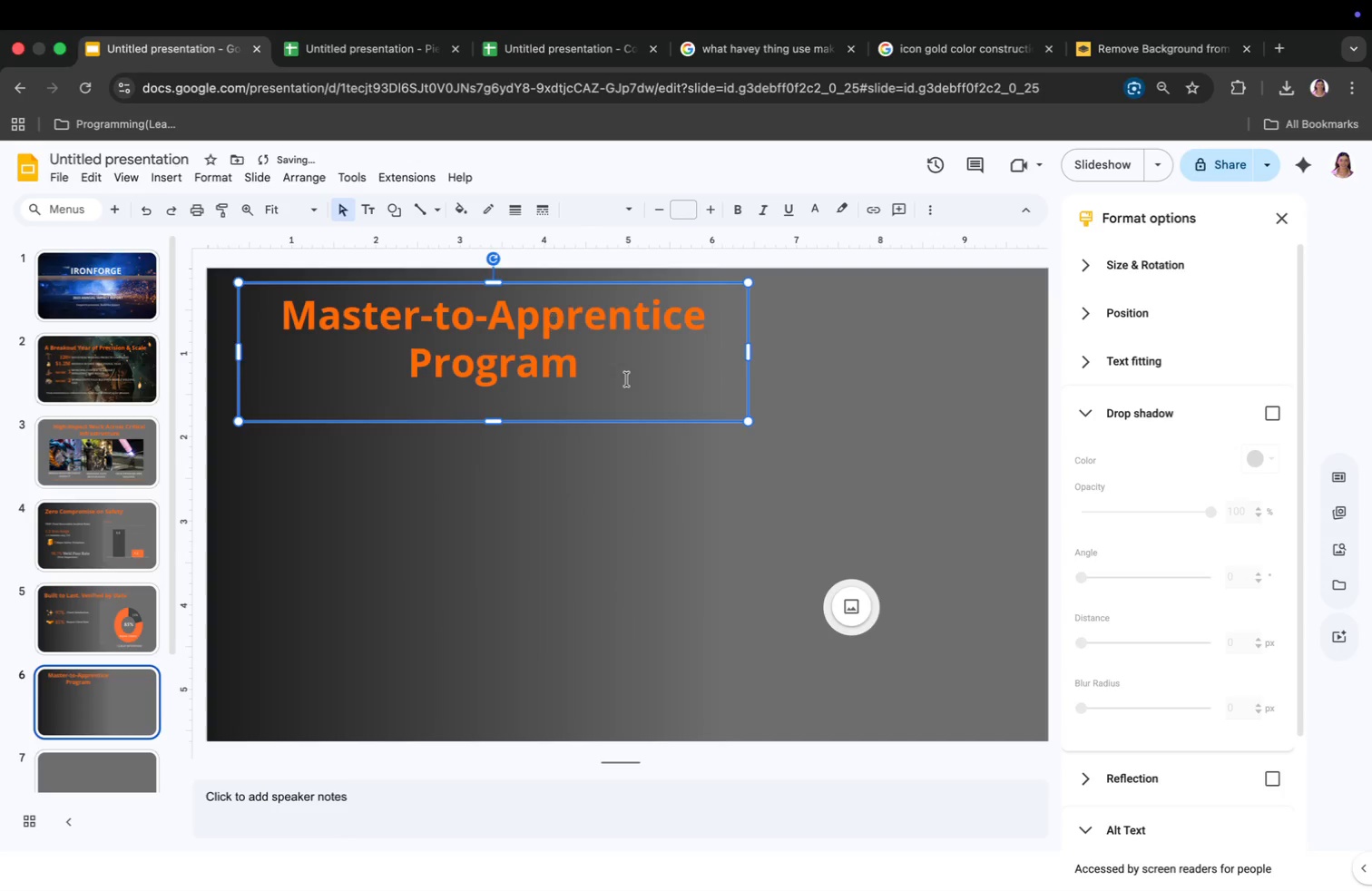 
left_click([845, 629])
 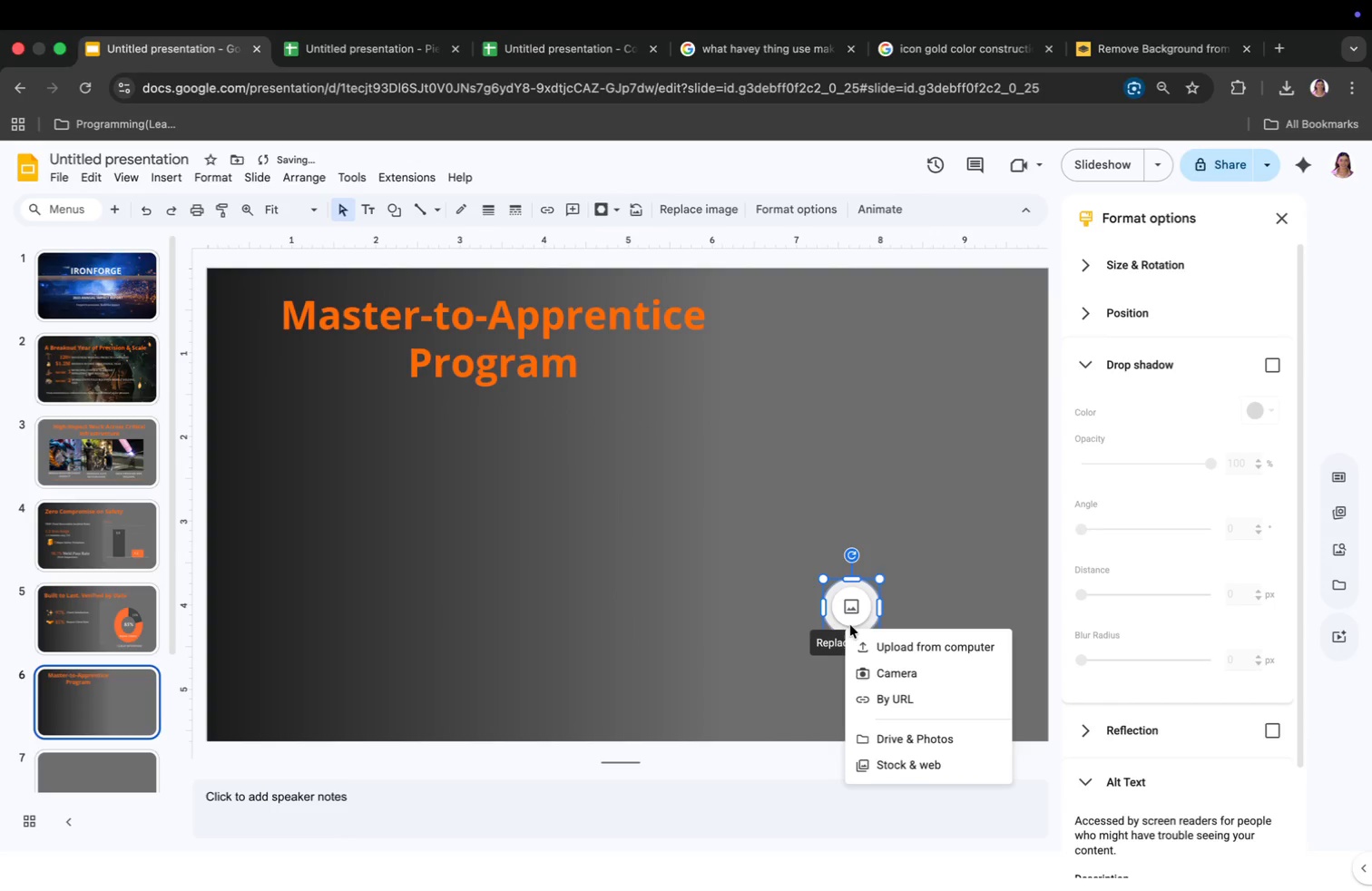 
key(Backspace)
 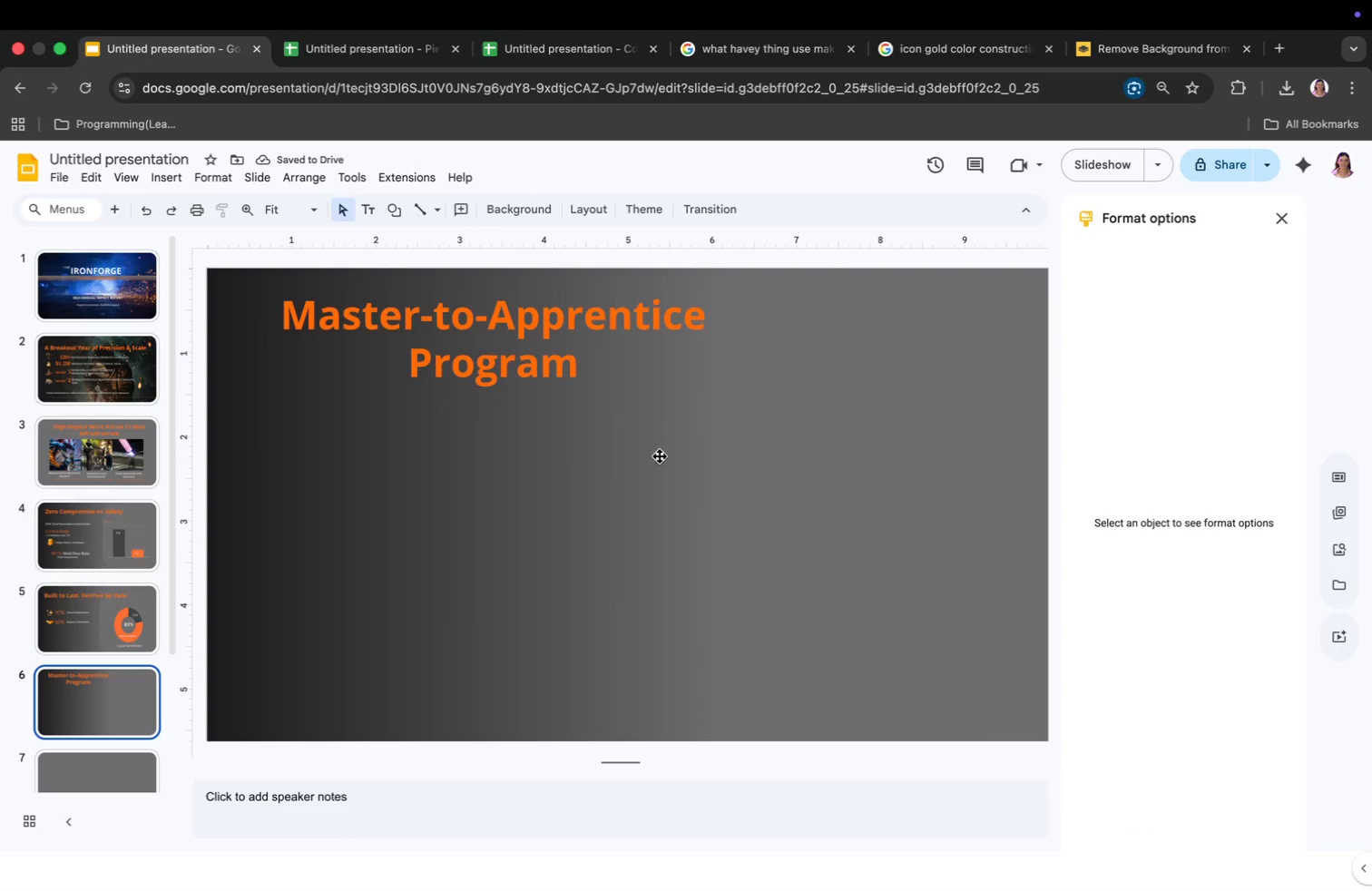 
wait(5.15)
 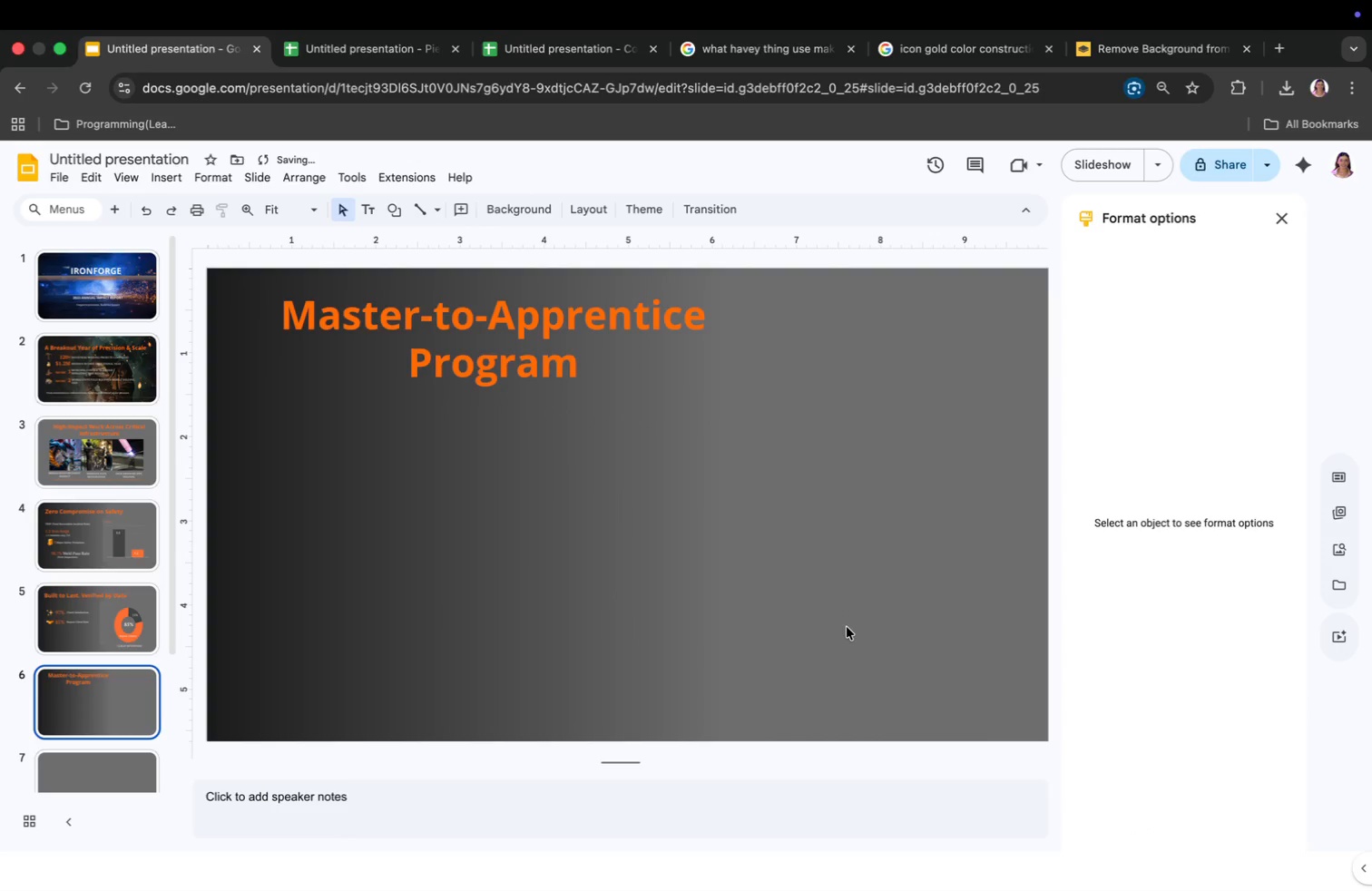 
left_click([178, 178])
 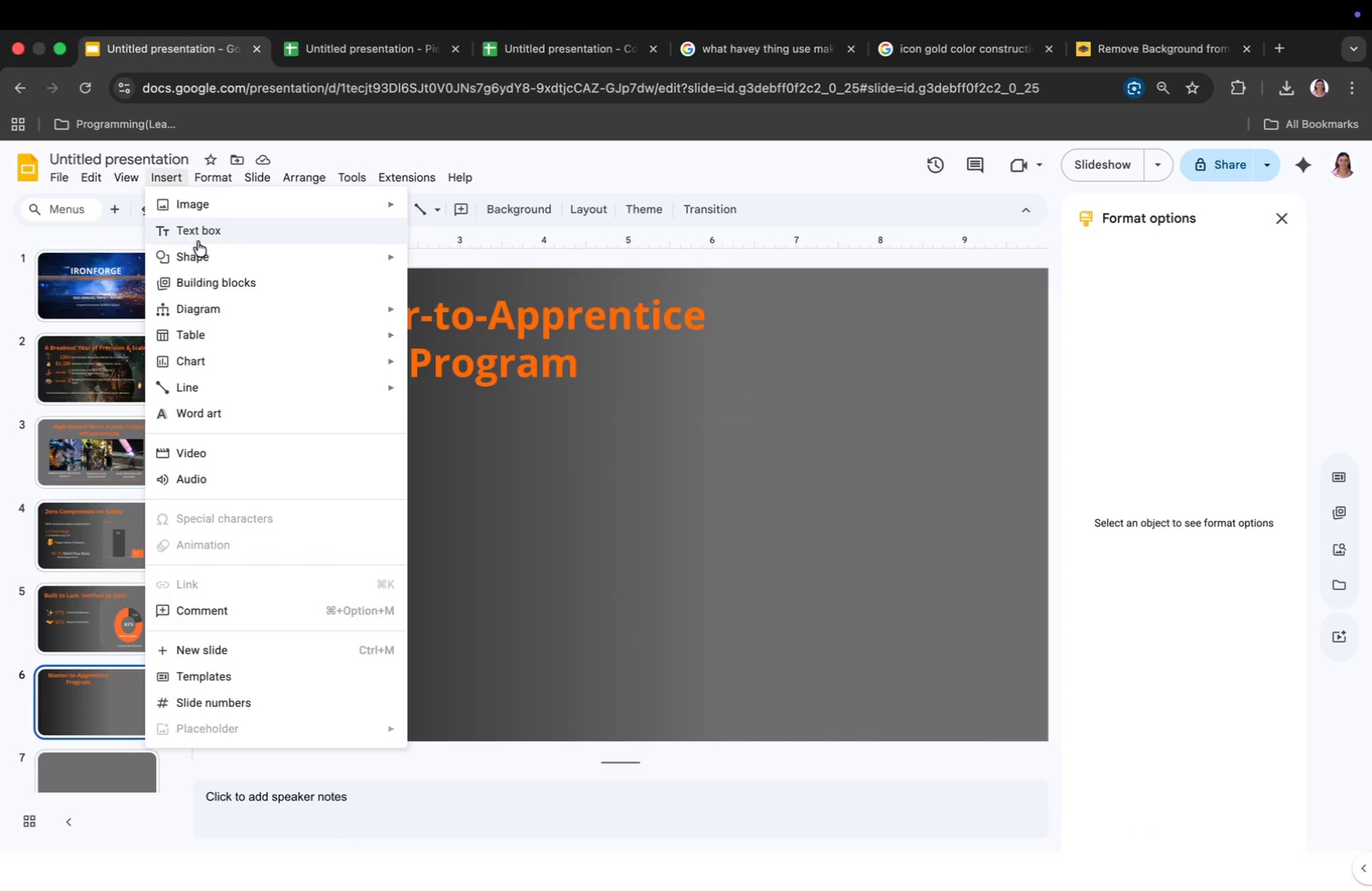 
left_click([198, 229])
 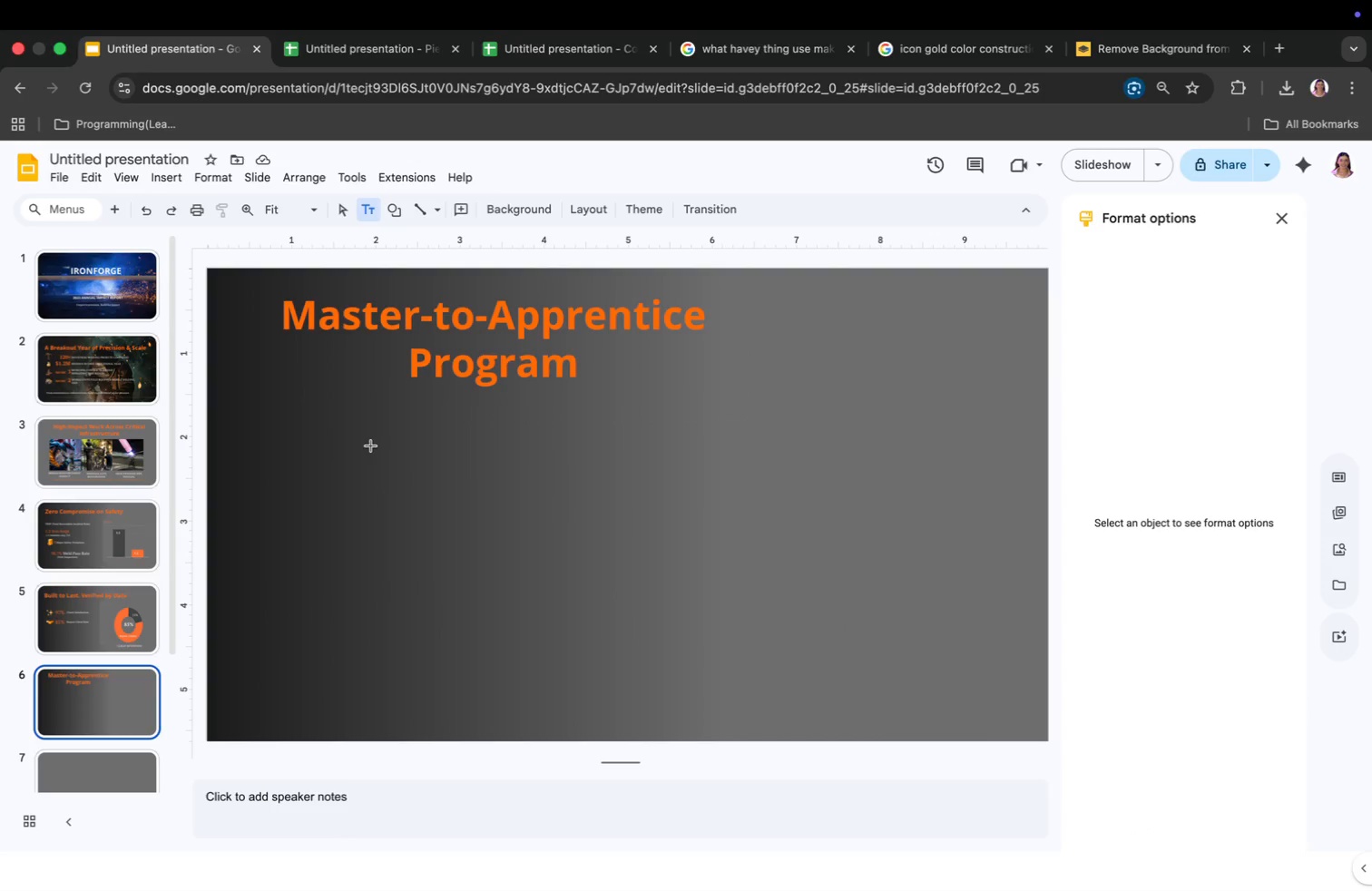 
left_click([387, 458])
 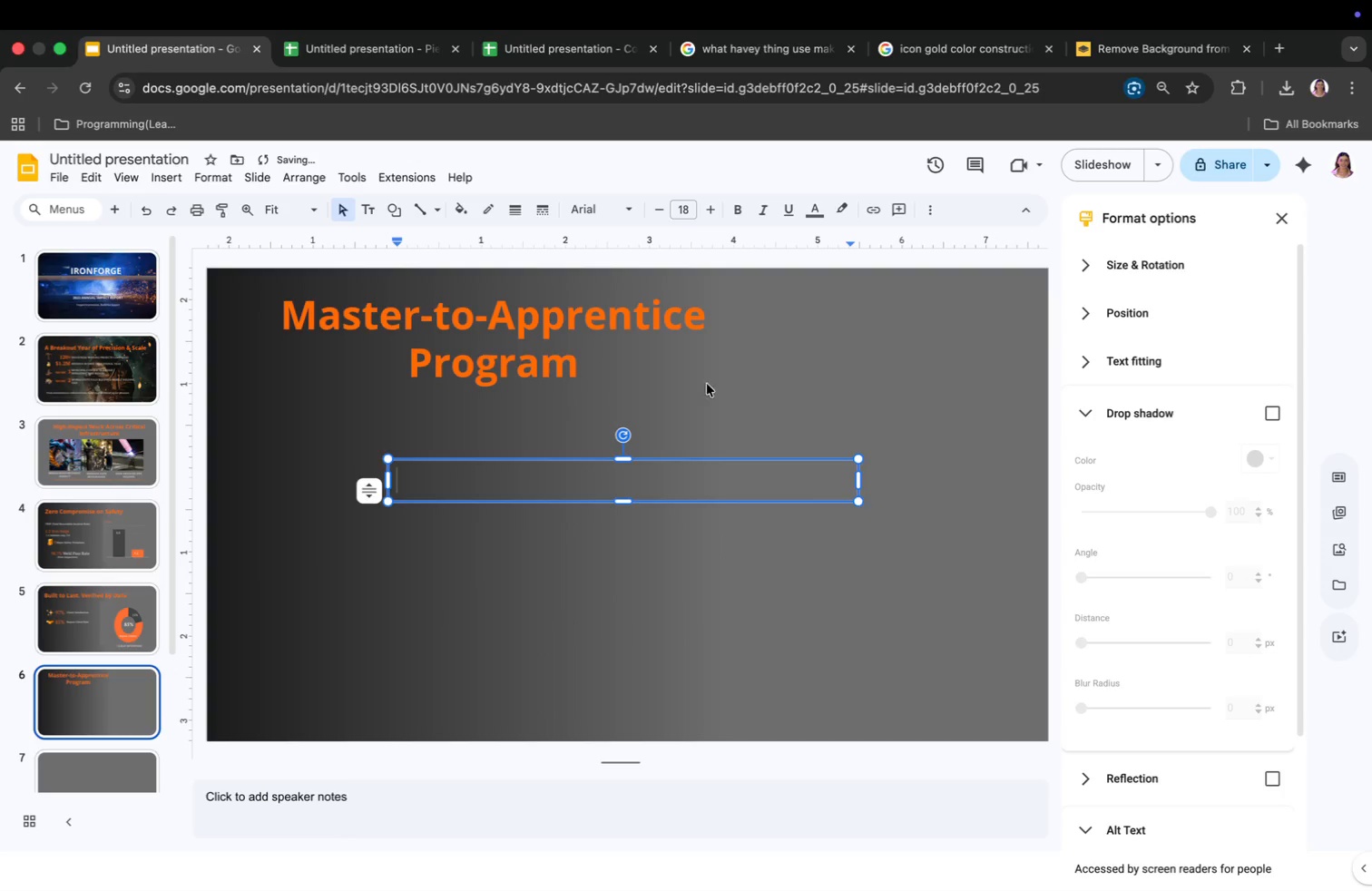 
left_click([583, 212])
 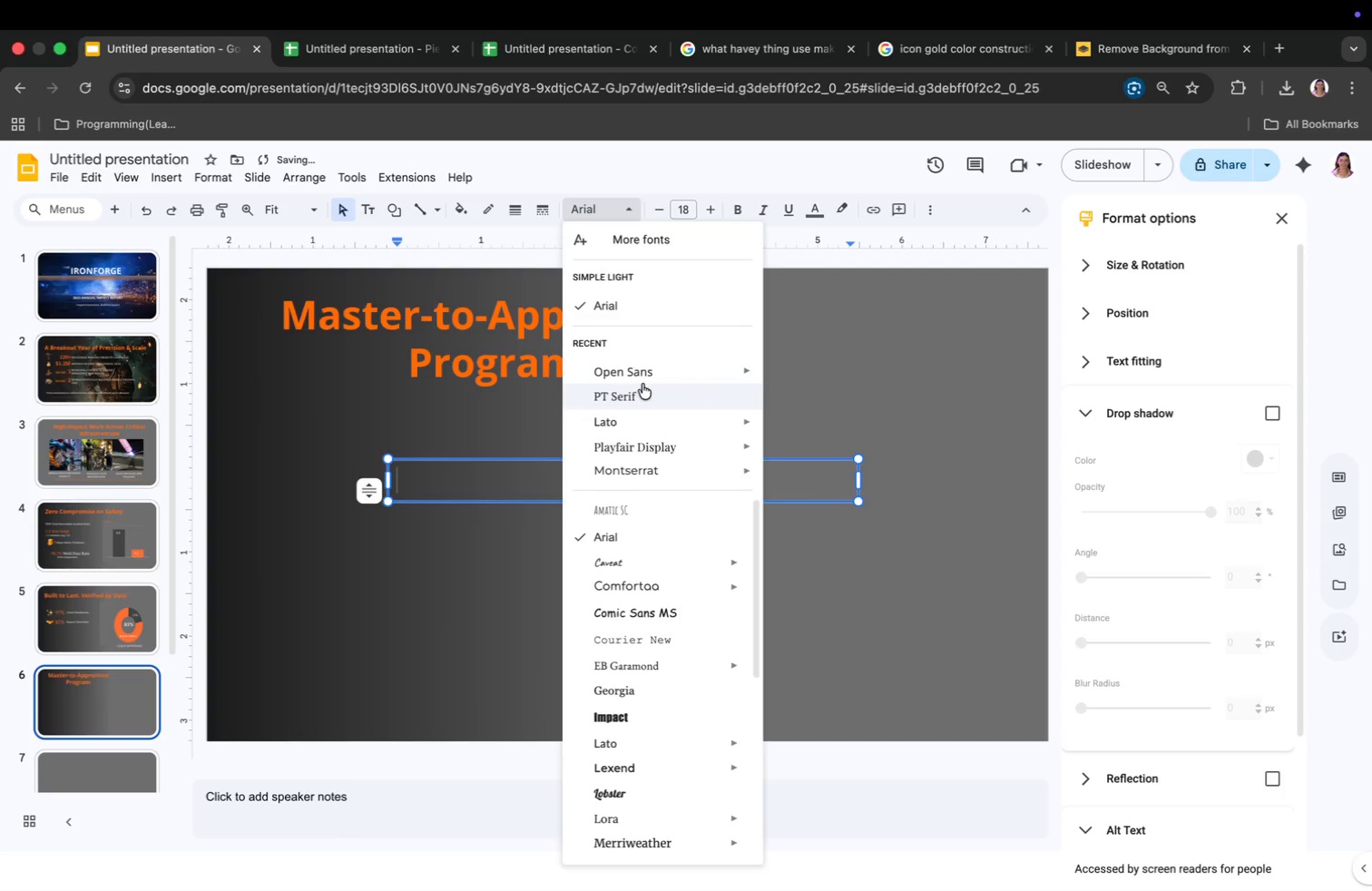 
left_click_drag(start_coordinate=[642, 387], to_coordinate=[642, 381])
 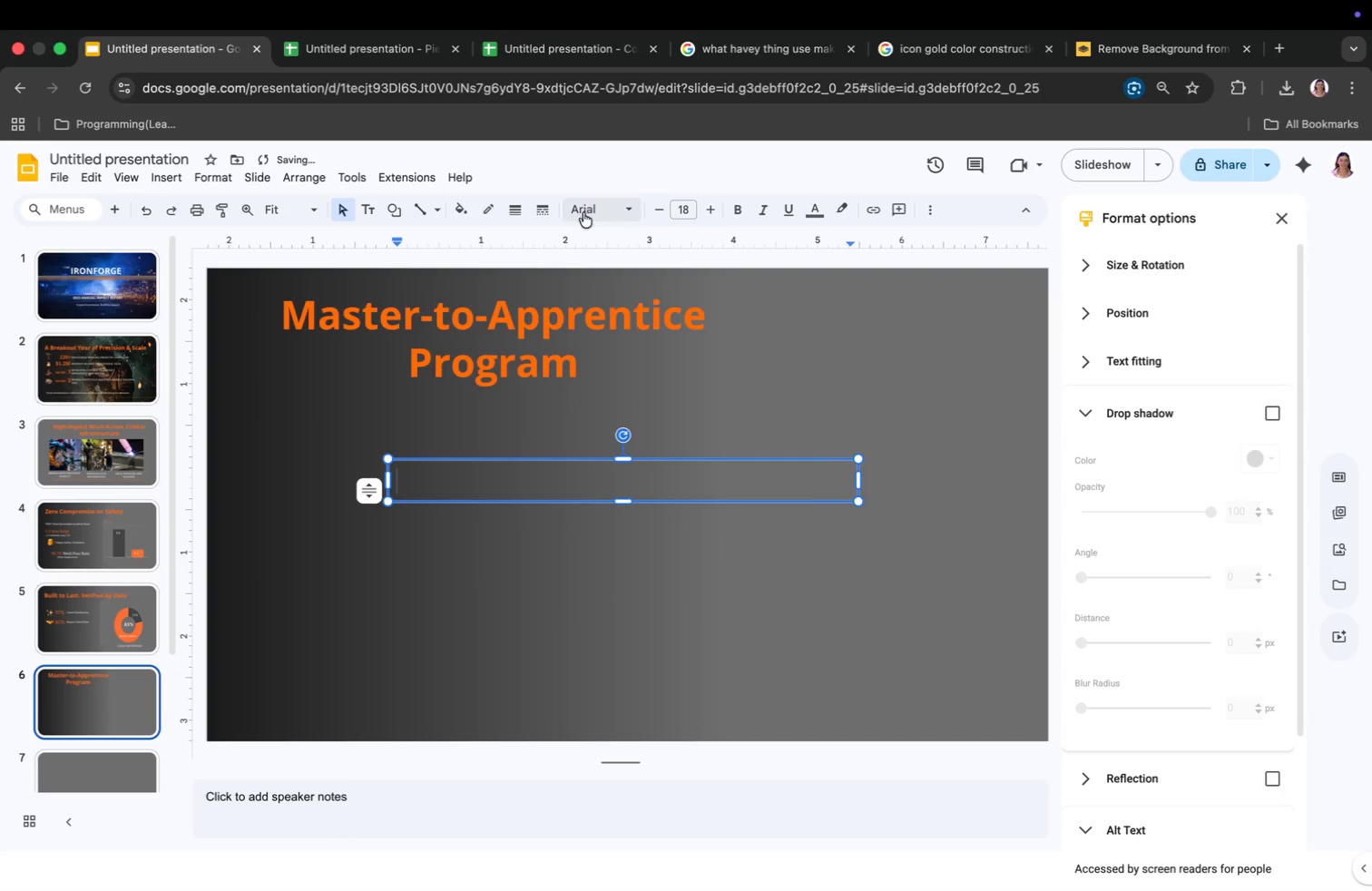 
left_click([688, 208])
 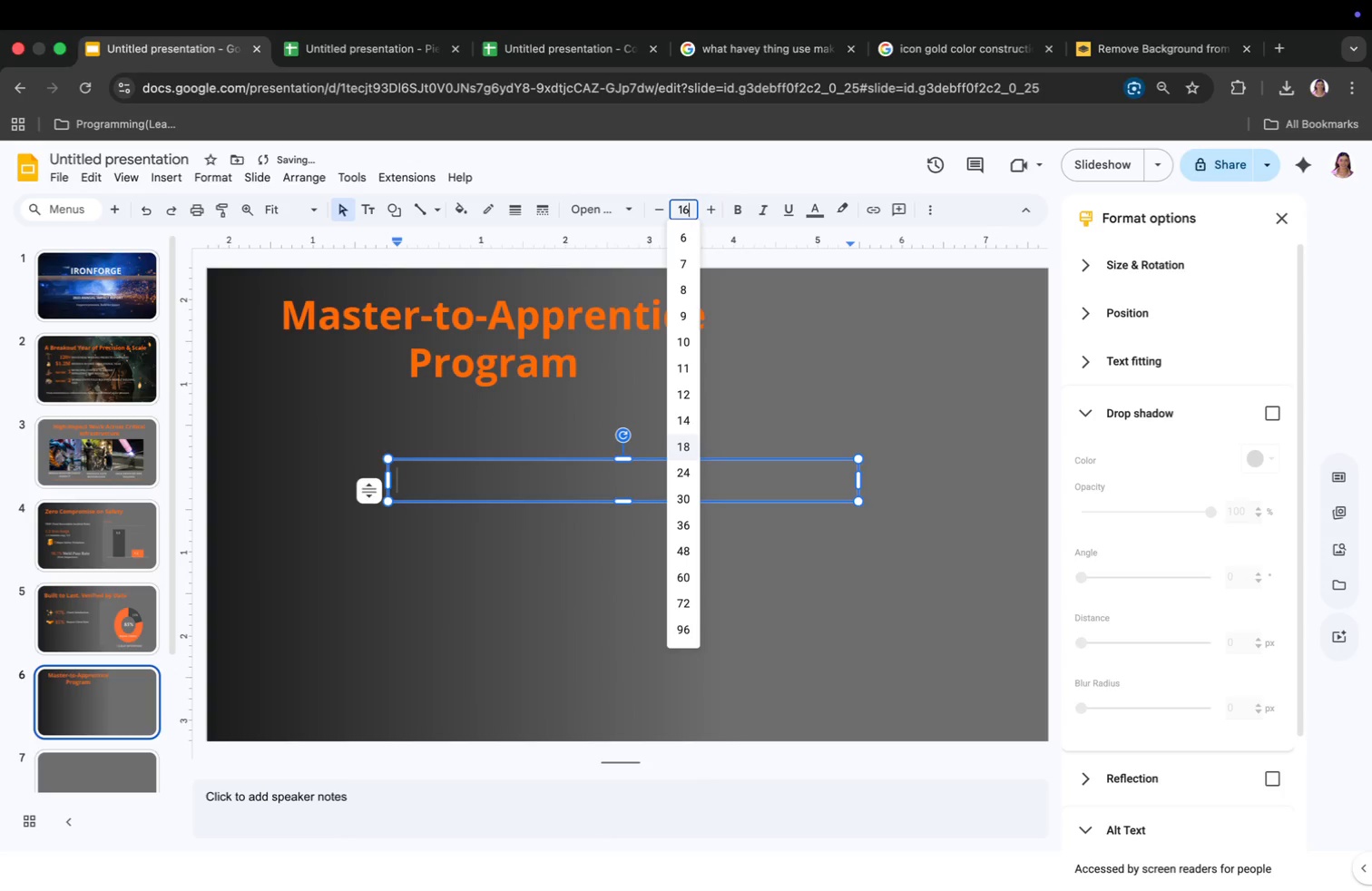 
type(16)
 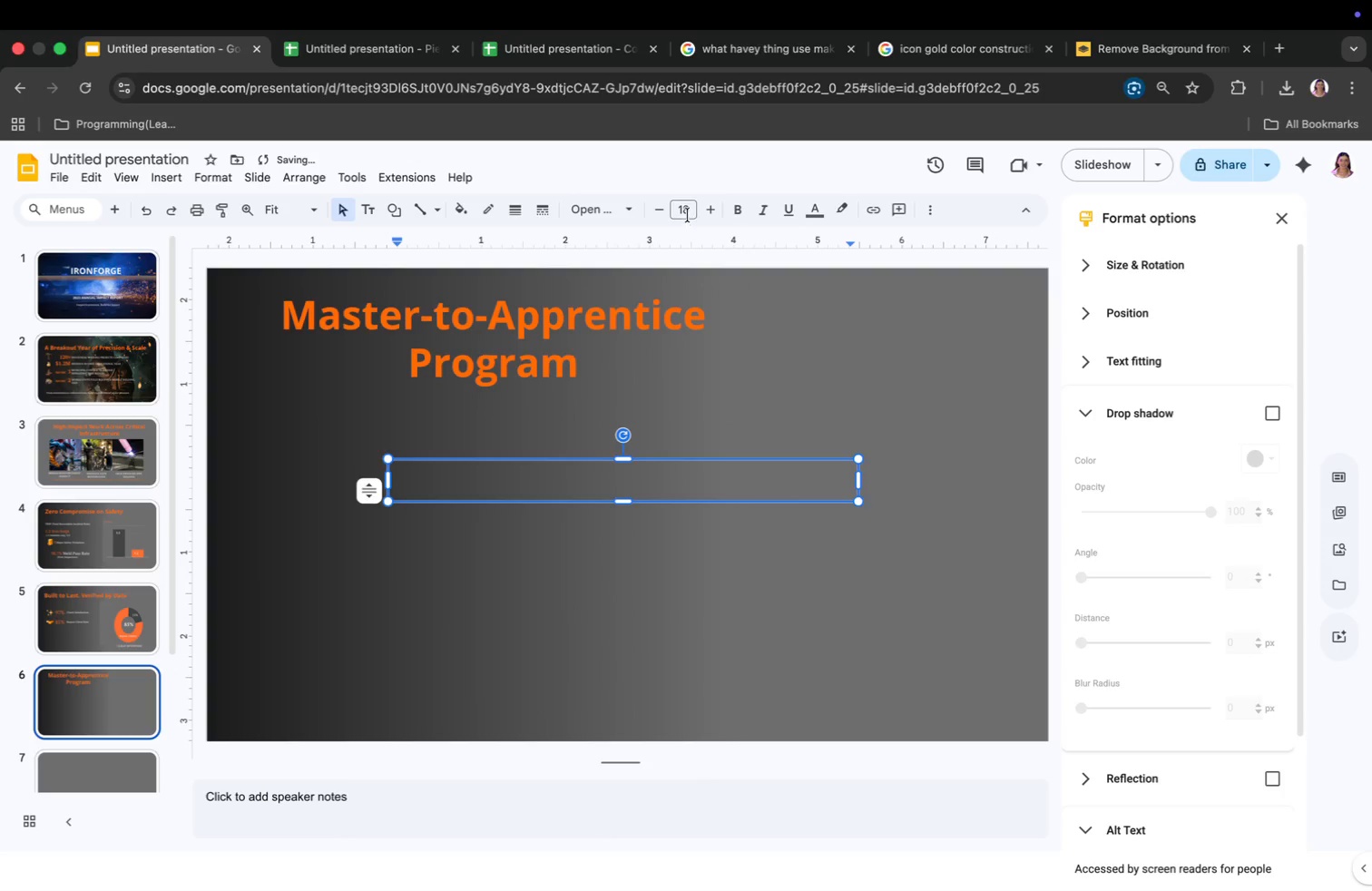 
key(Enter)
 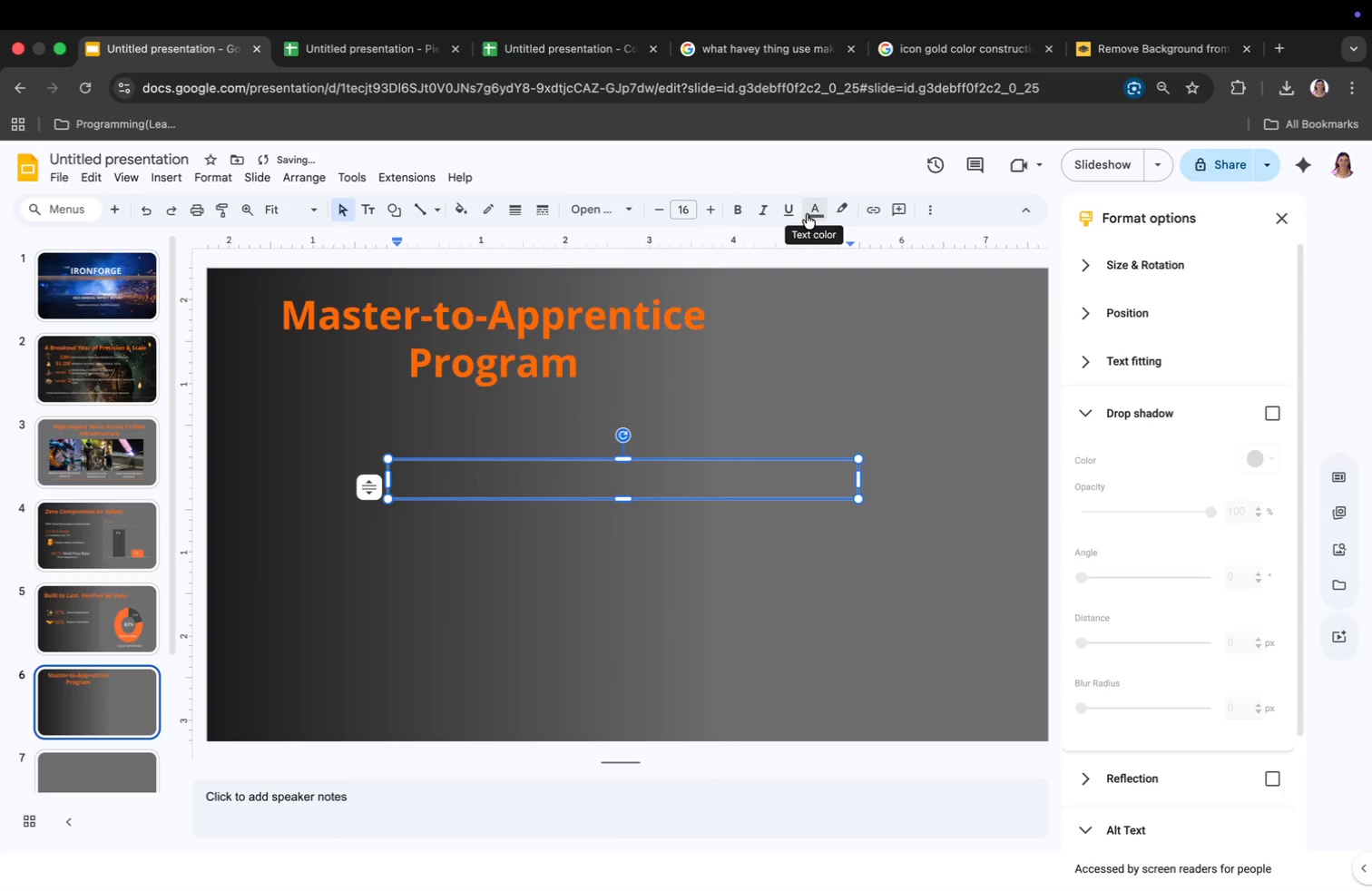 
left_click([807, 214])
 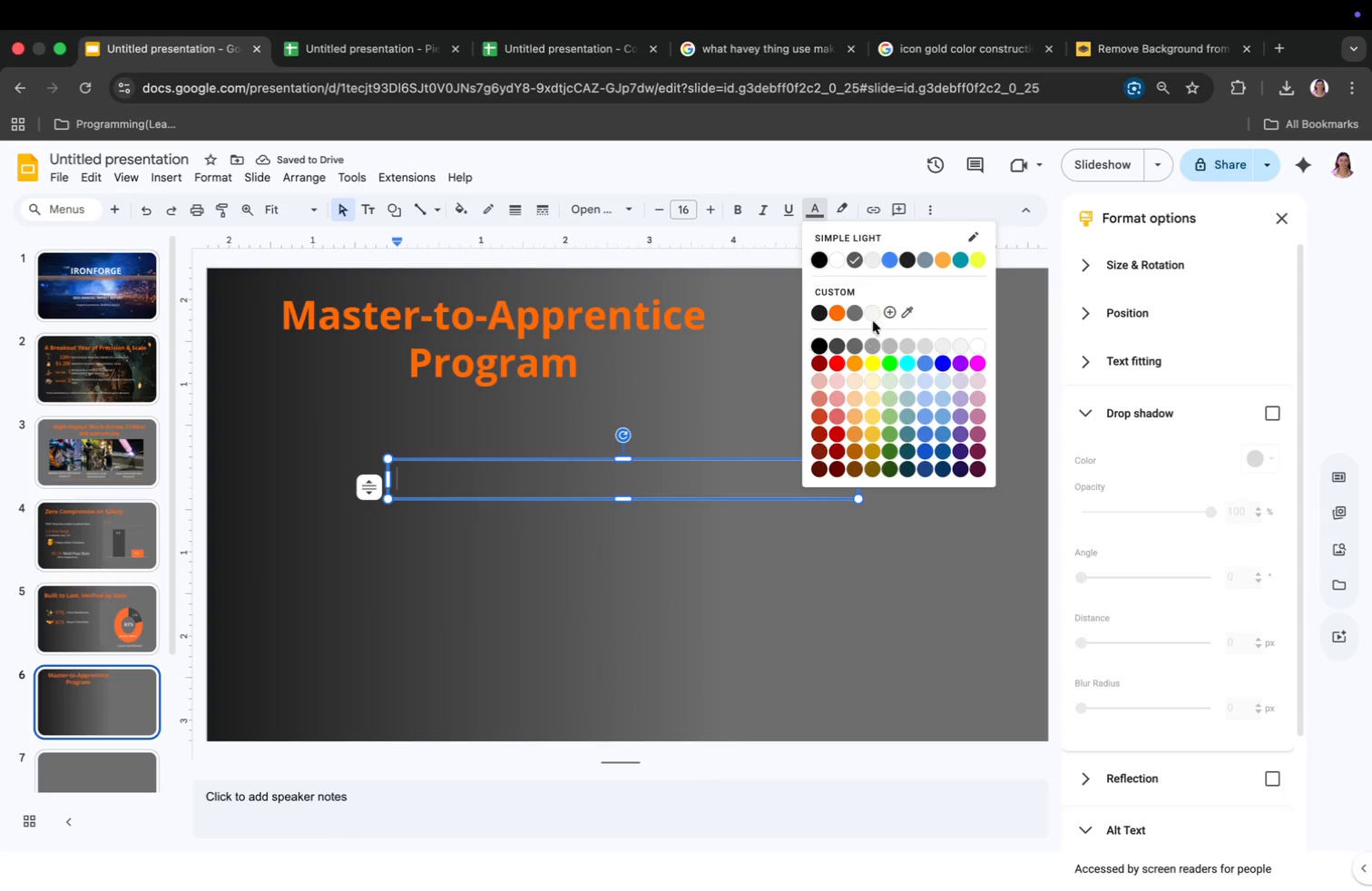 
left_click([873, 317])
 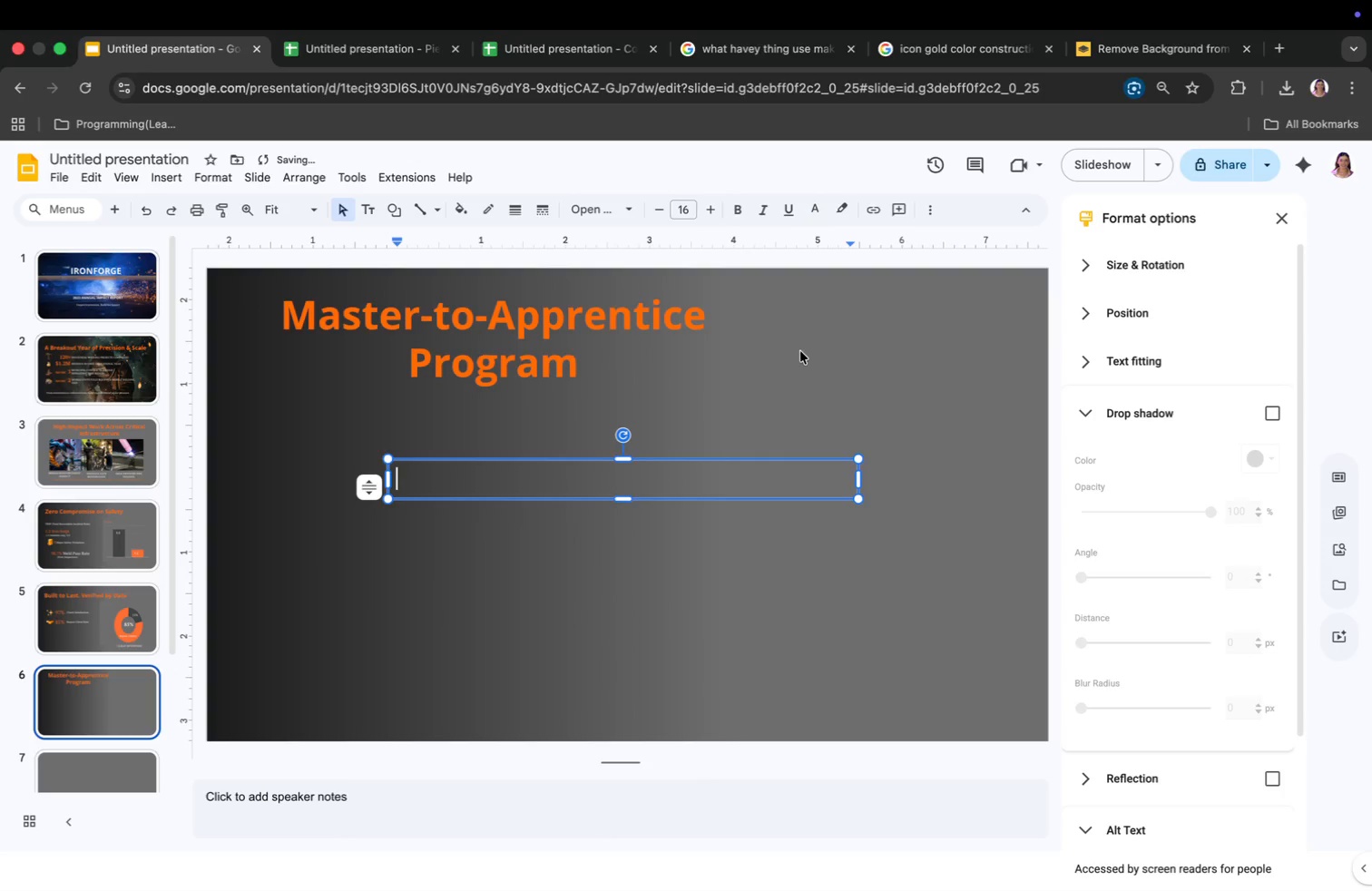 
left_click([494, 476])
 